 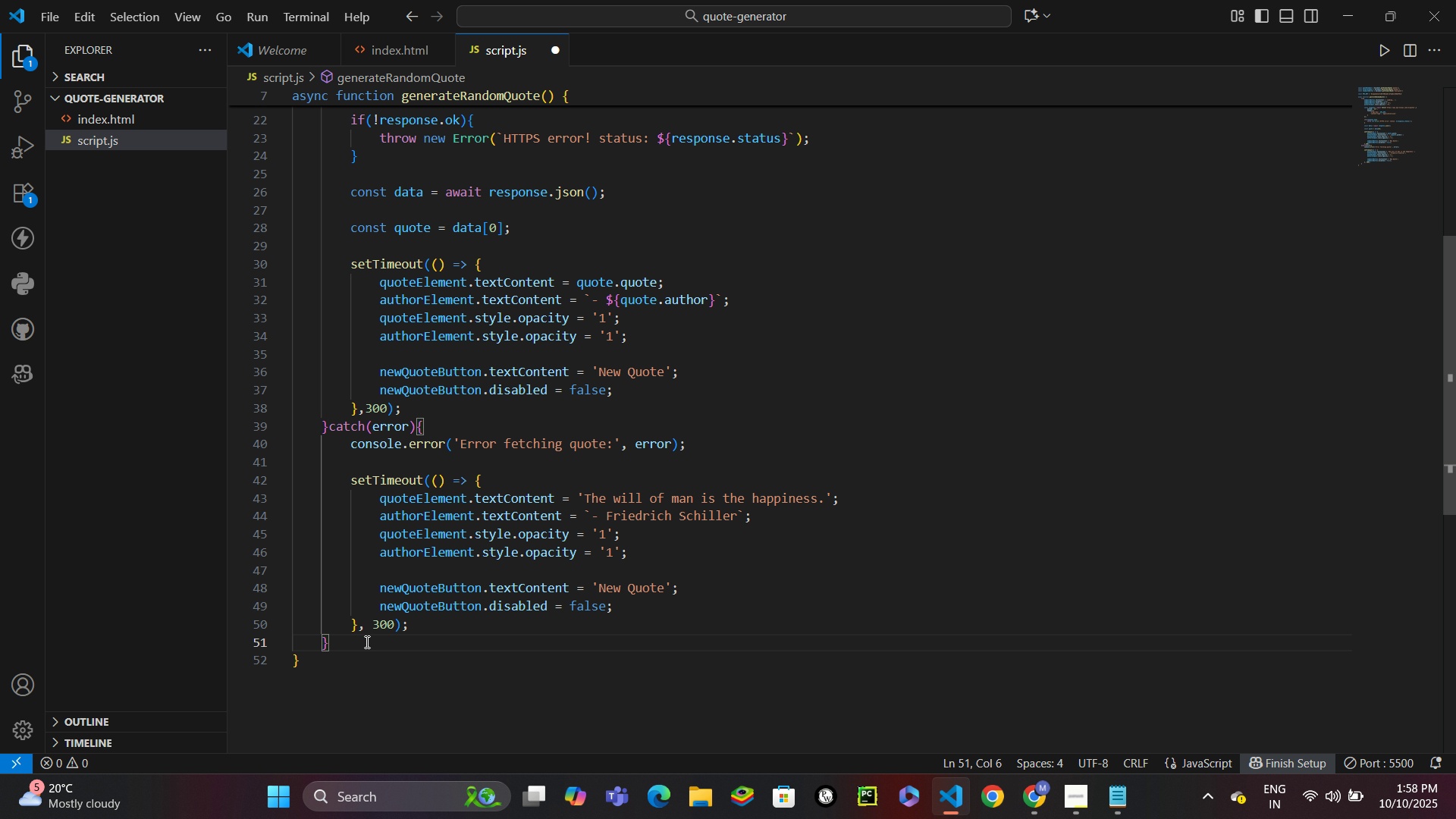 
key(Enter)
 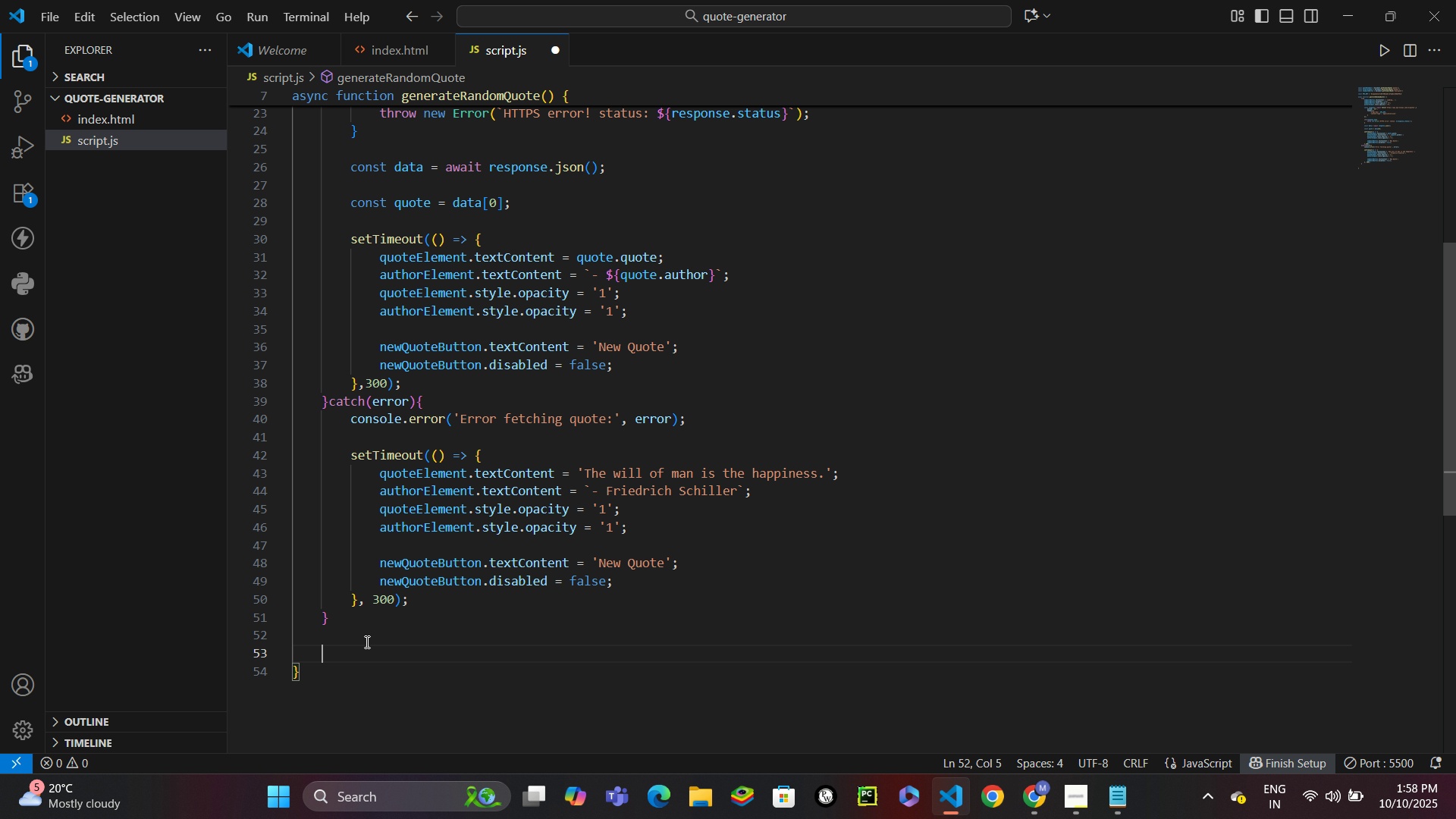 
key(Enter)
 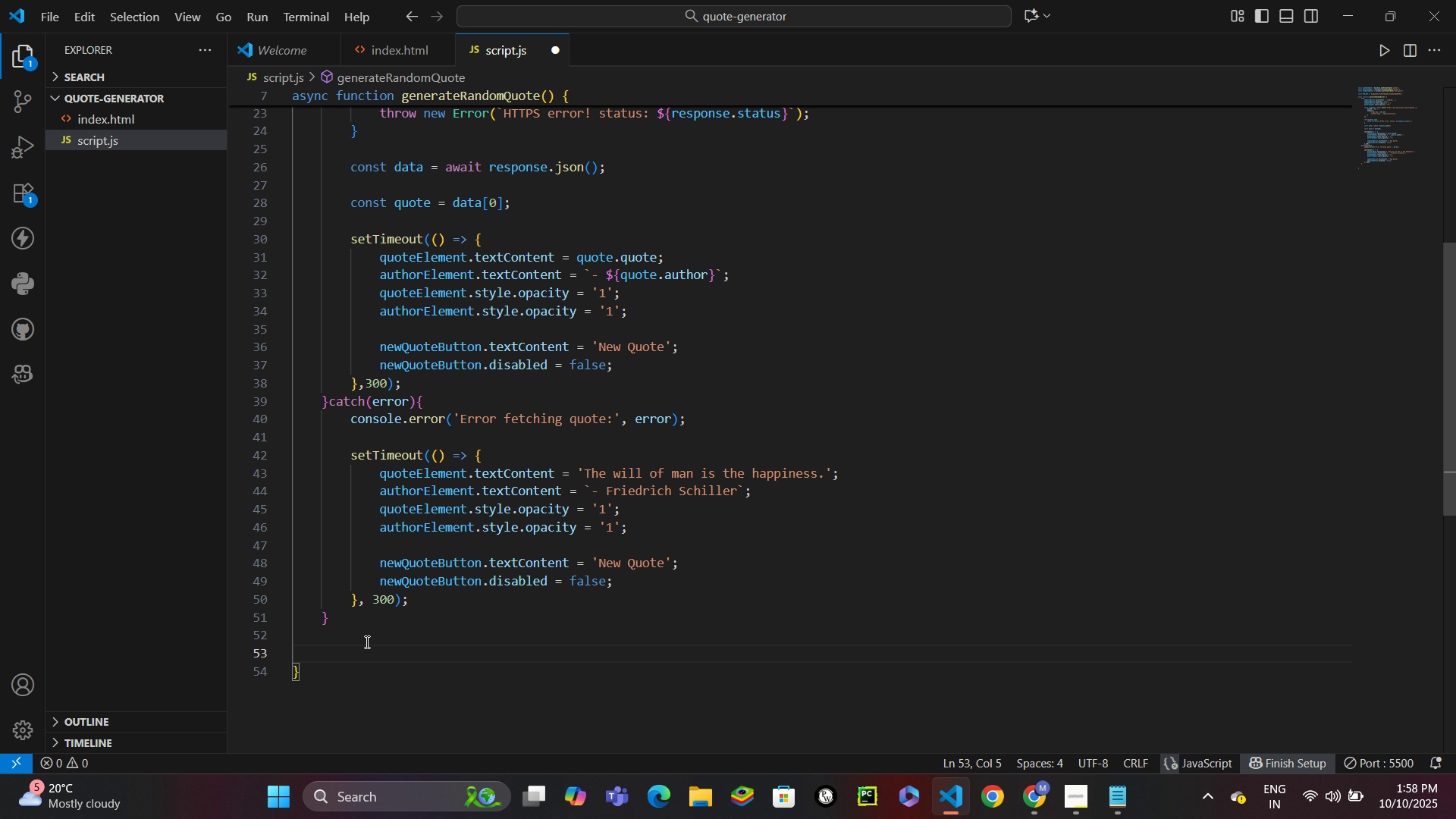 
type(qu)
 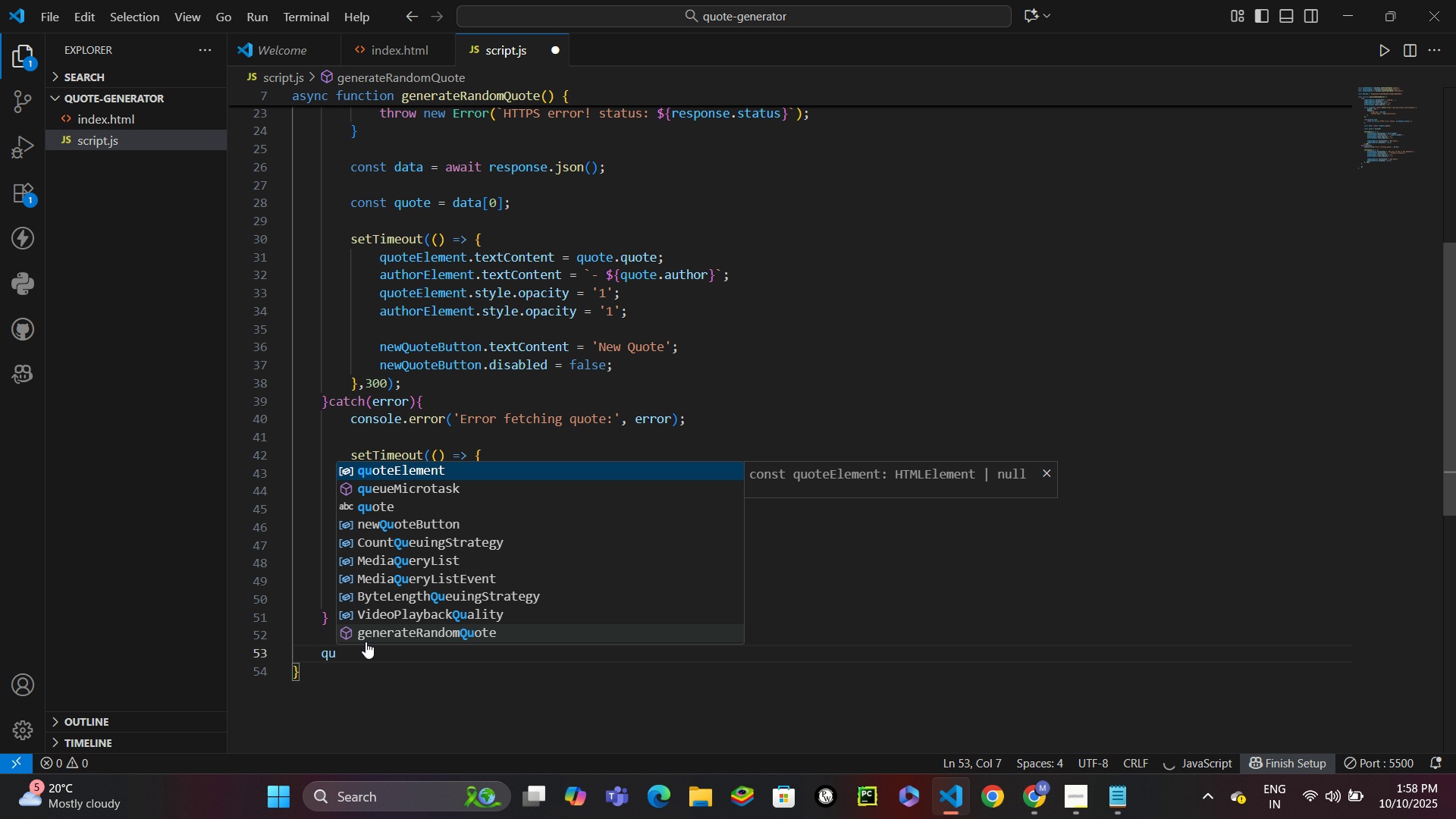 
key(Enter)
 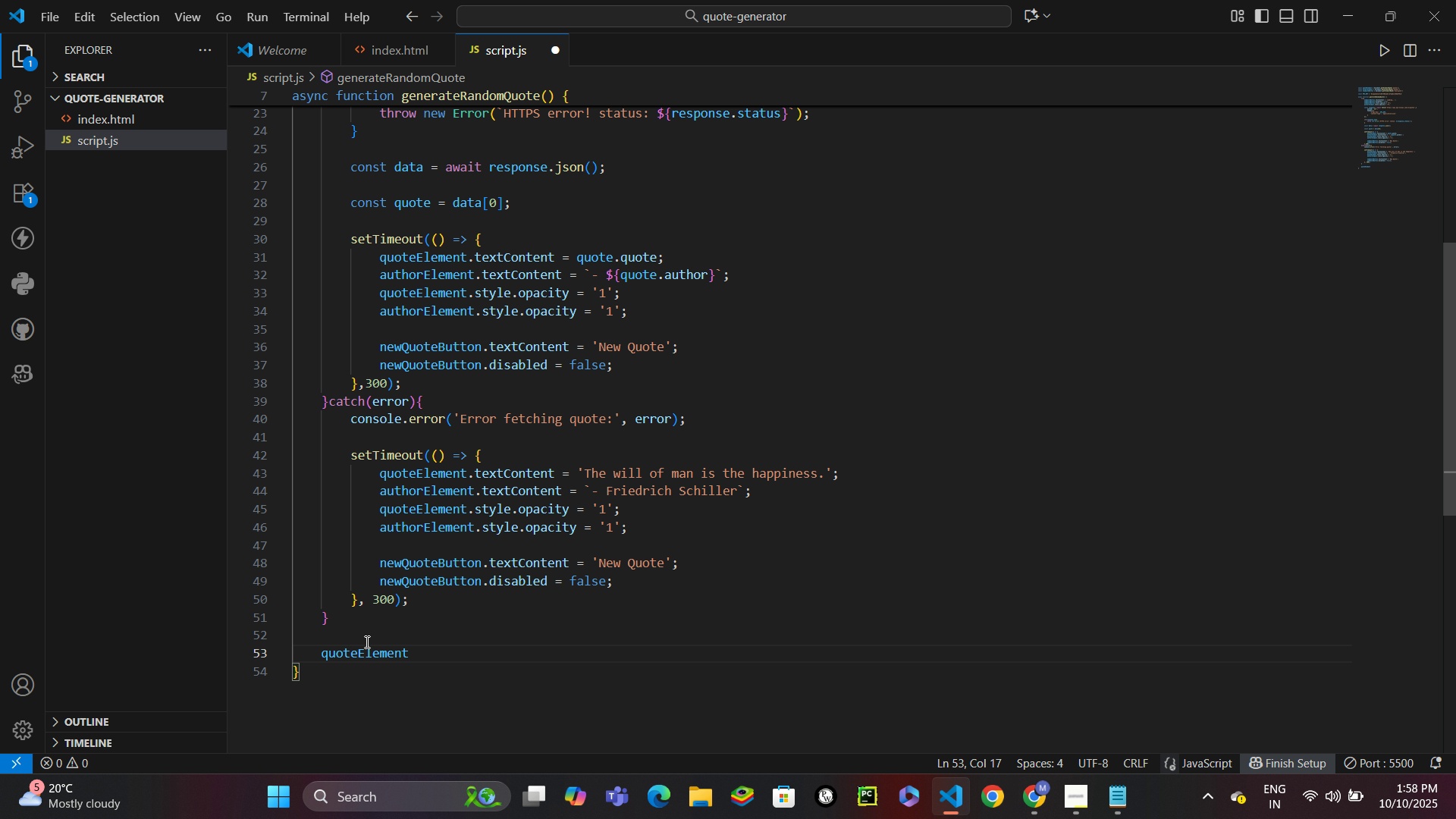 
type(.sty)
 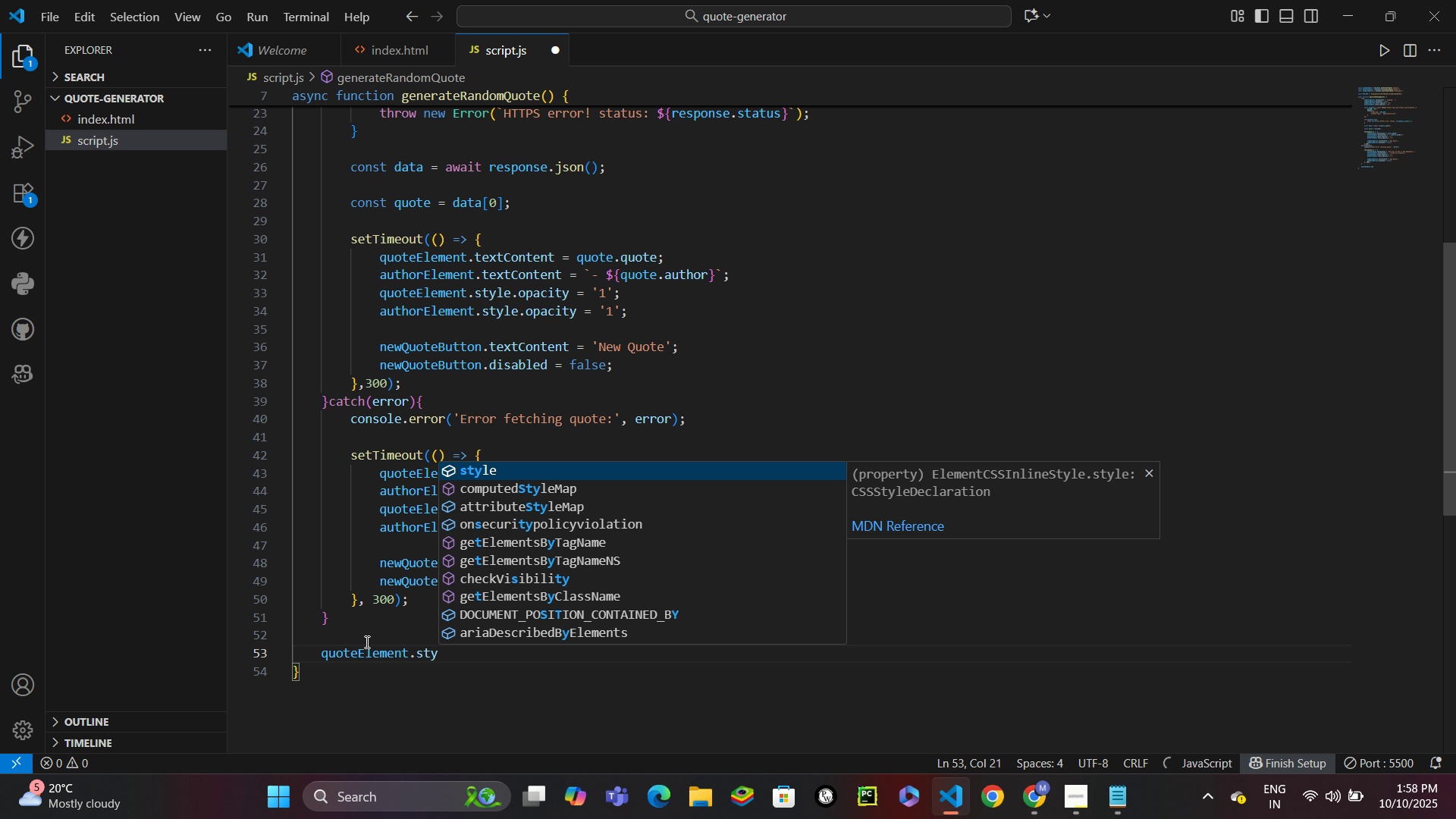 
key(Enter)
 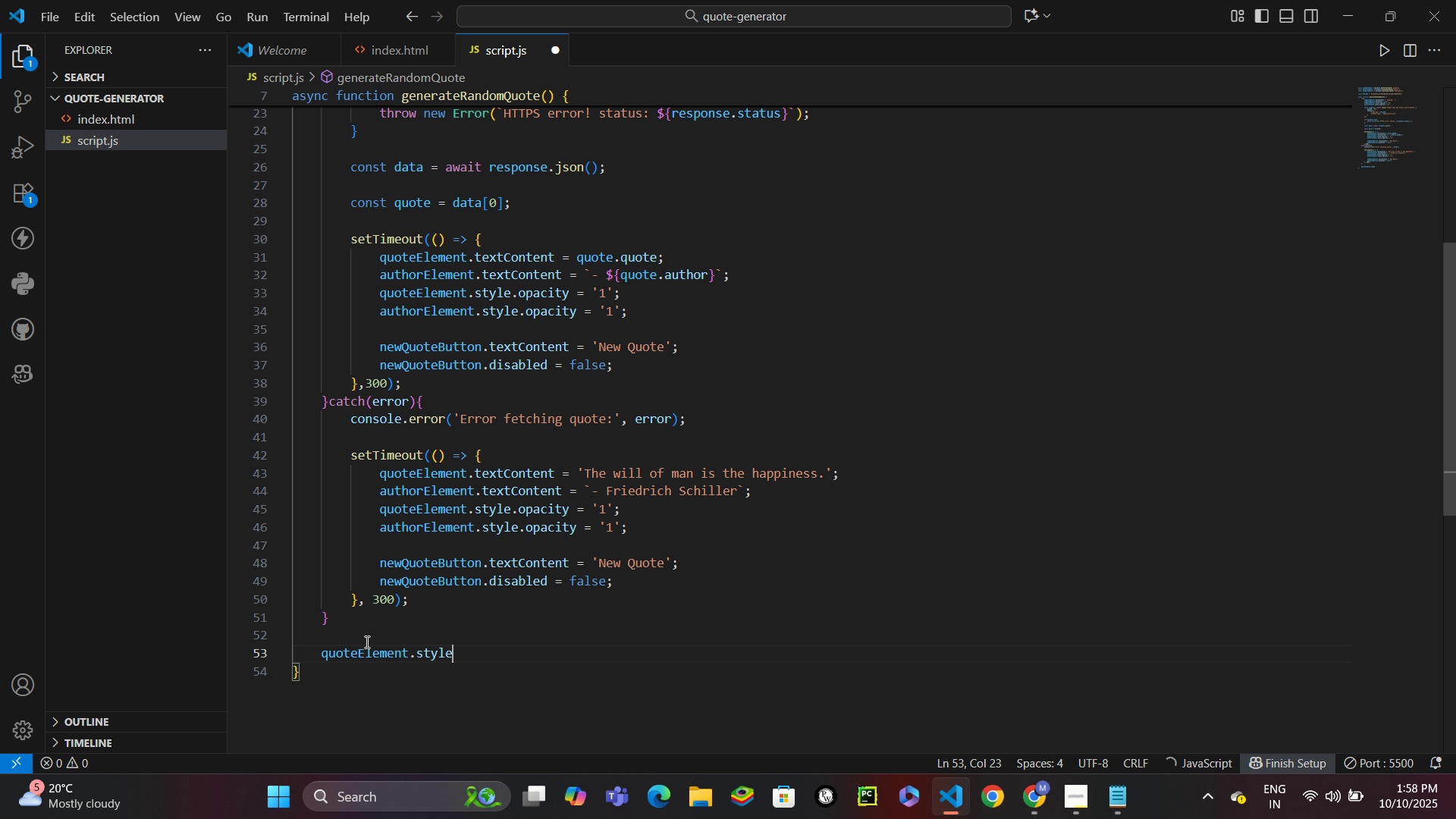 
type(.transiti)
 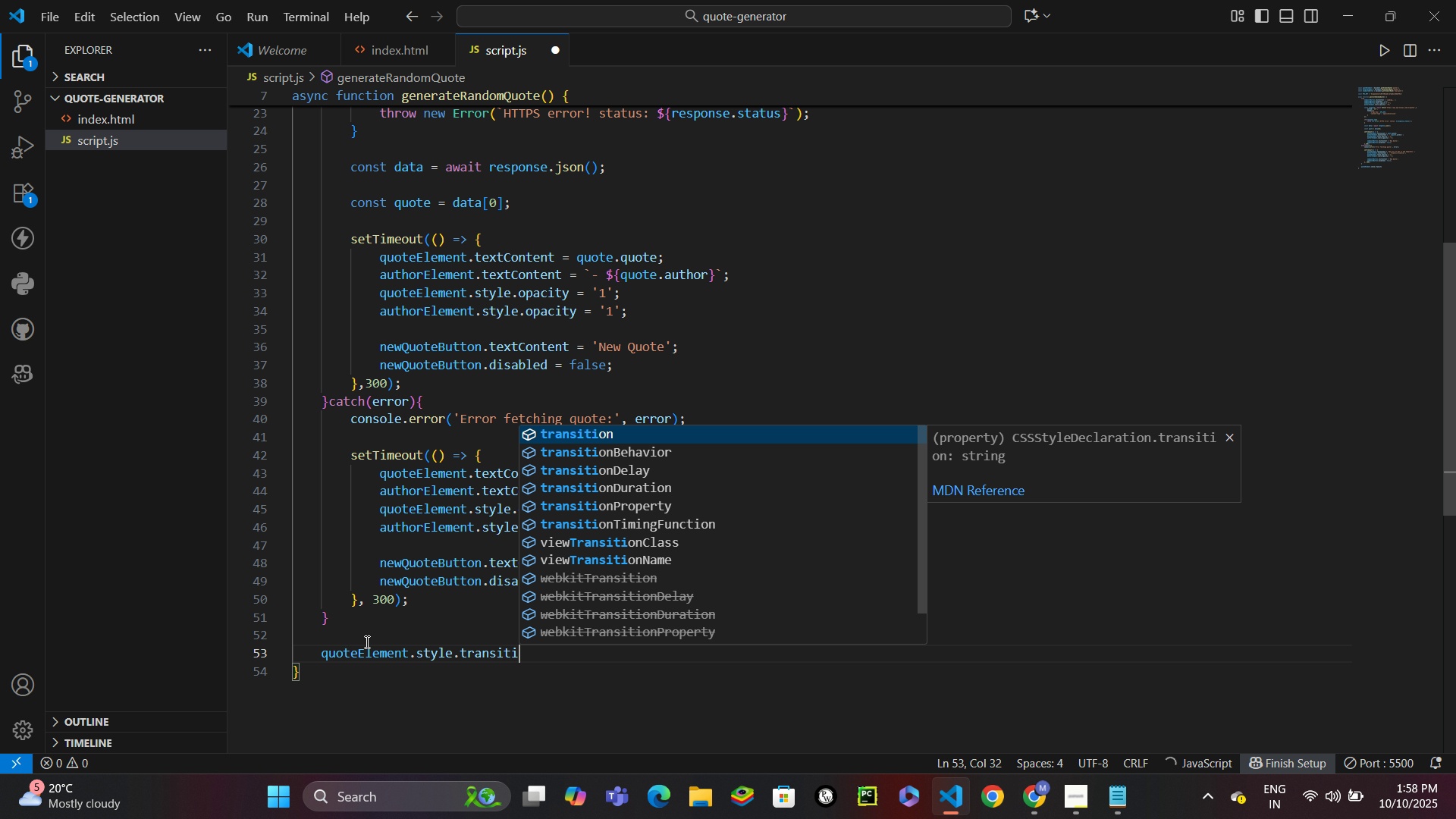 
key(Enter)
 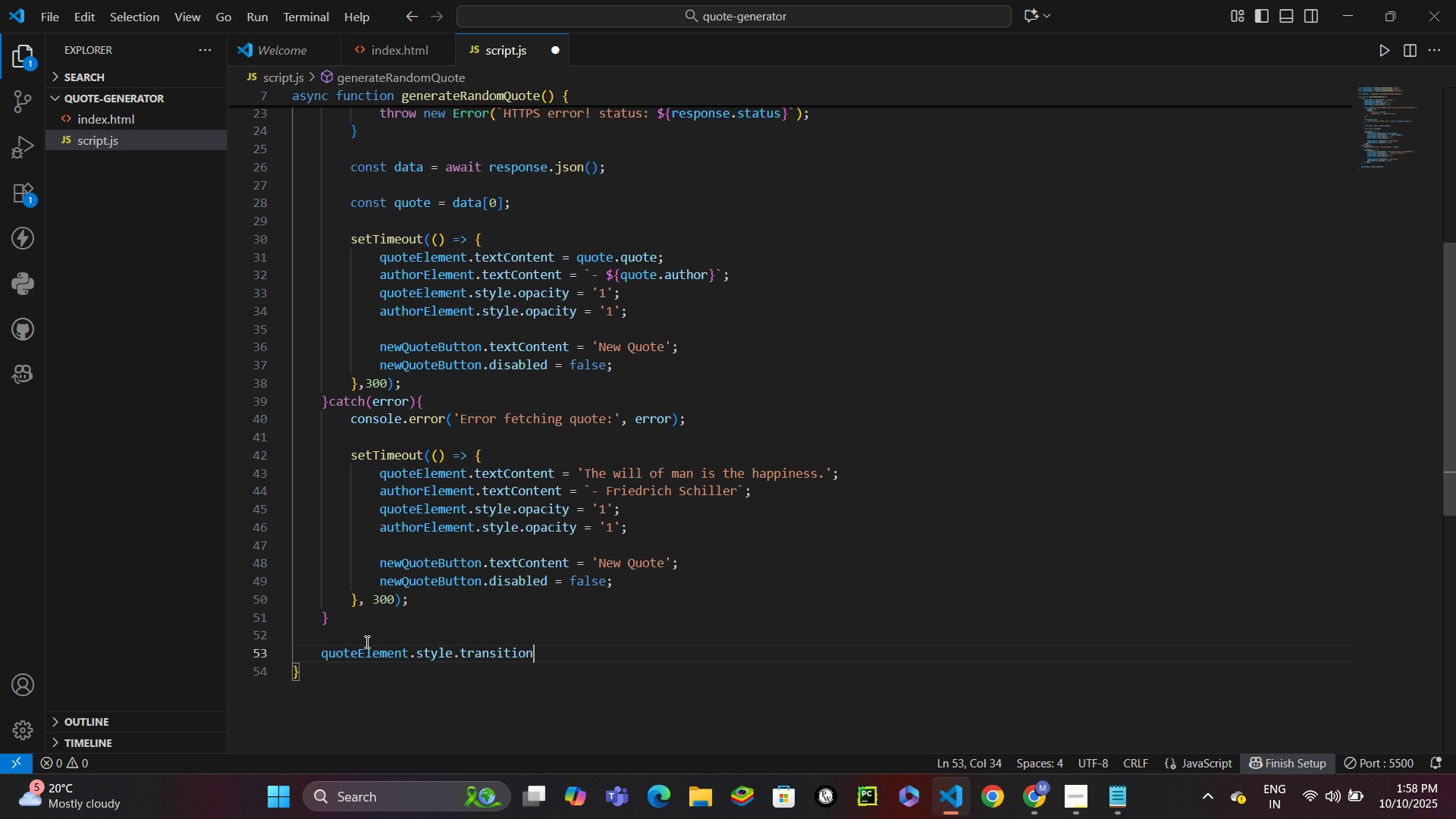 
type( = 'opacity 0.3s ease)
 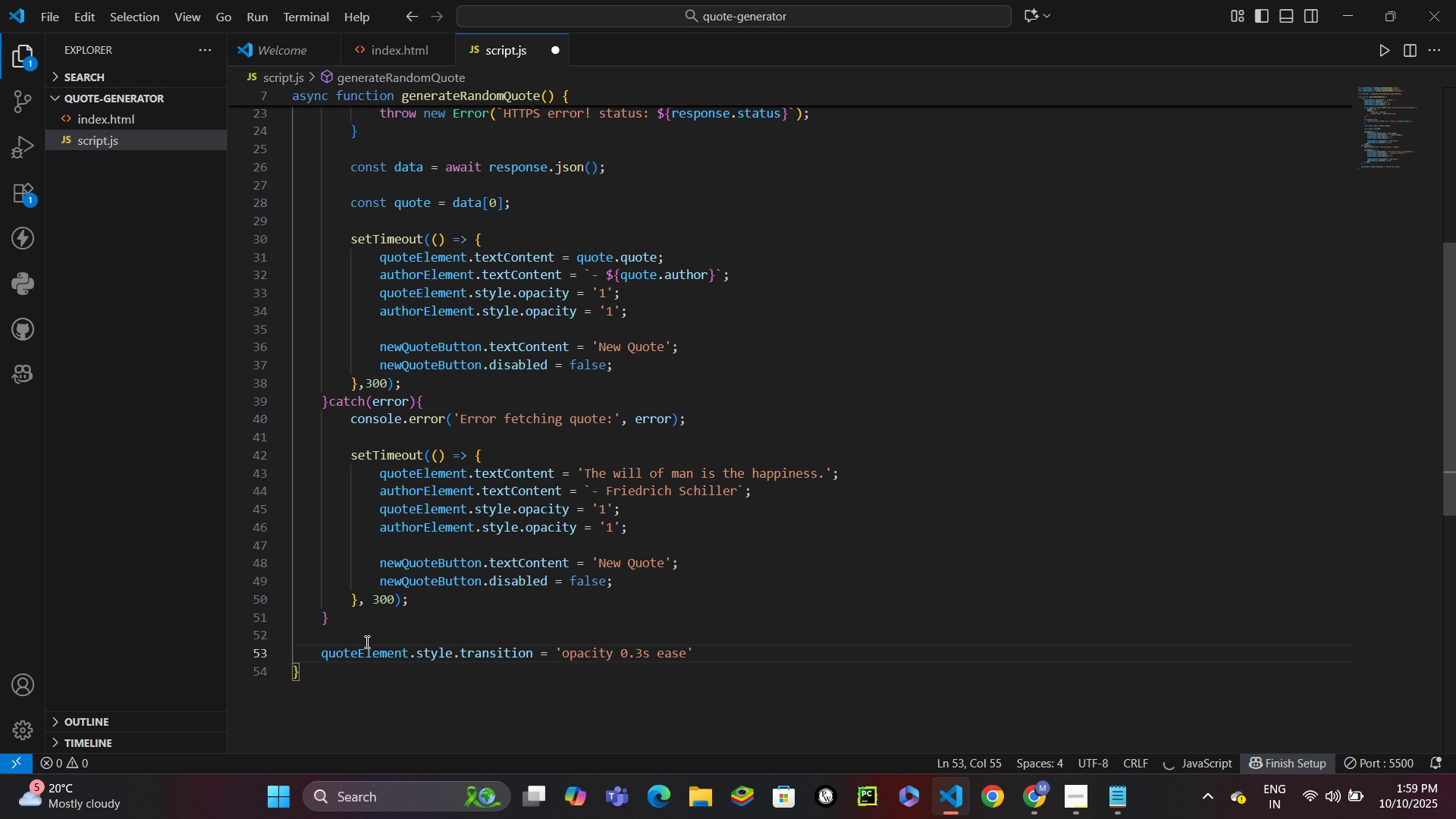 
key(ArrowRight)
 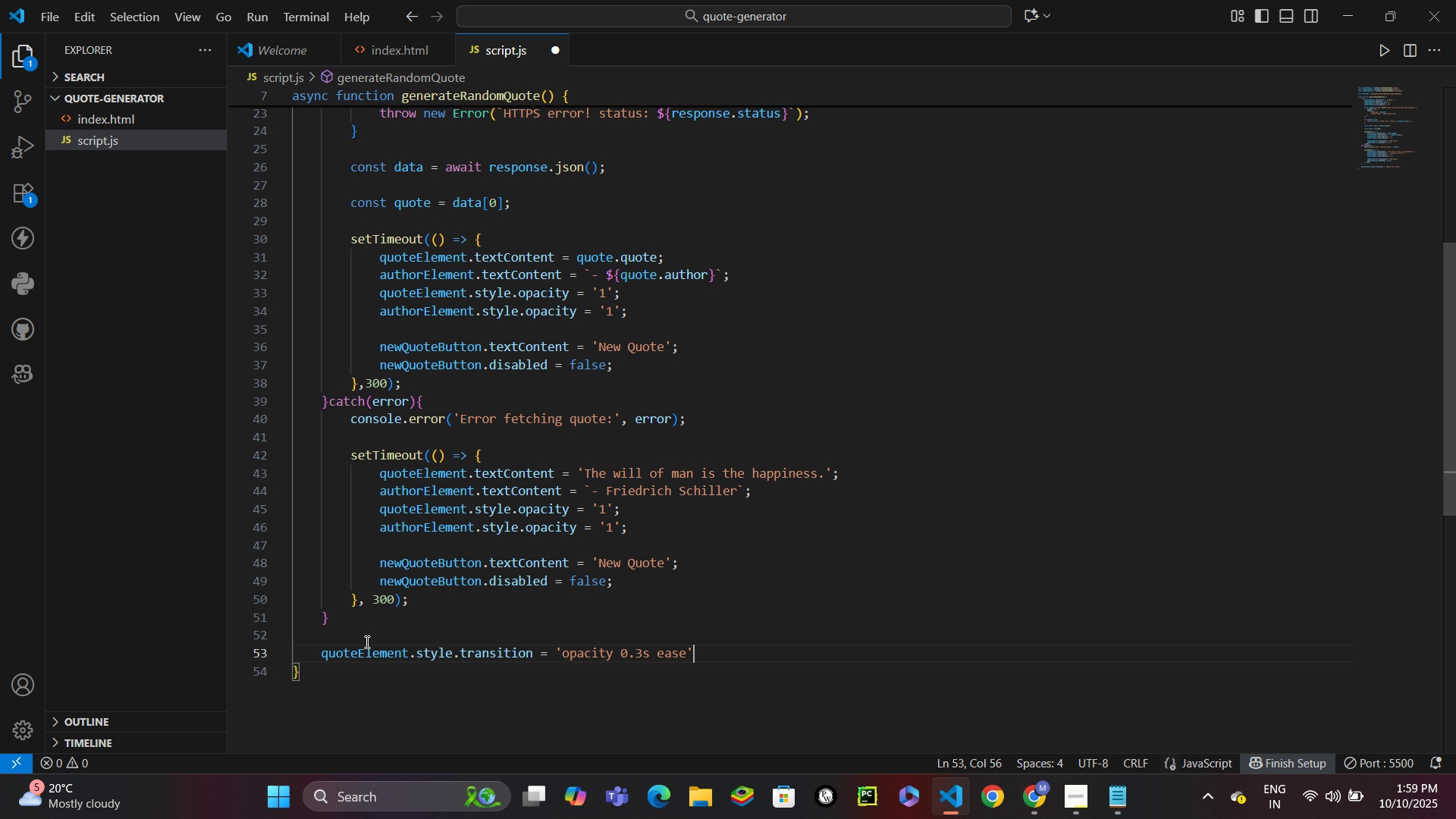 
key(Semicolon)
 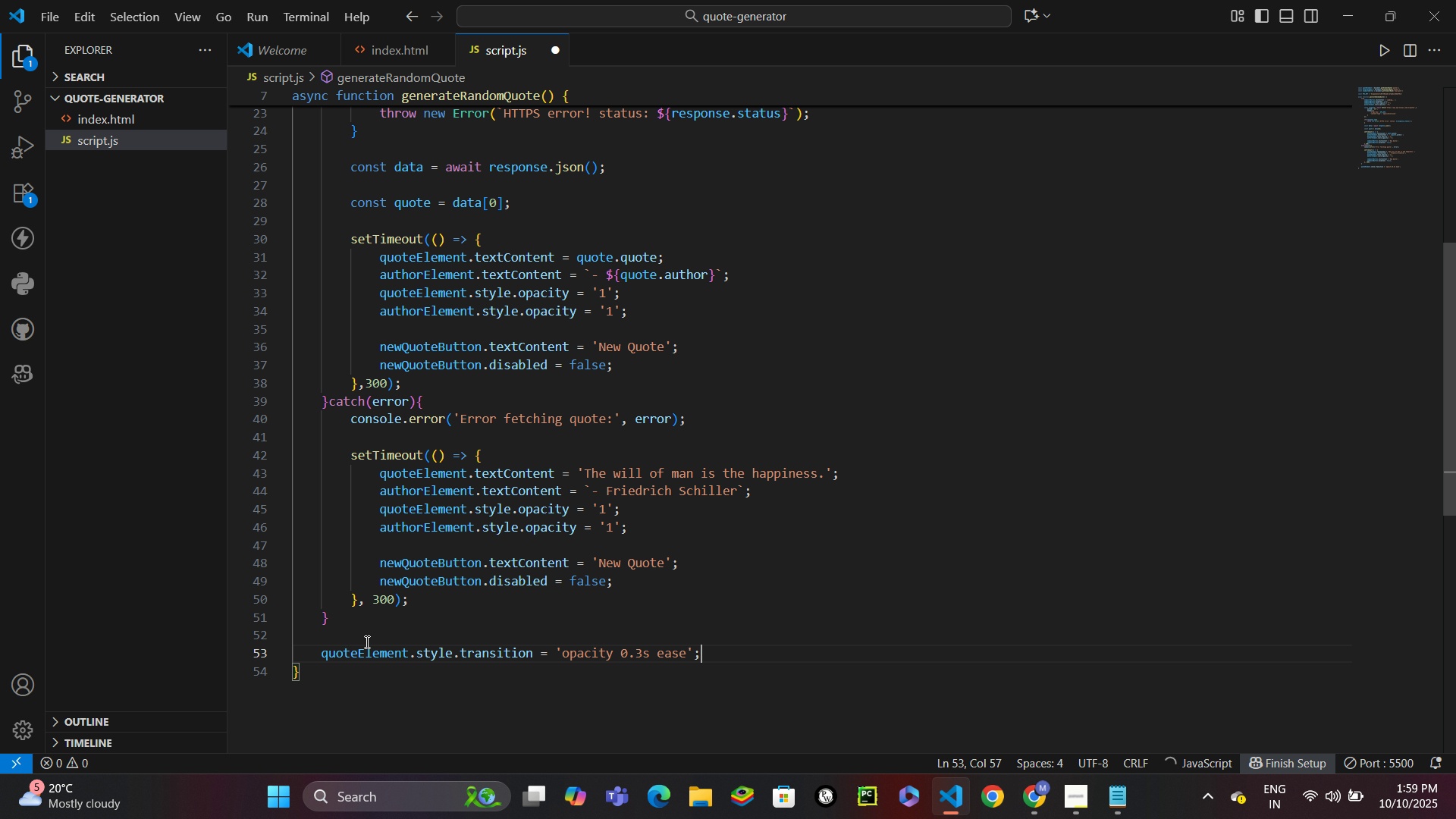 
key(Enter)
 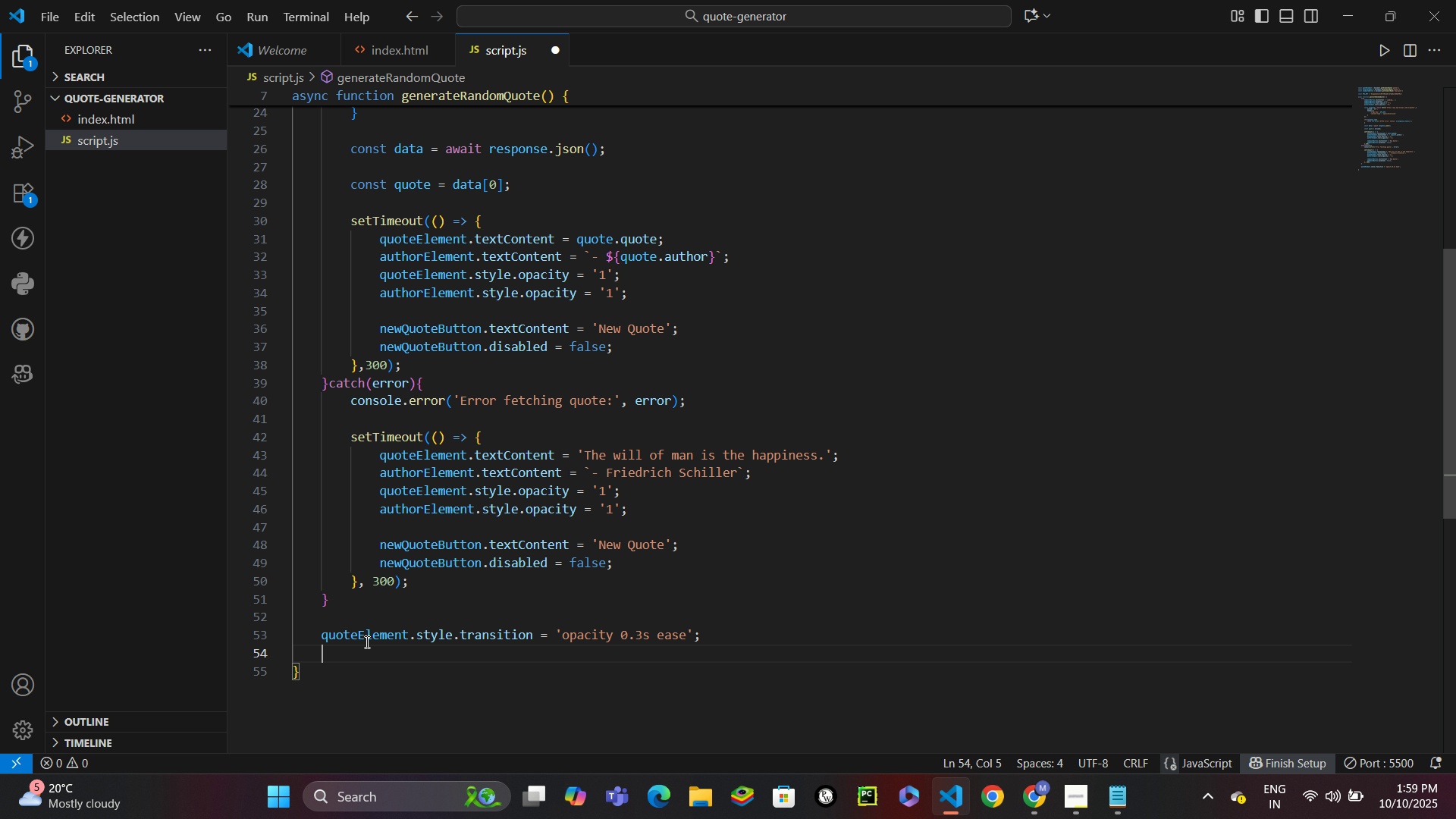 
type(aute)
 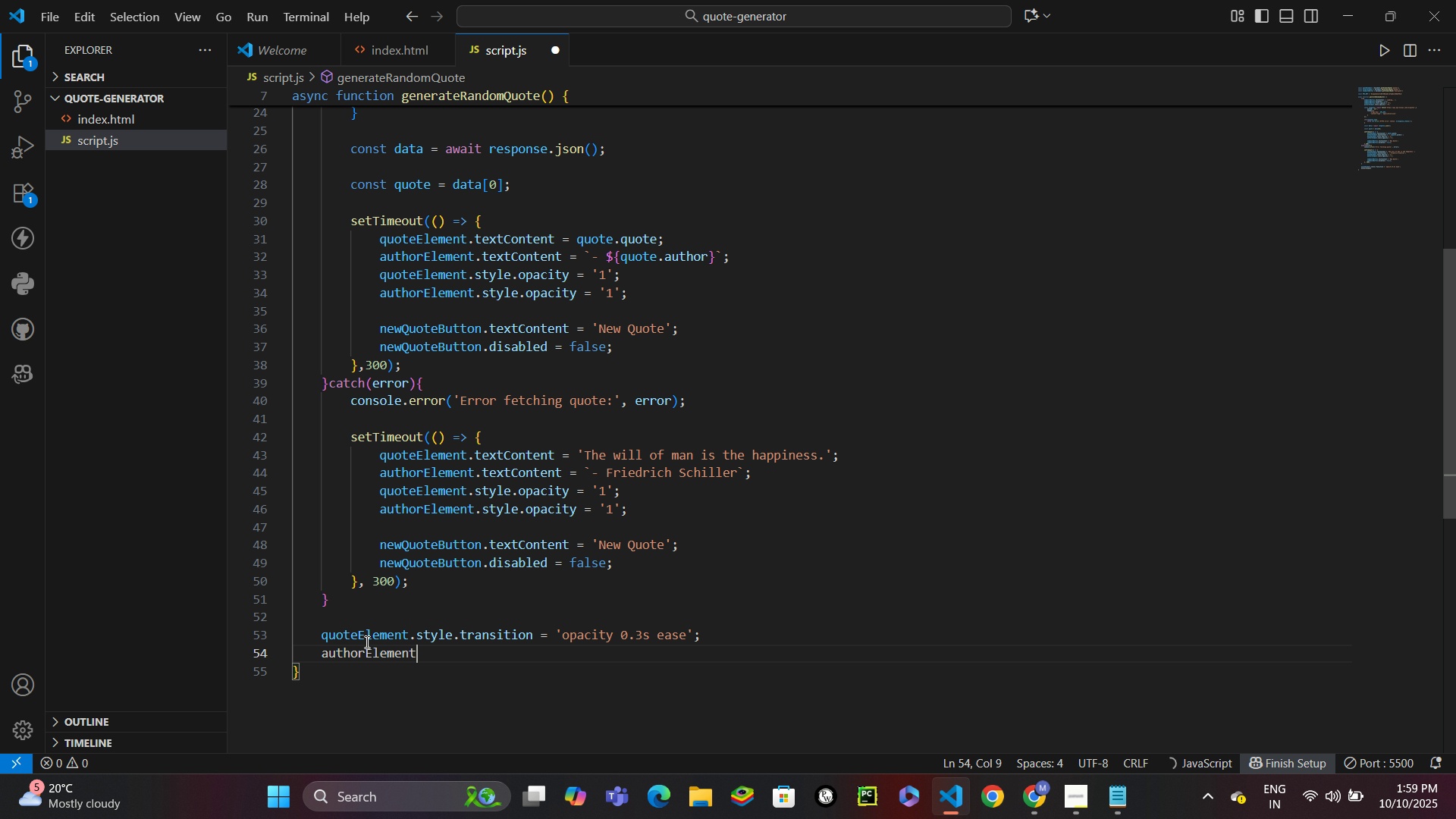 
key(Enter)
 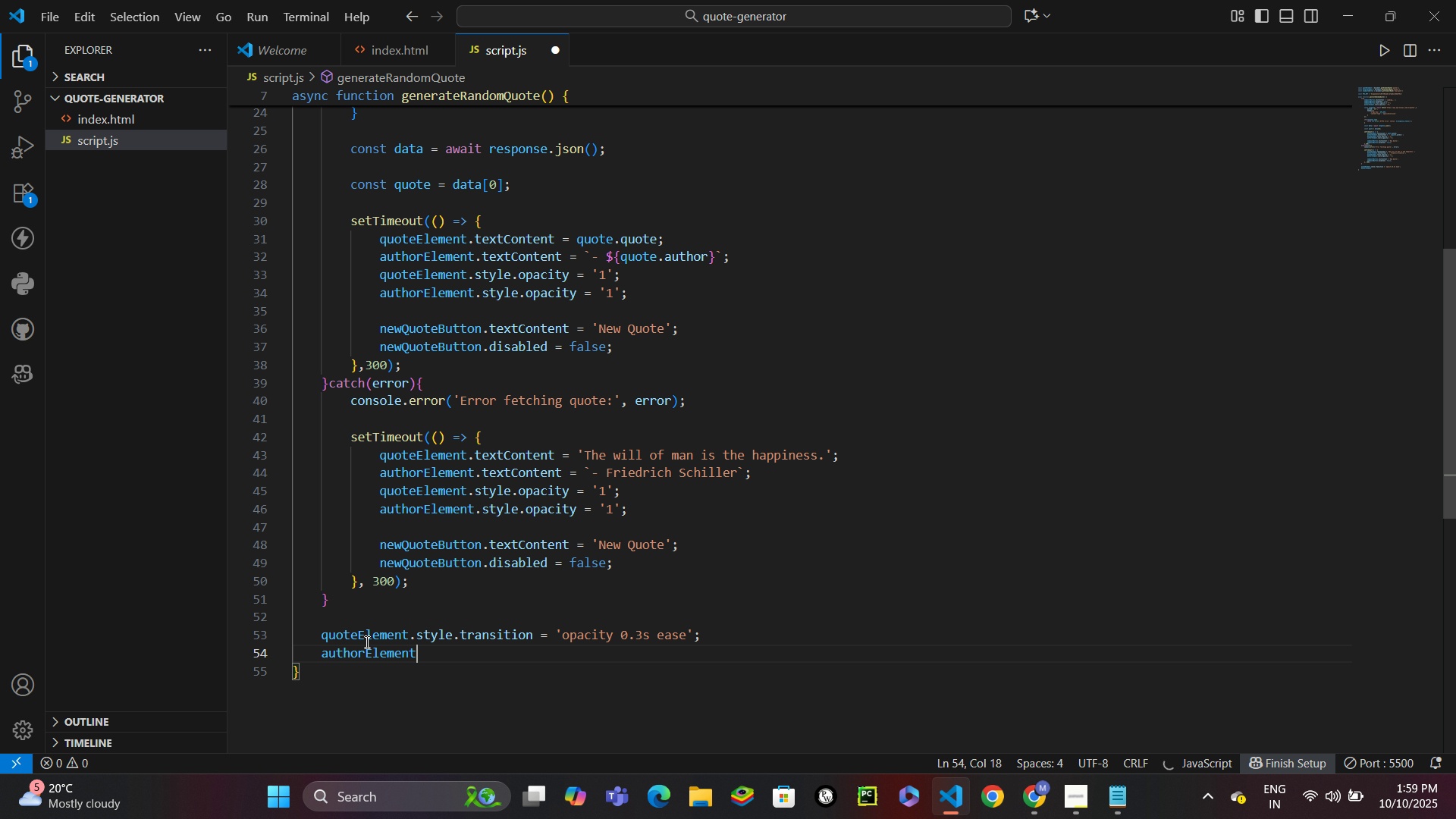 
type(e.st)
 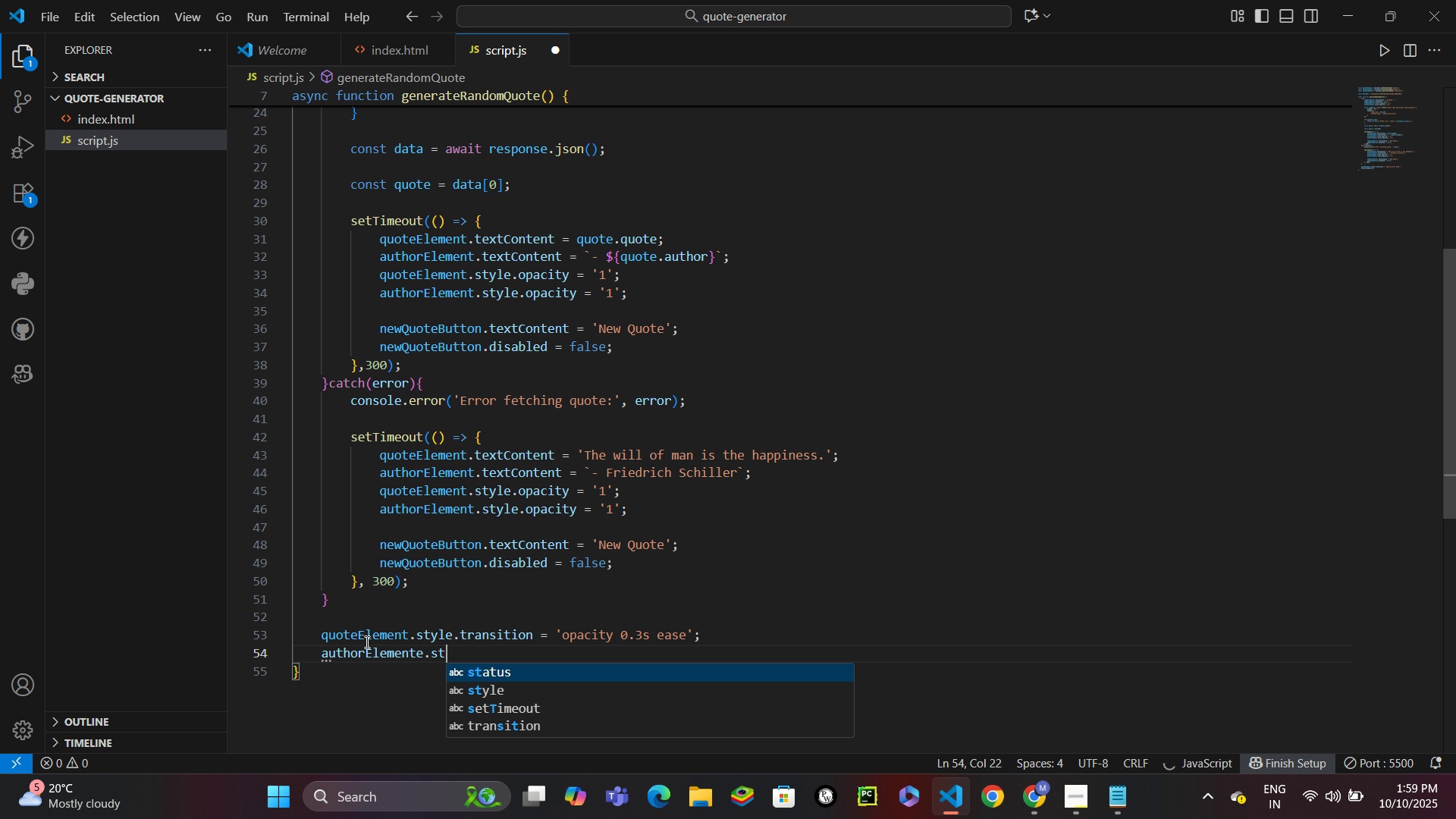 
key(Enter)
 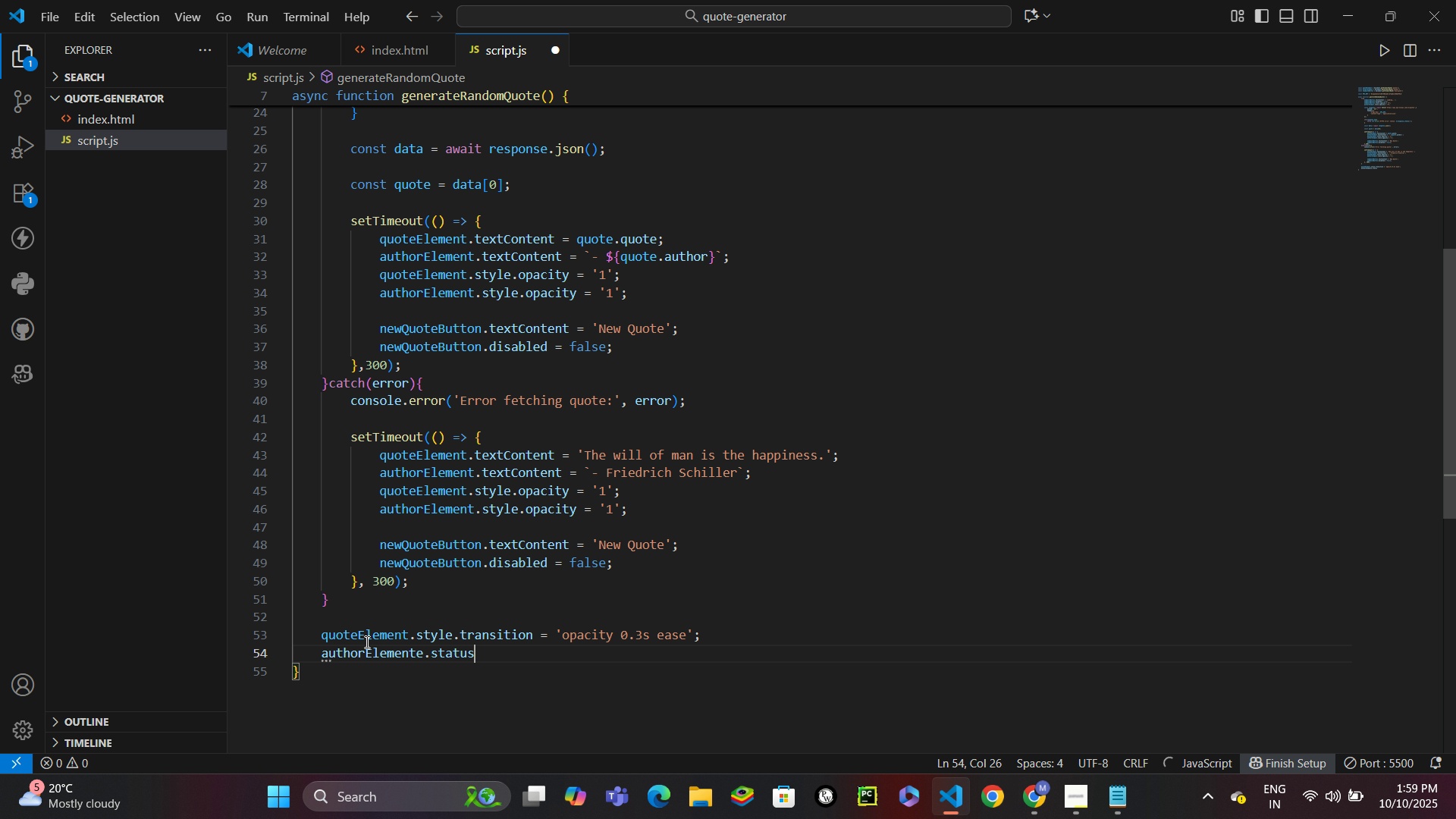 
key(Period)
 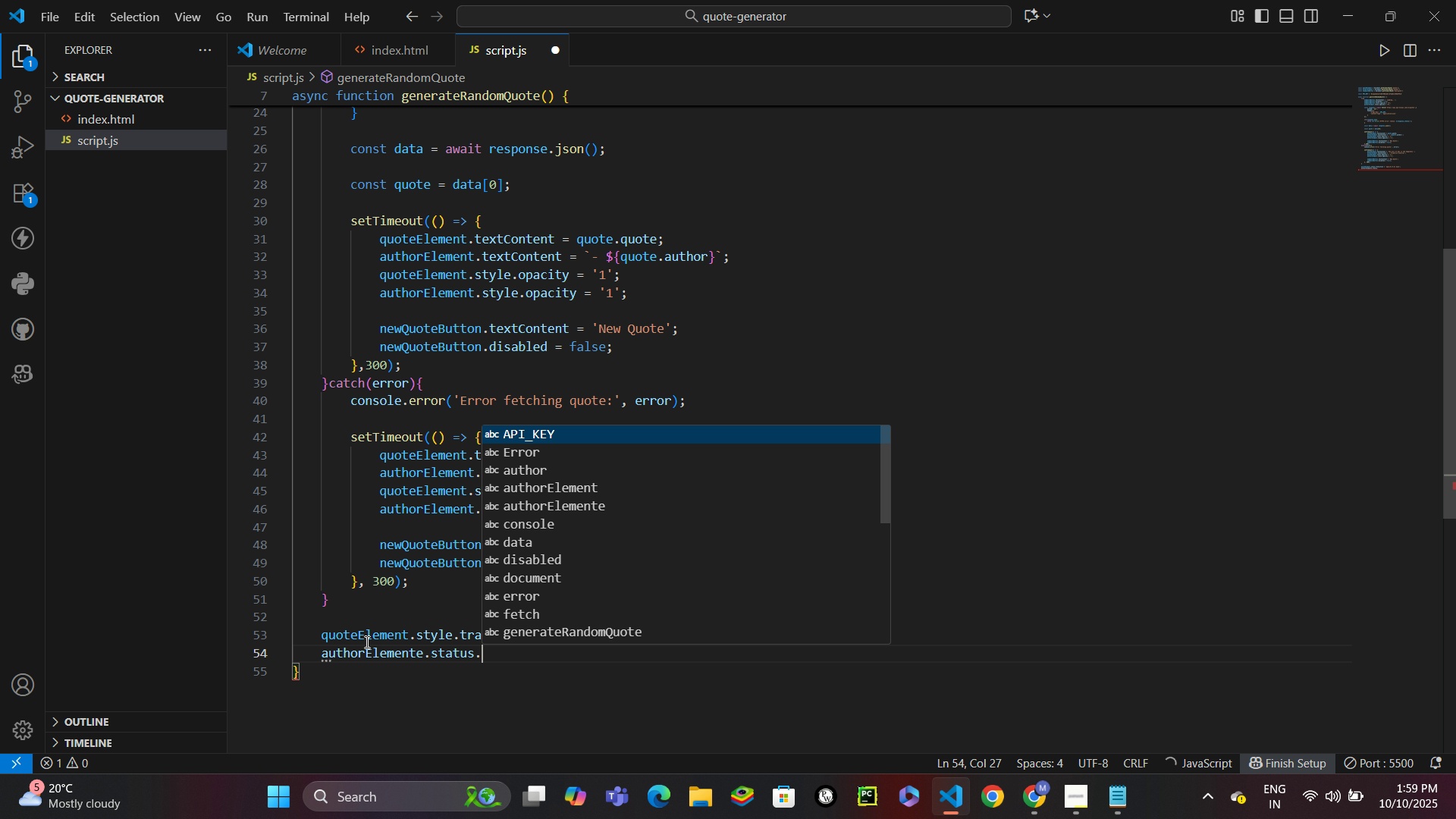 
hold_key(key=Backspace, duration=0.57)
 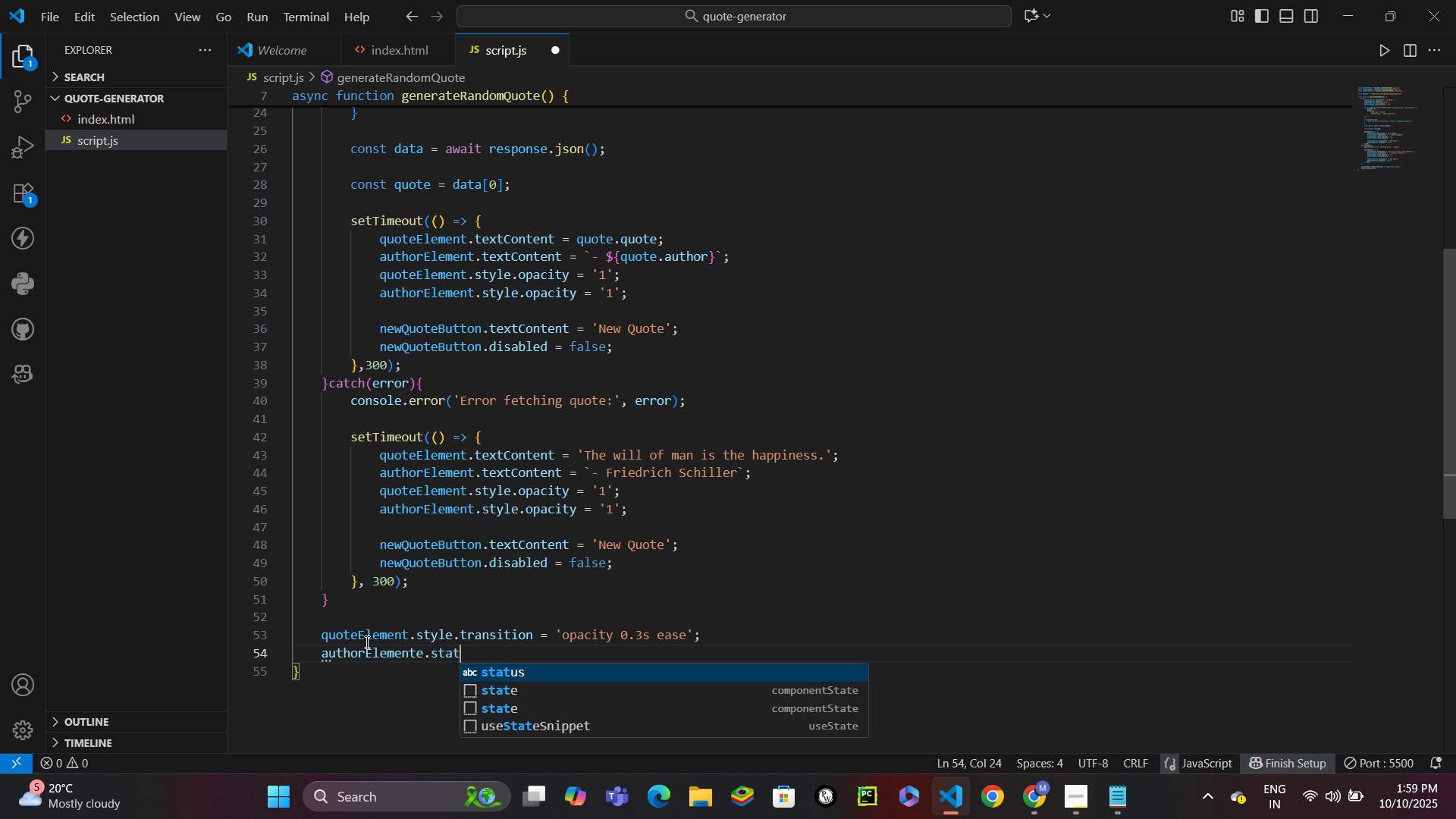 
key(Backspace)
 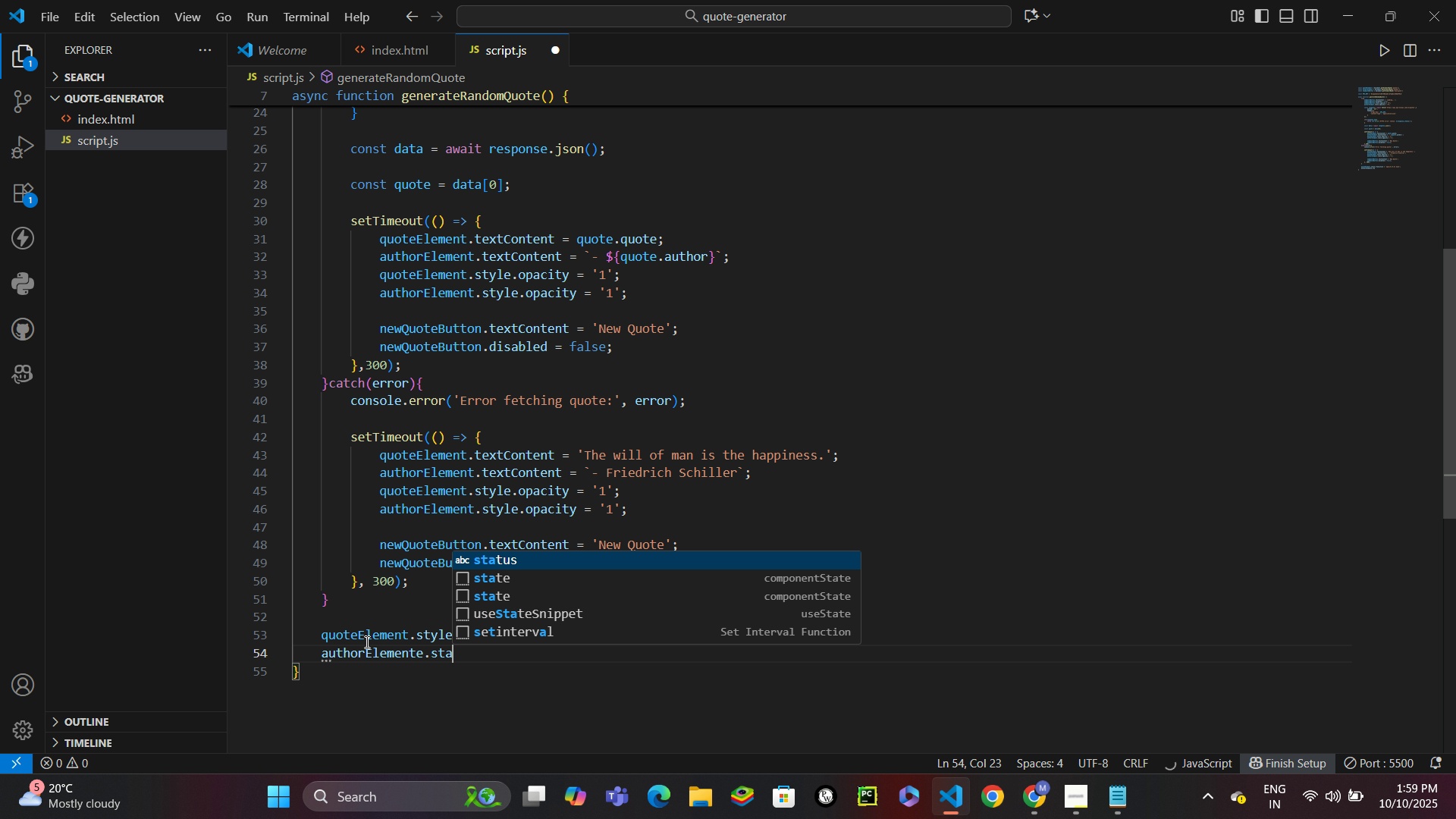 
key(Backspace)
 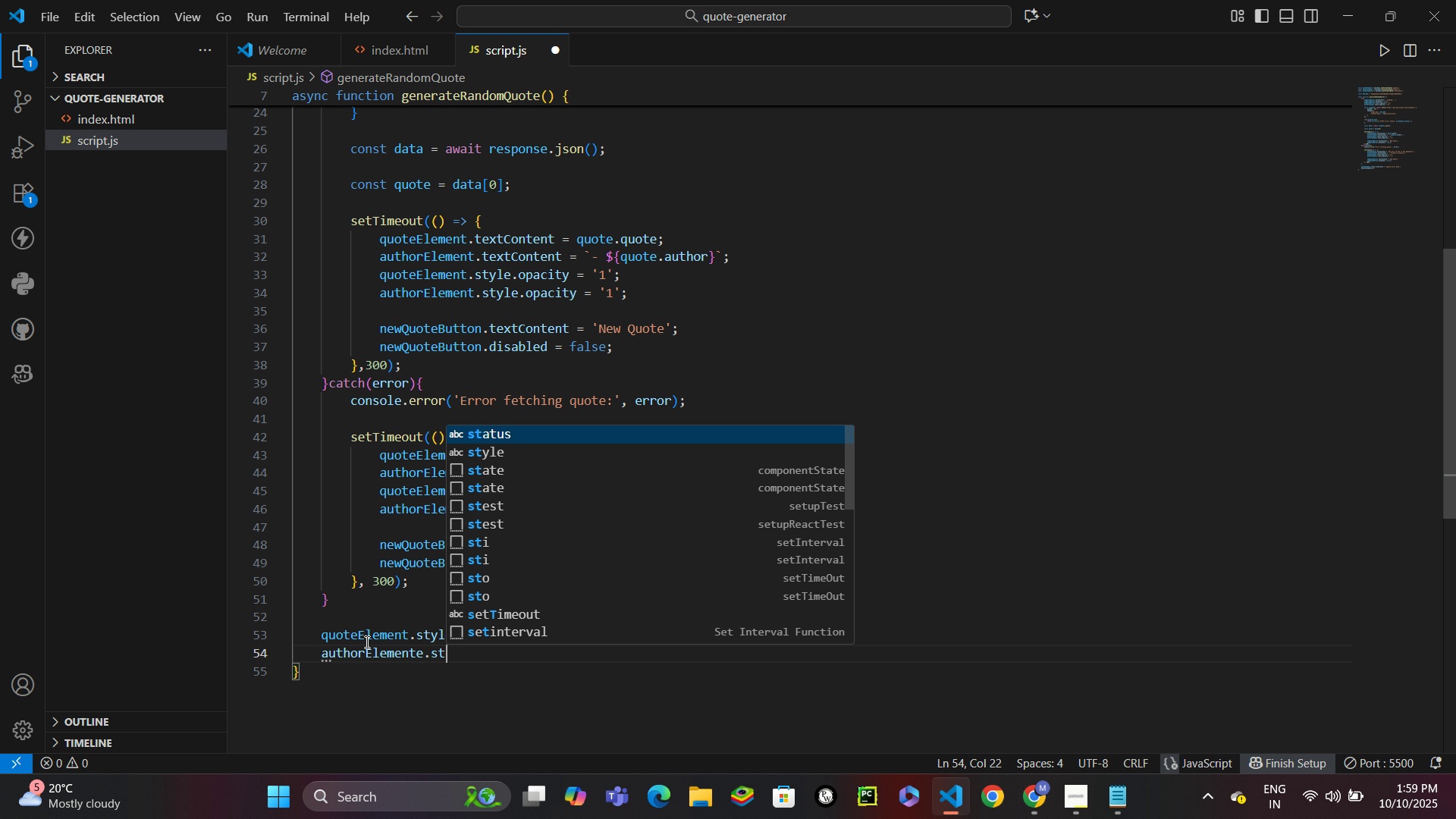 
key(Y)
 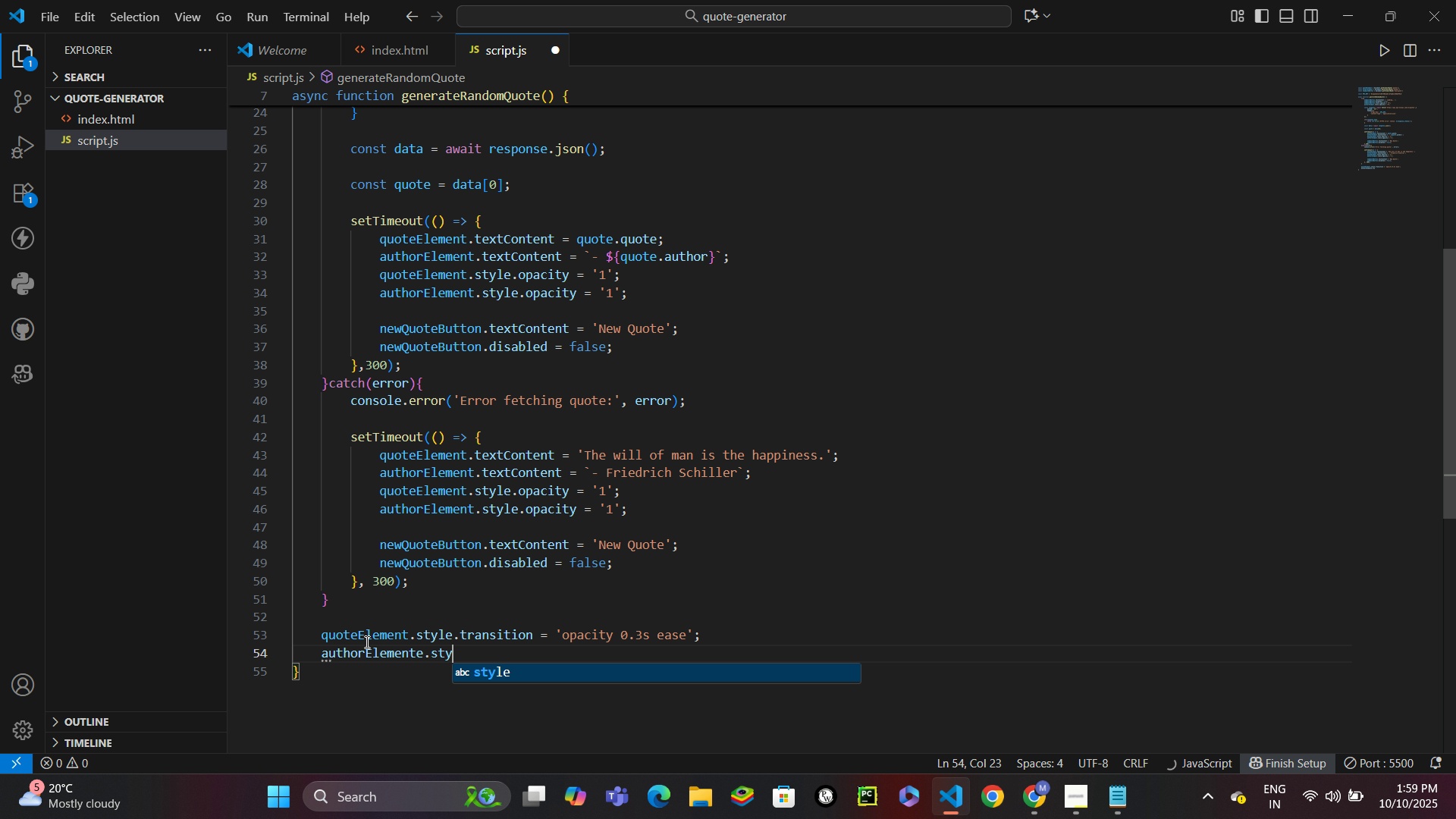 
key(Enter)
 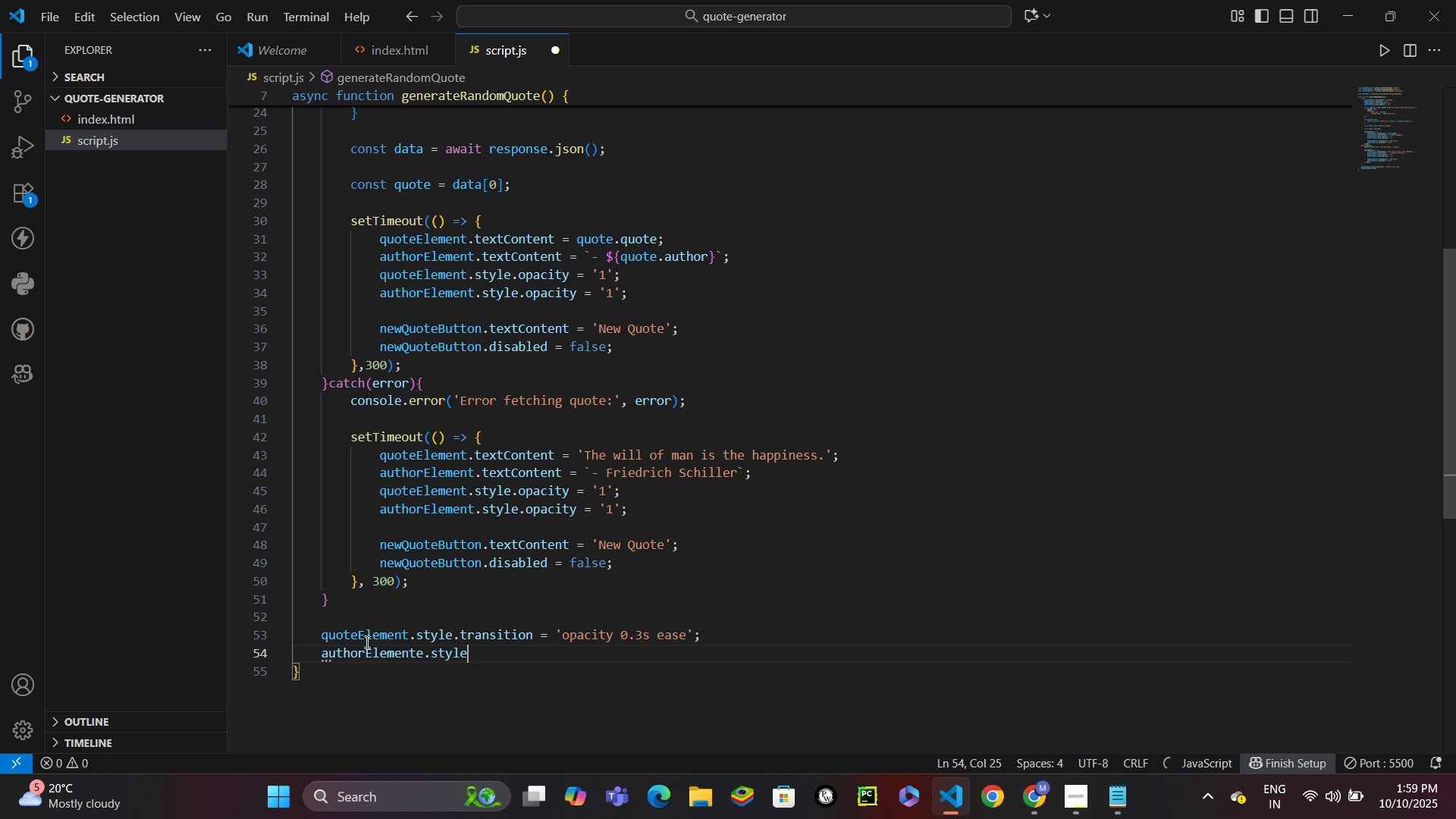 
type(.teansi)
key(Backspace)
key(Backspace)
key(Backspace)
key(Backspace)
key(Backspace)
key(Backspace)
type(transi)
 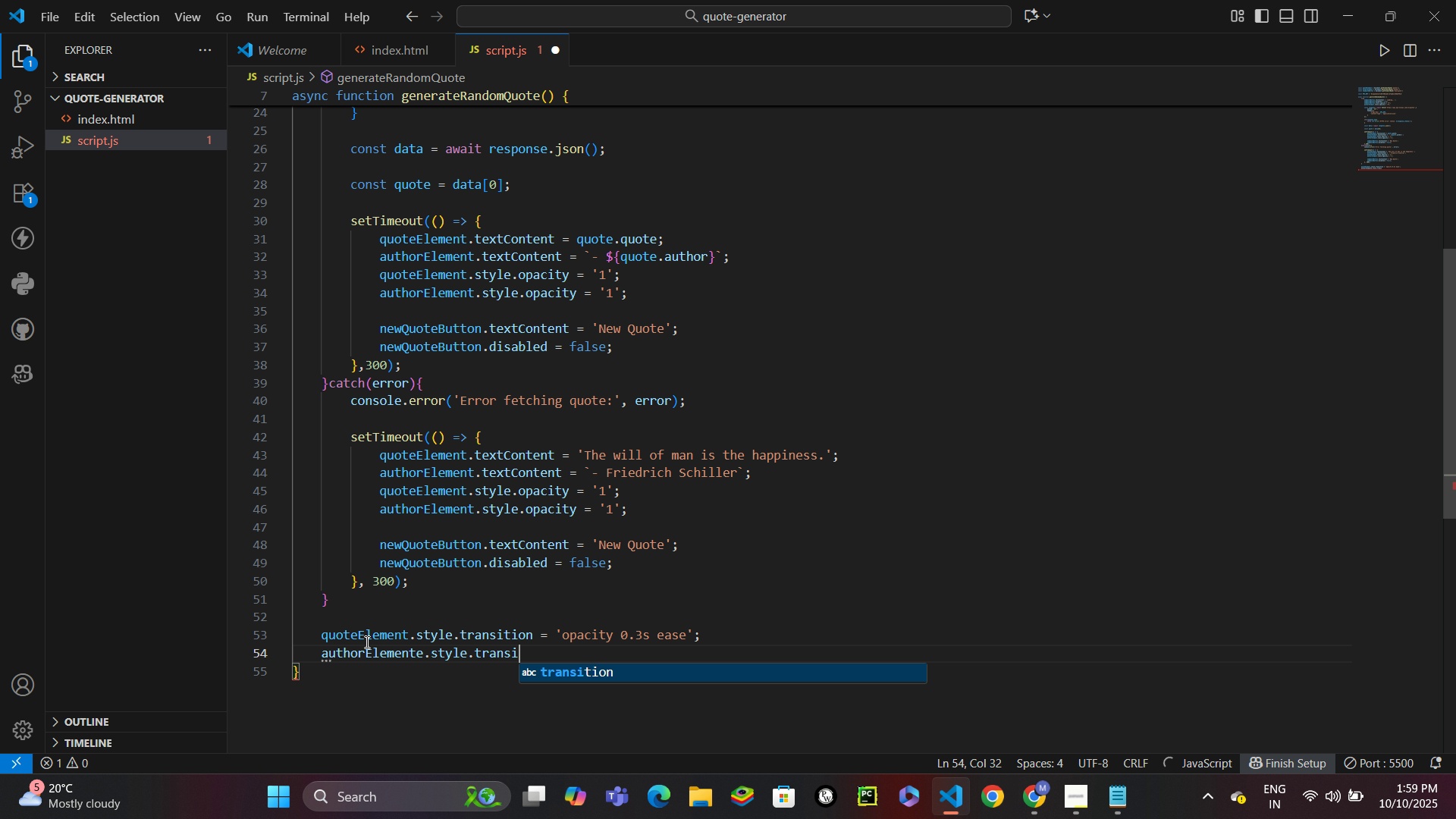 
key(Enter)
 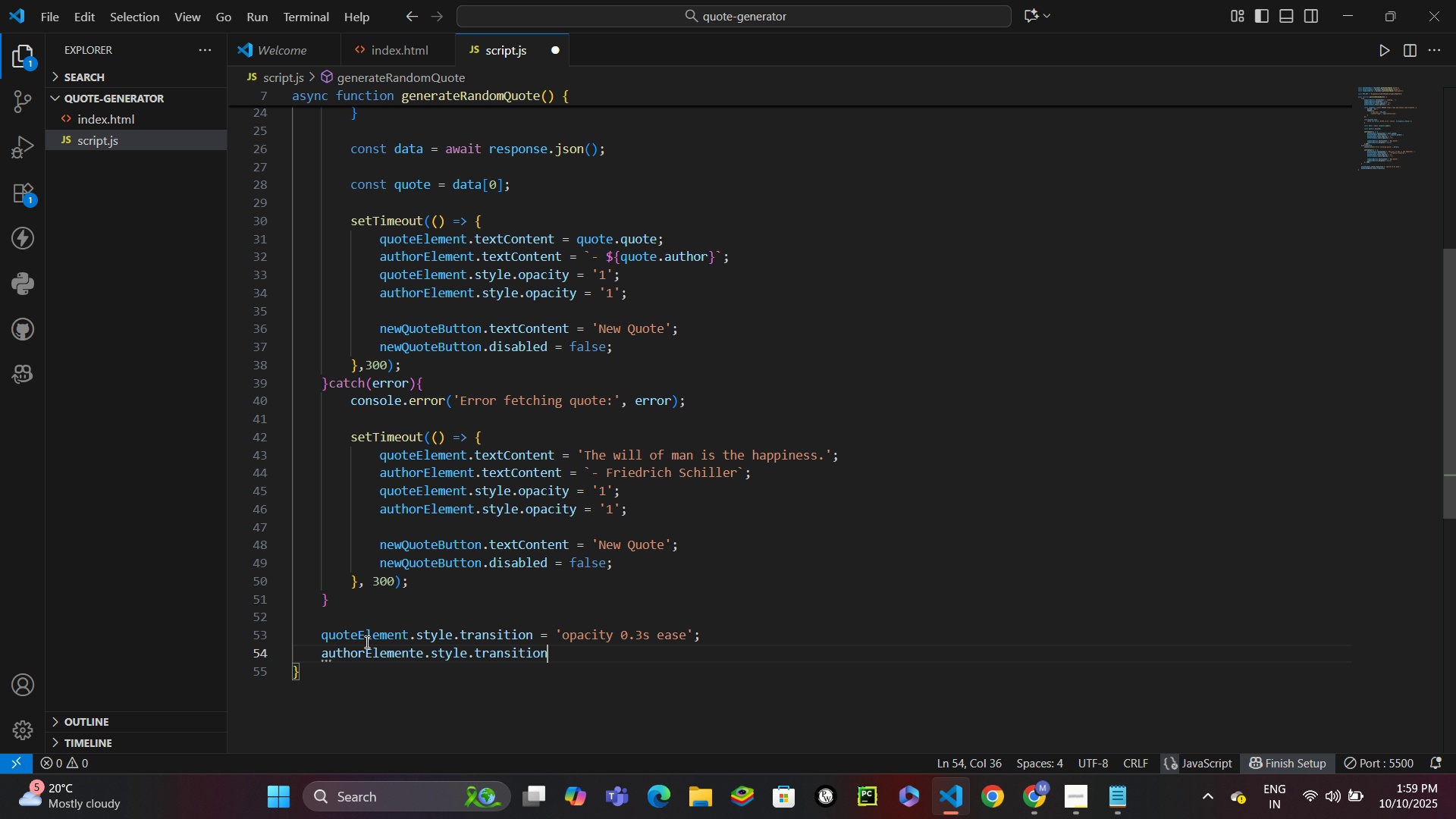 
type( = 'opacity)
 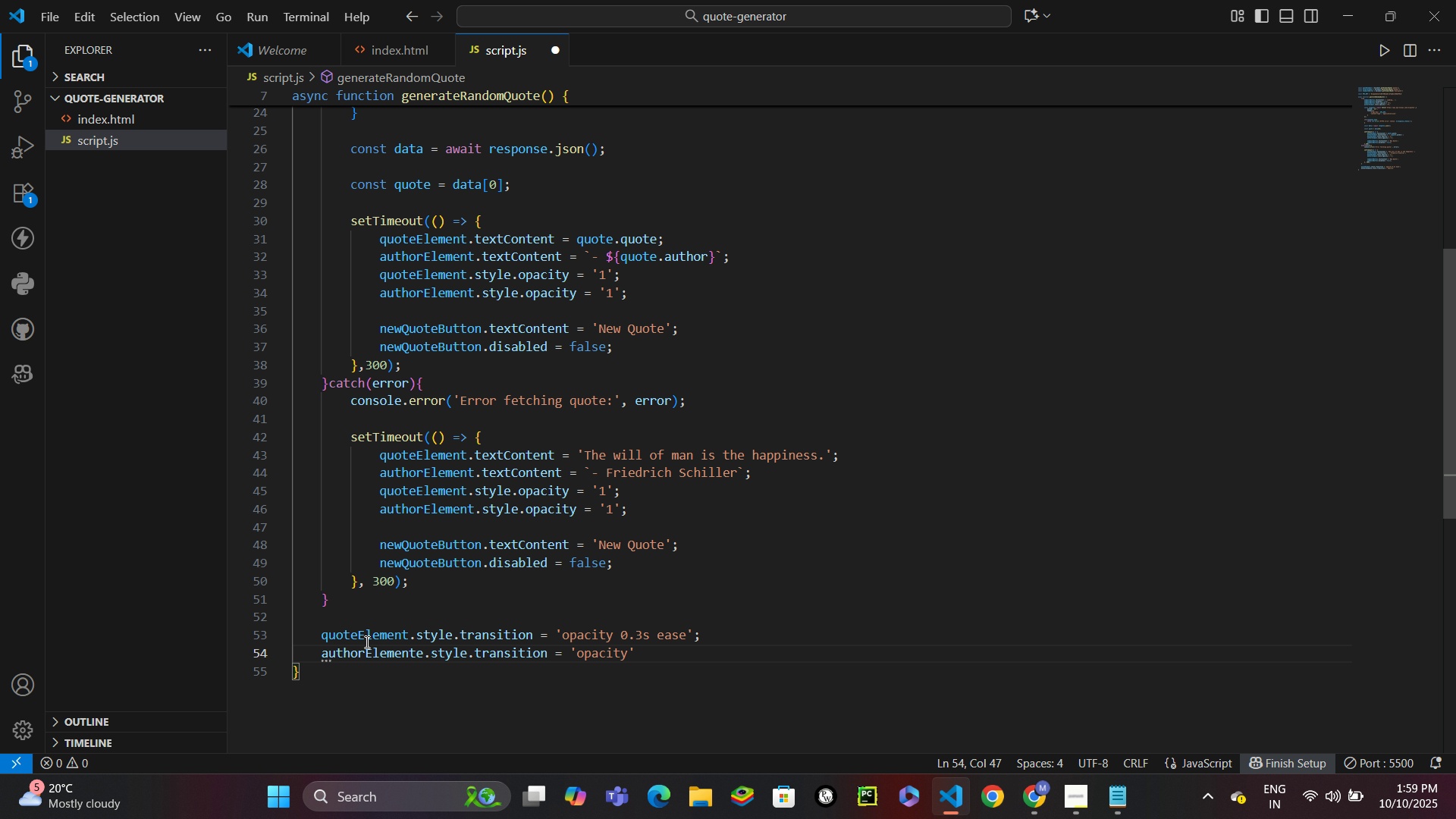 
type( 0.3 ease)
 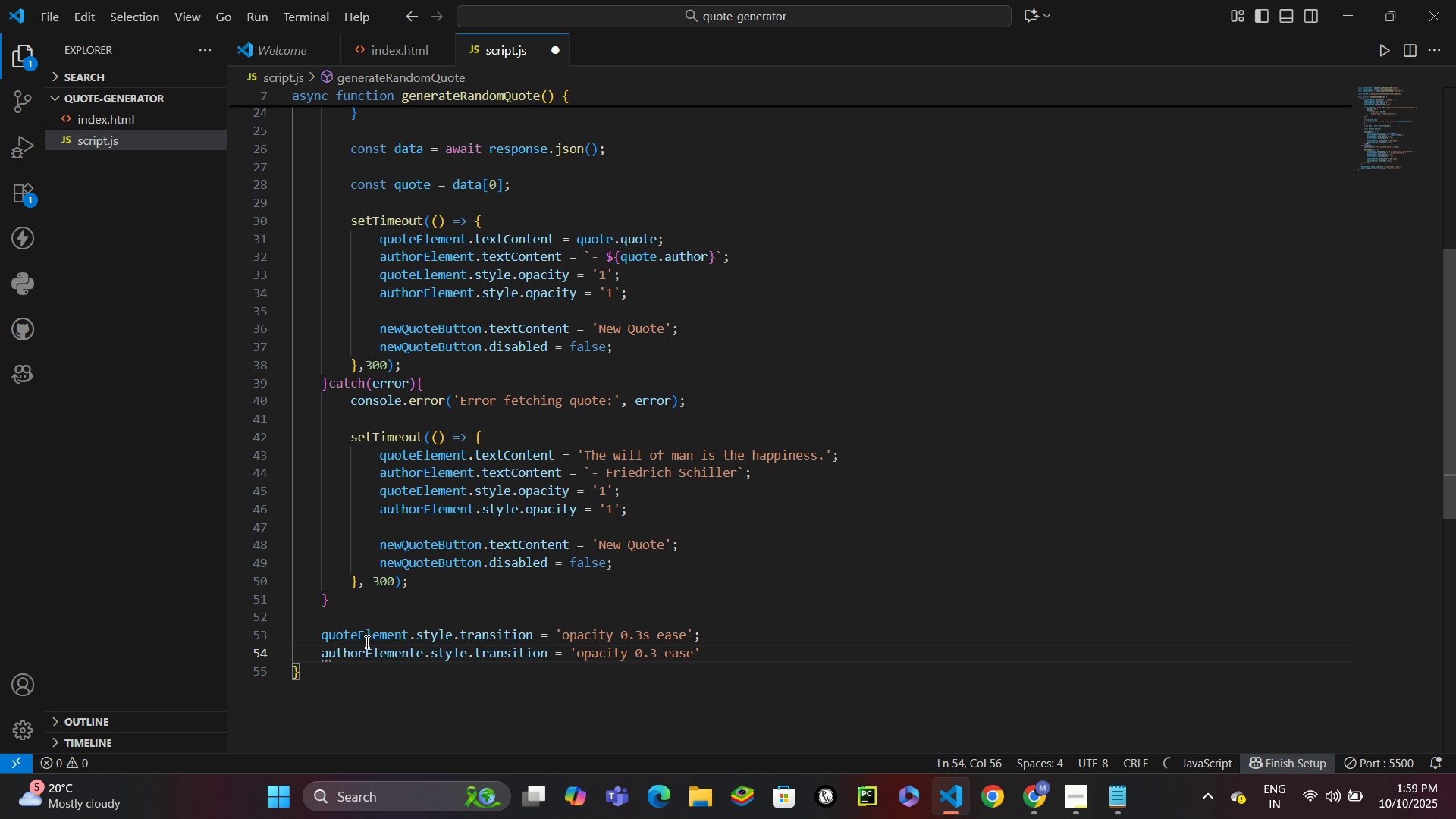 
key(ArrowRight)
 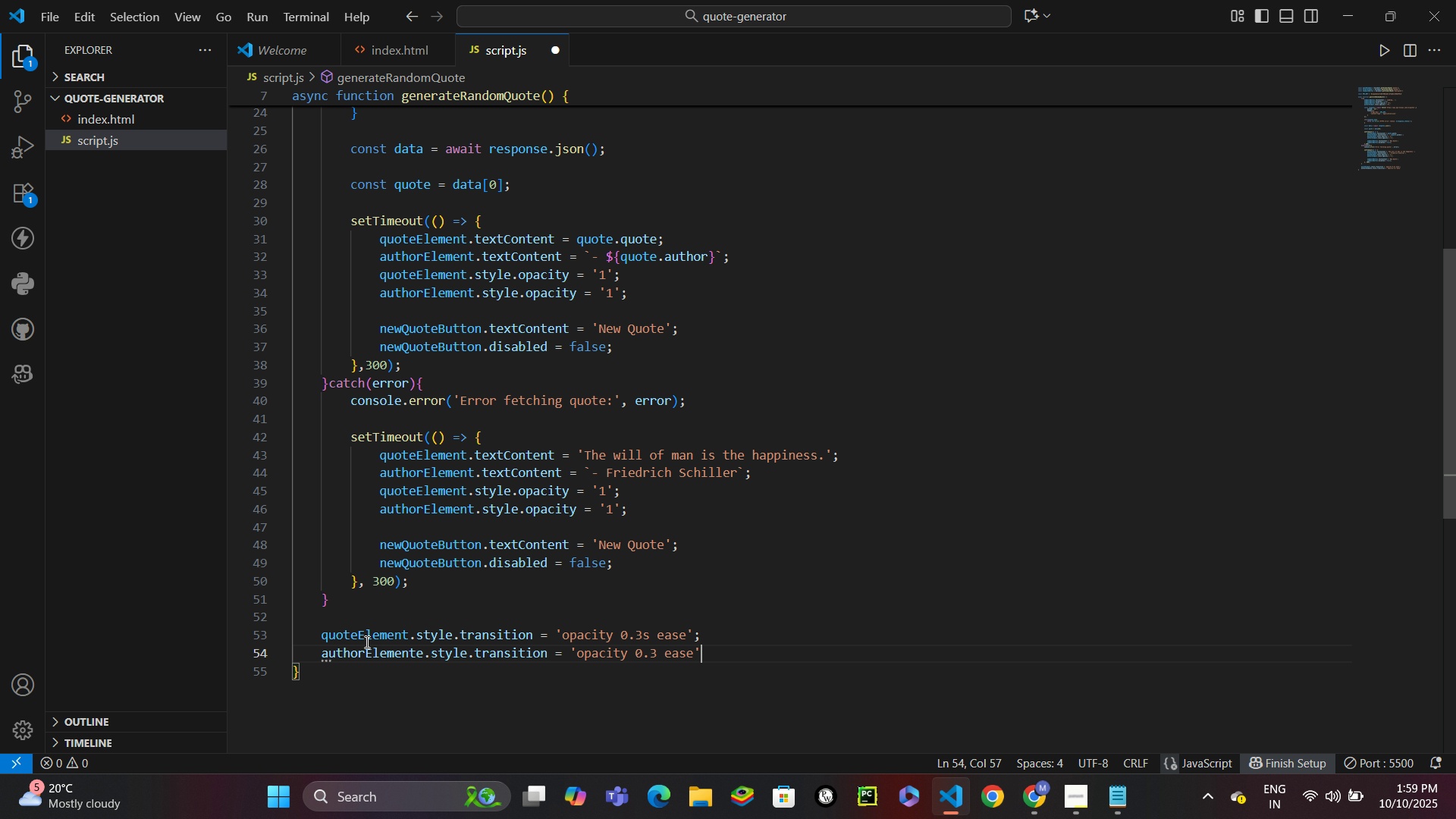 
key(Semicolon)
 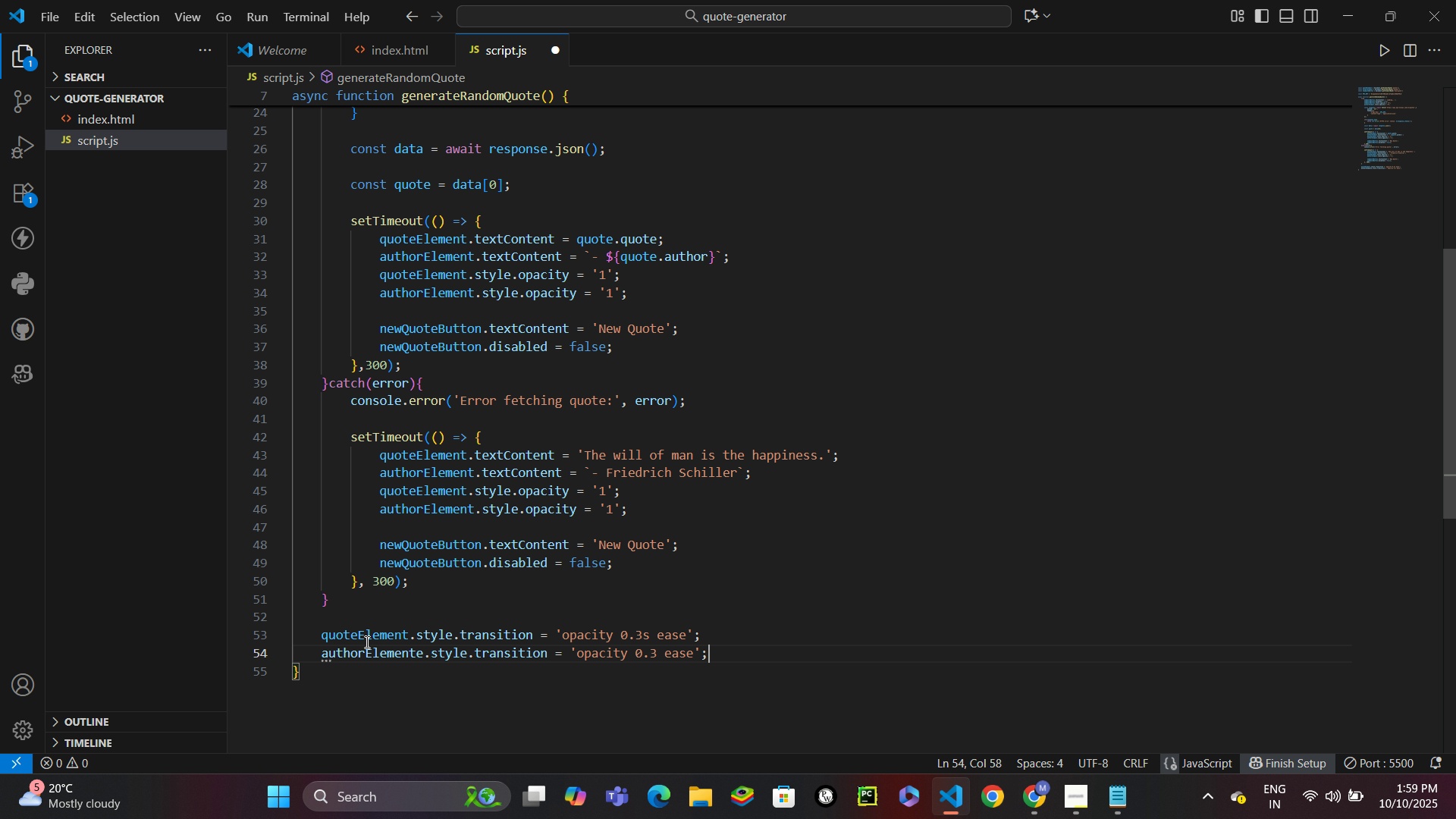 
key(Enter)
 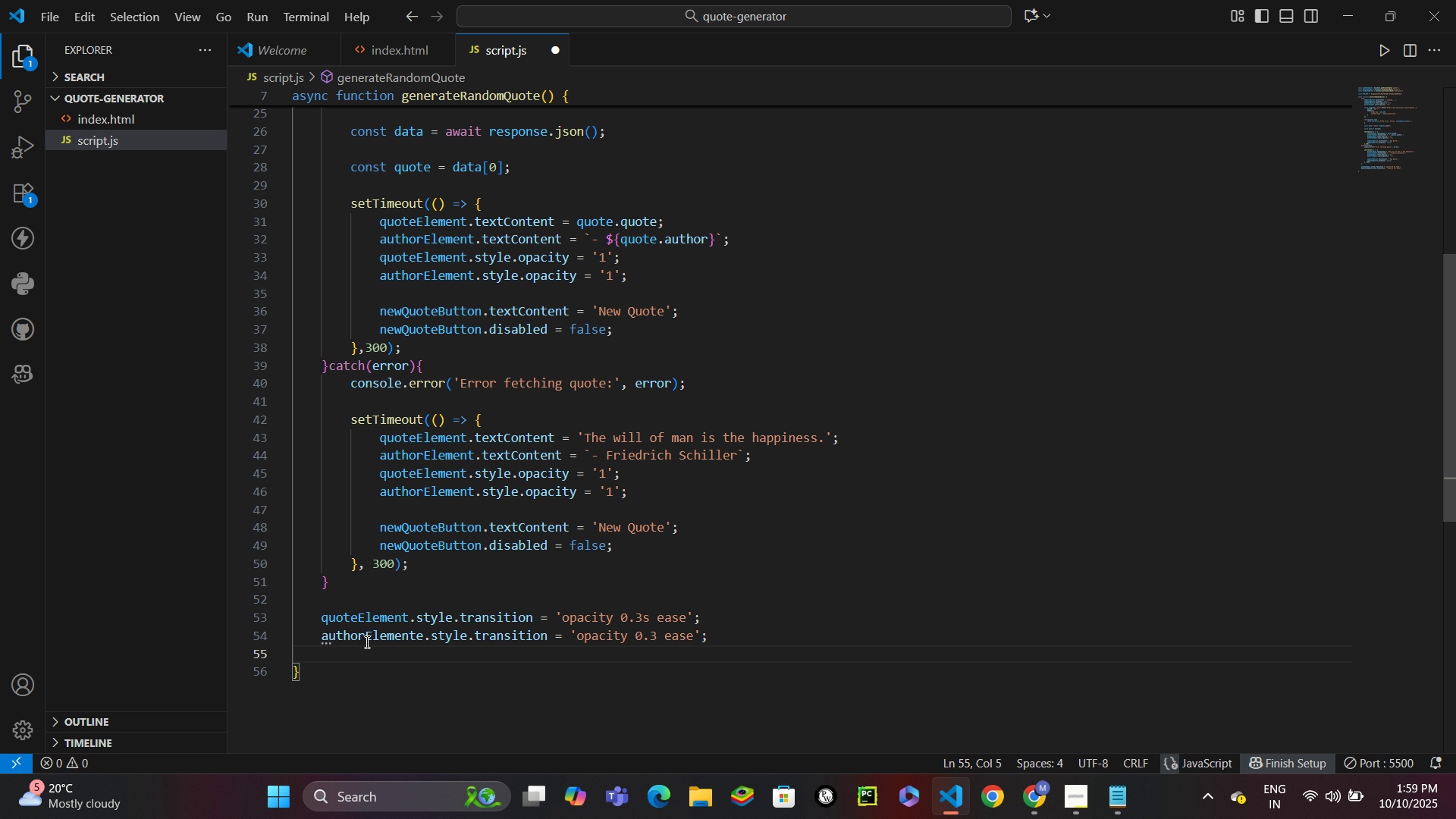 
key(Enter)
 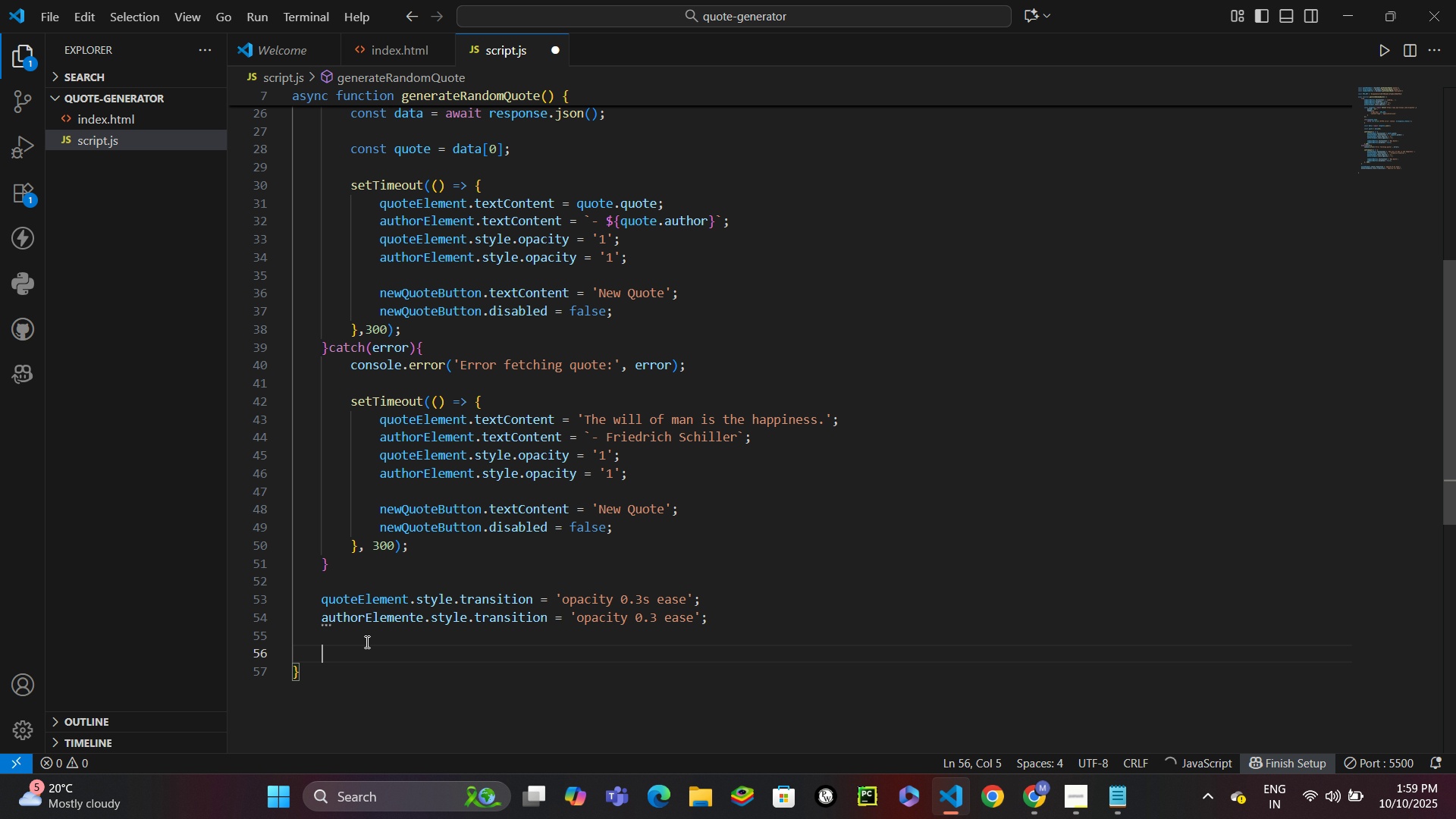 
type(newq)
 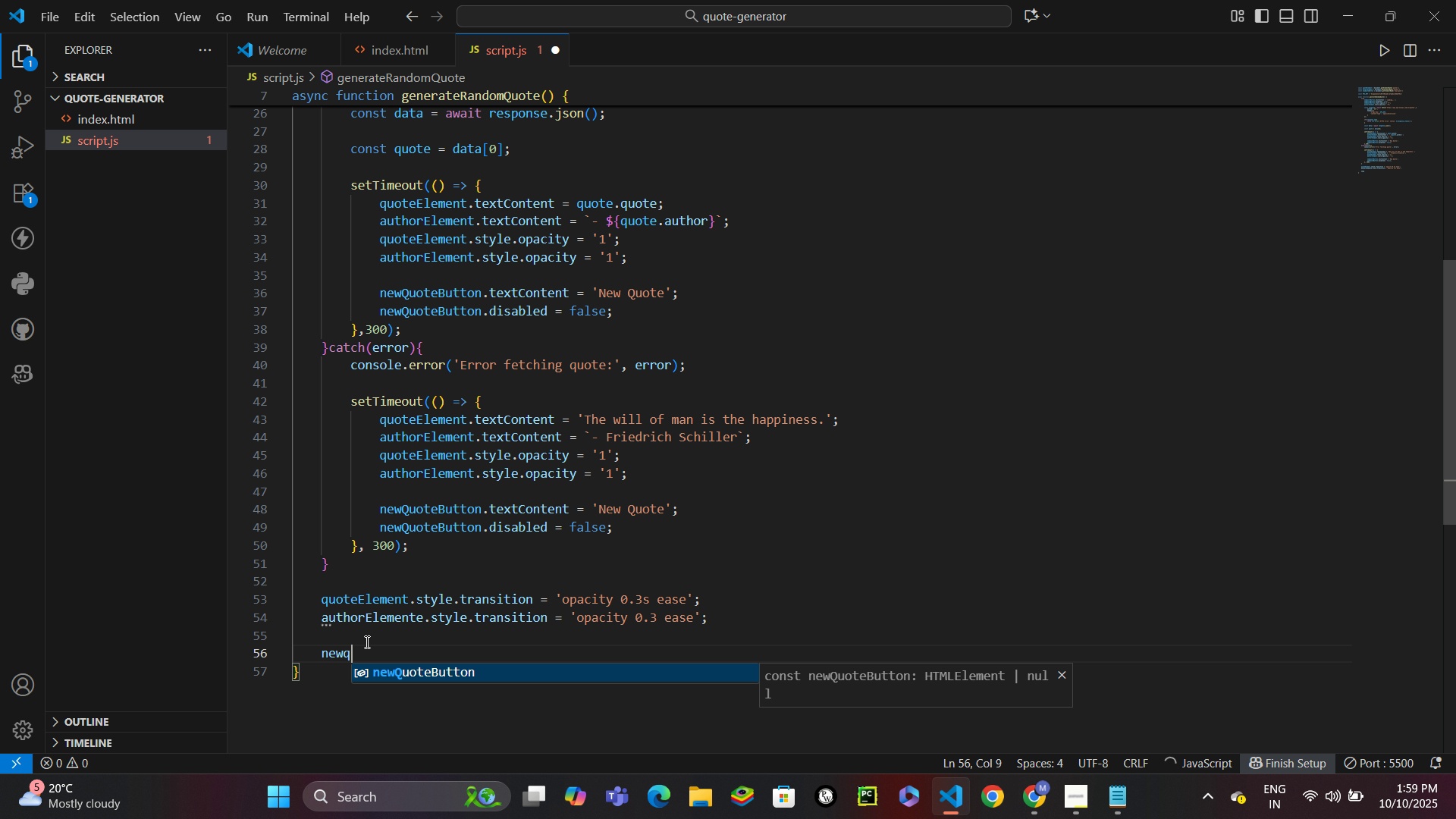 
key(Enter)
 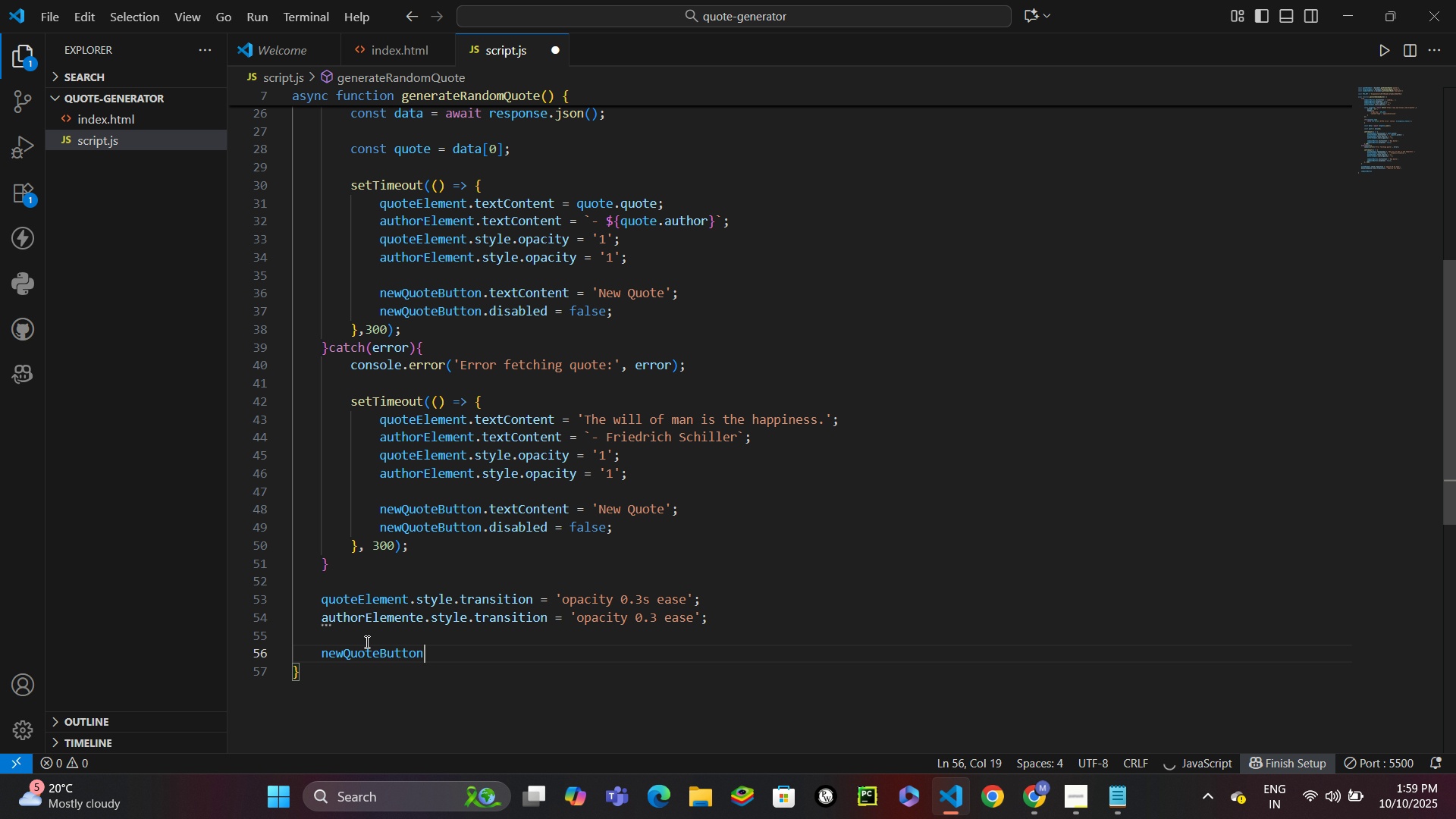 
type(.add)
 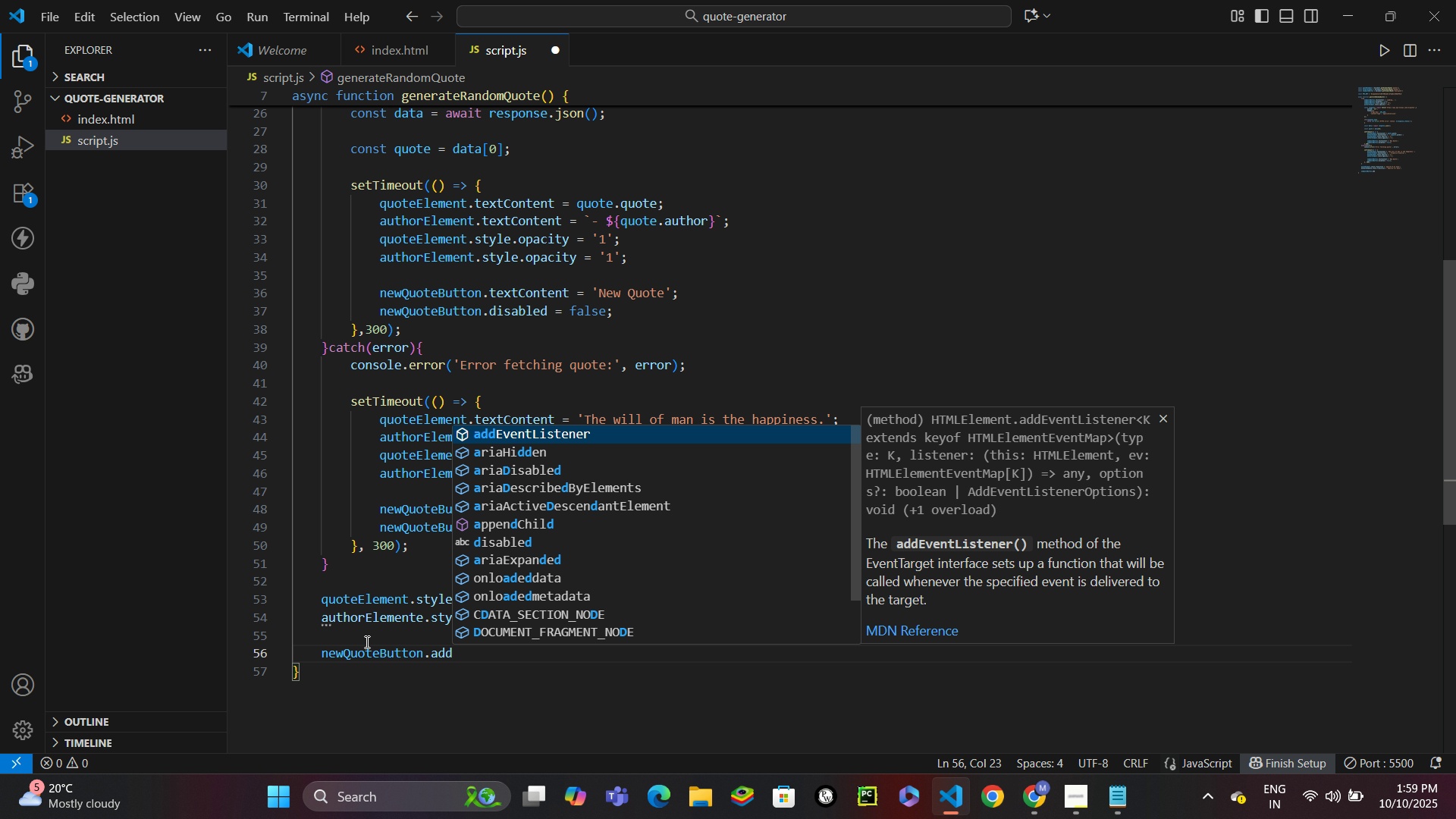 
key(Enter)
 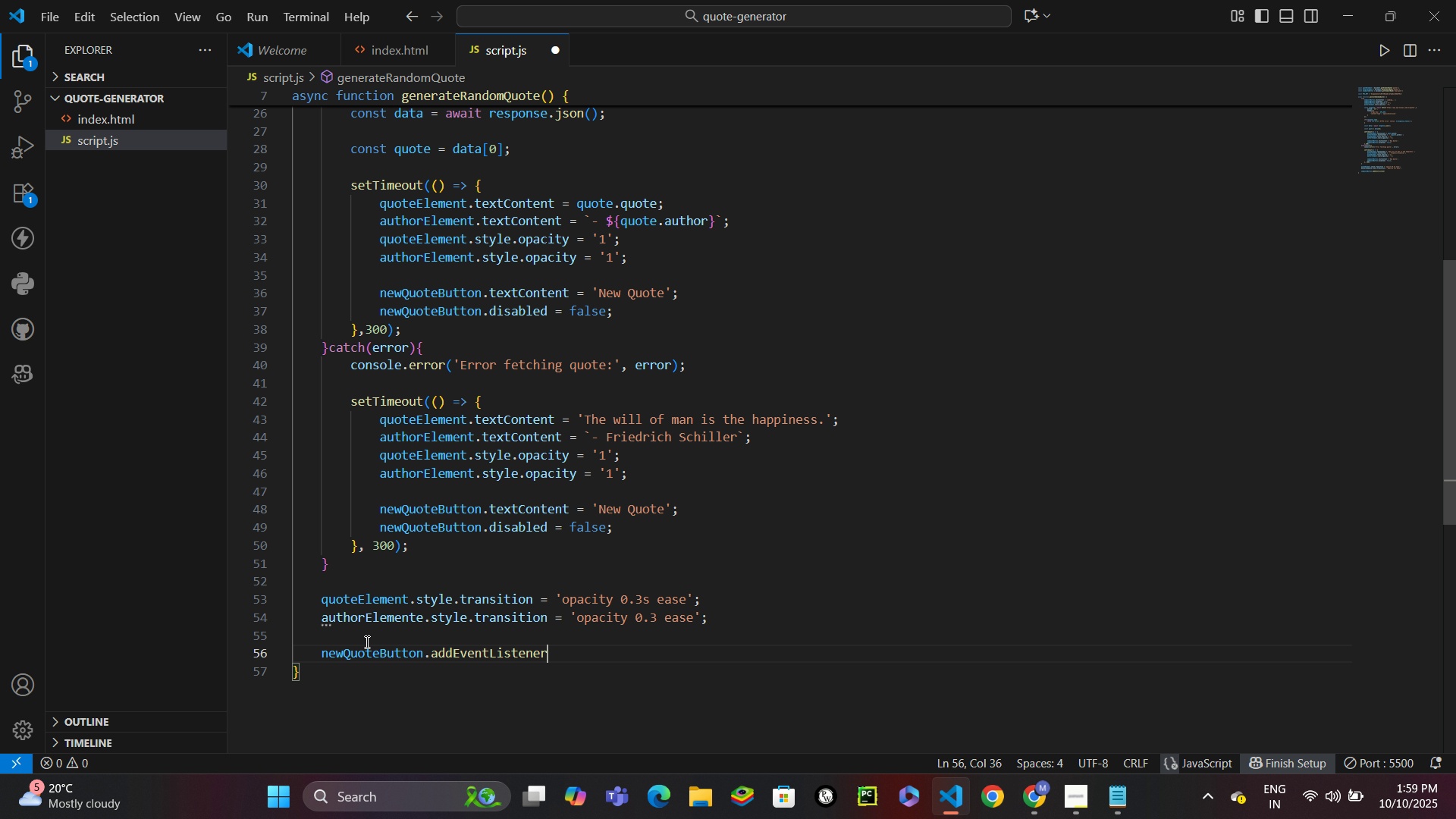 
type(('click)
 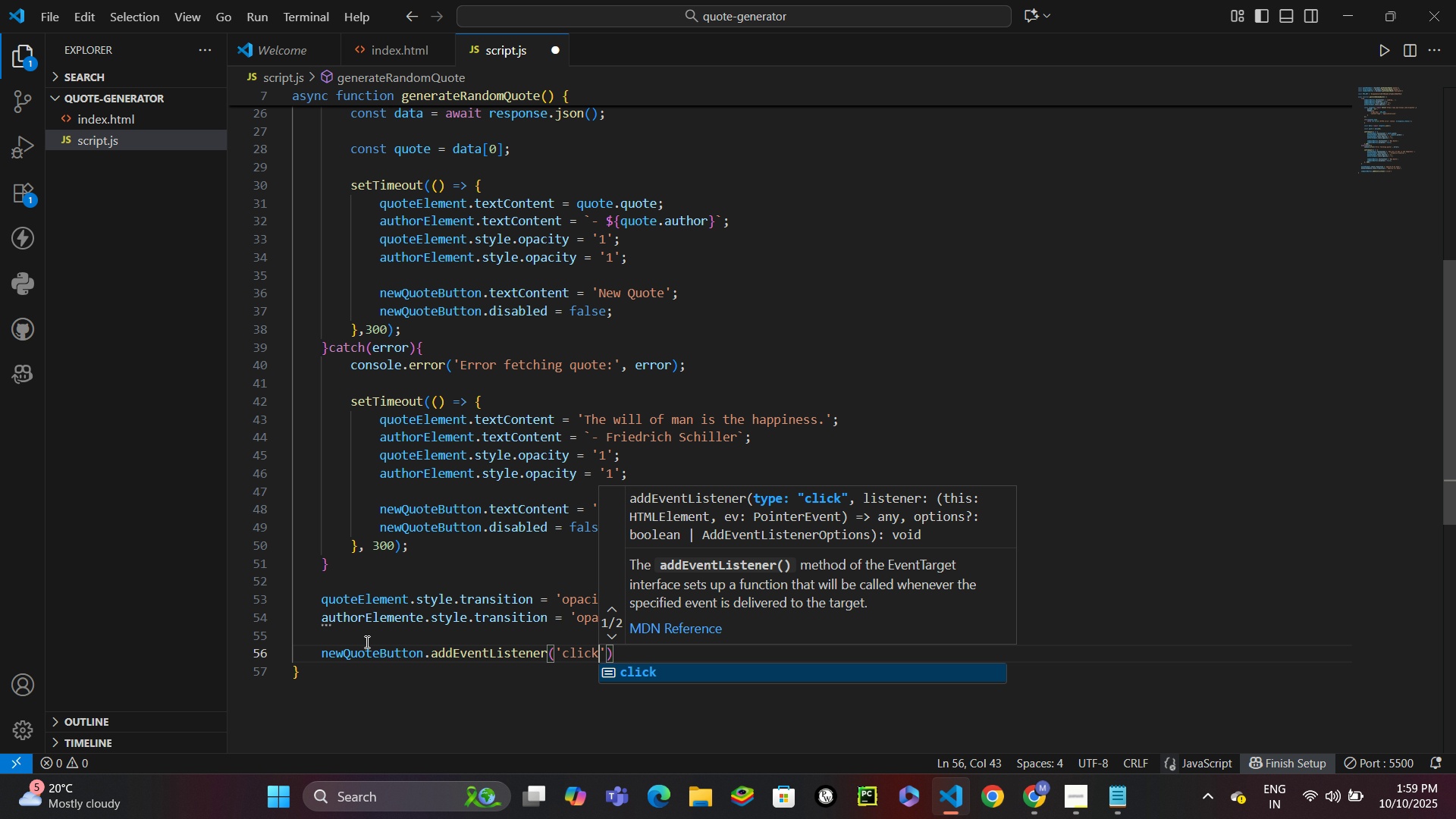 
key(ArrowRight)
 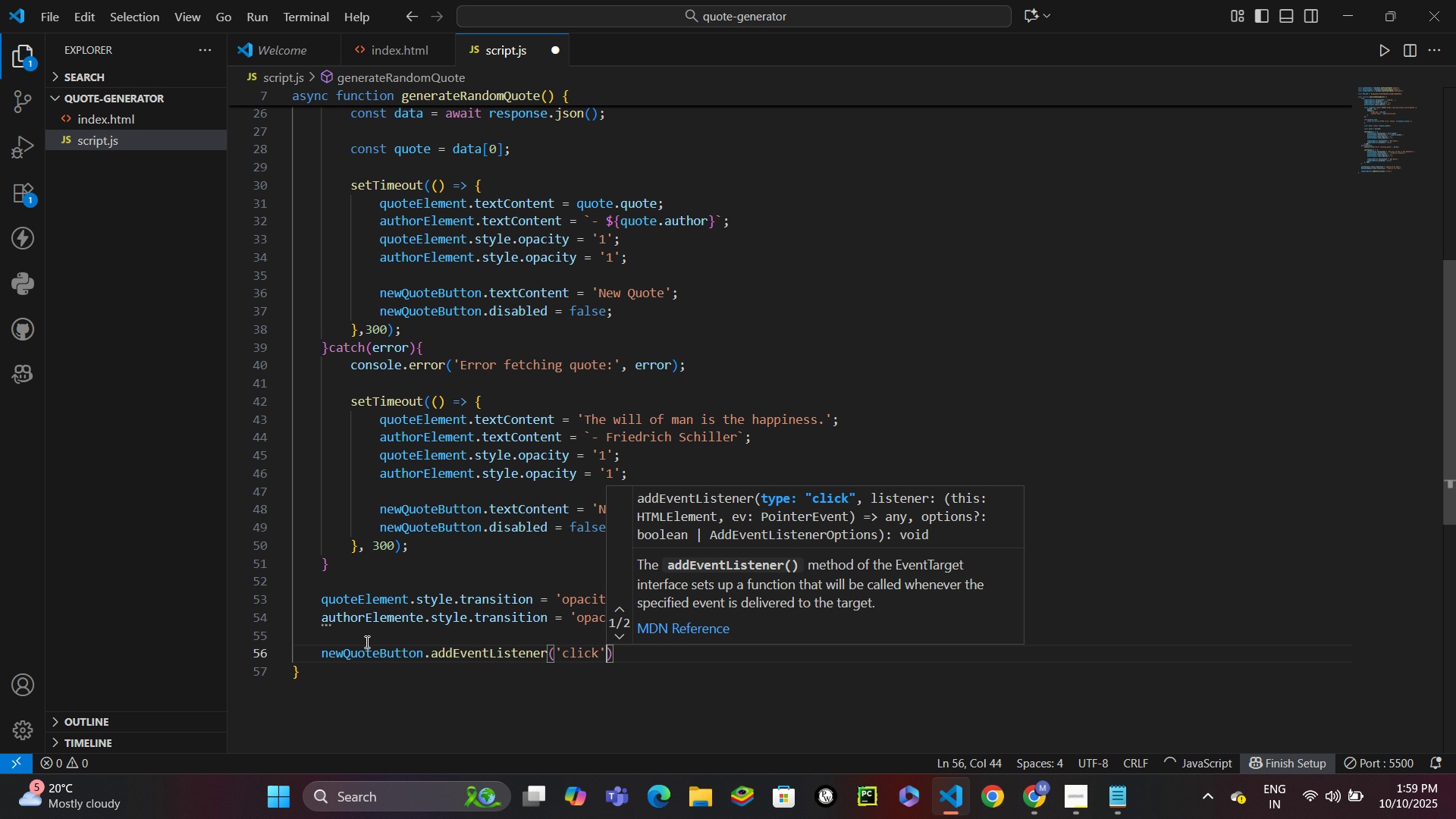 
type(, gene)
 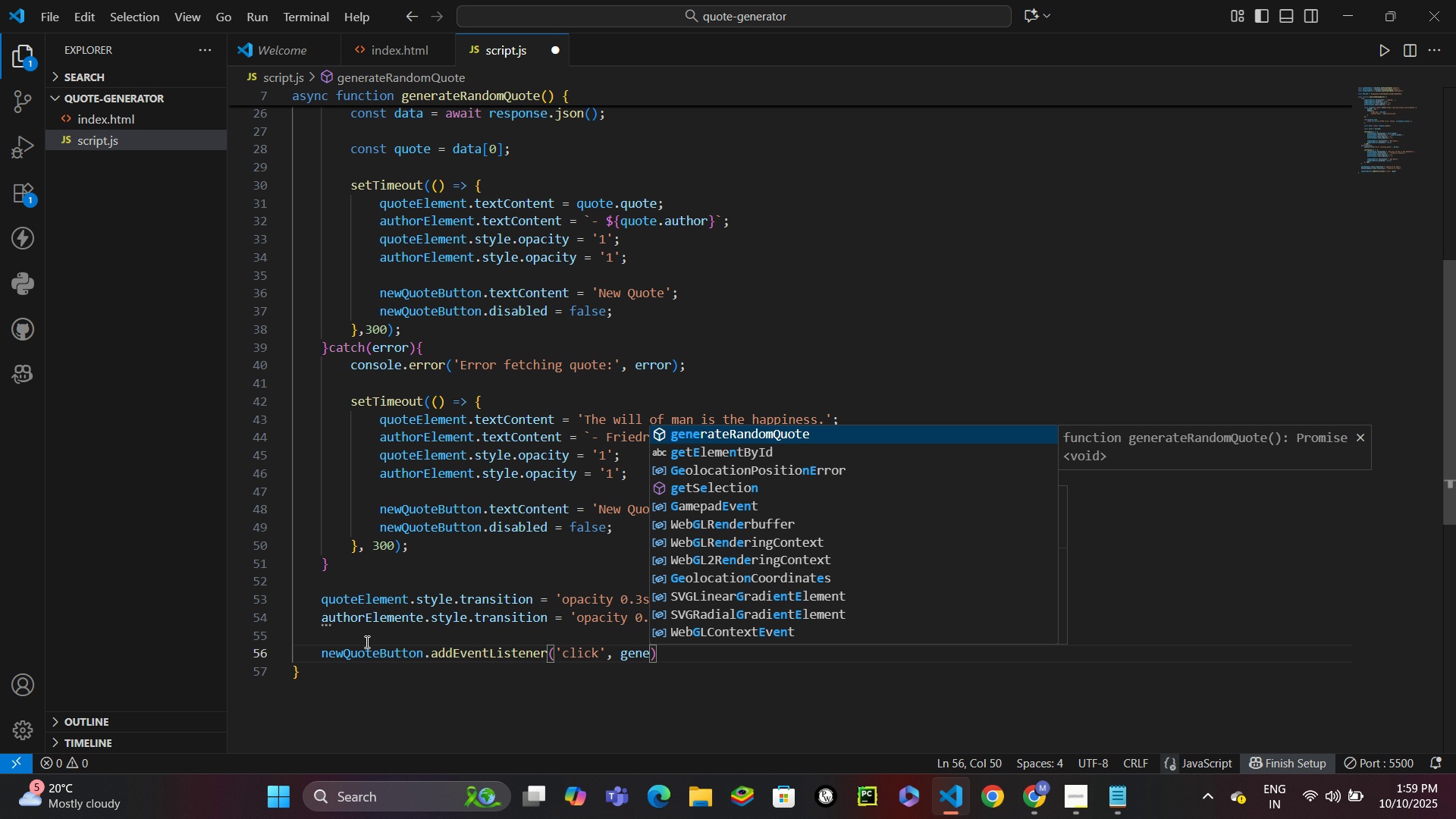 
key(Enter)
 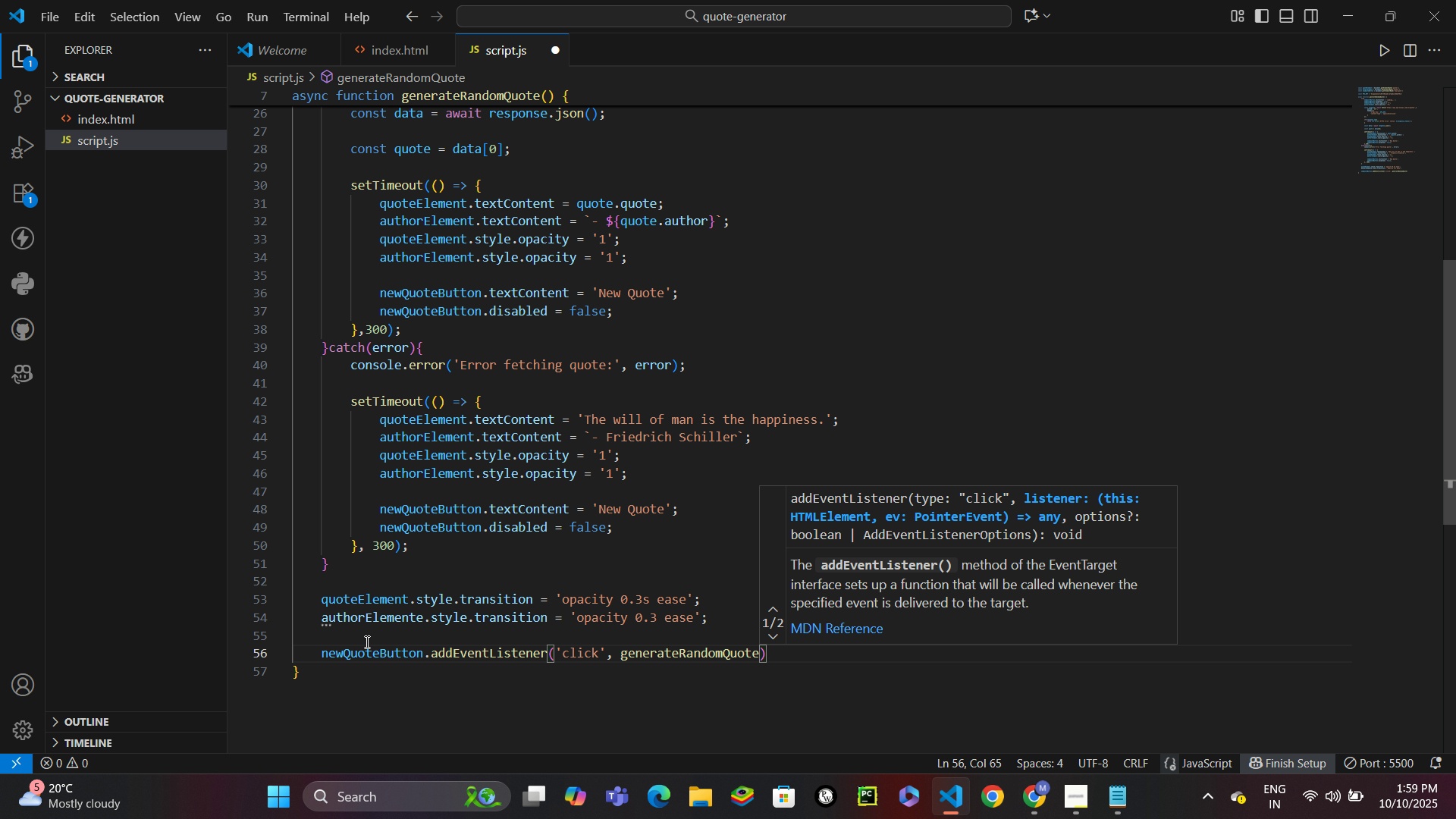 
key(ArrowRight)
 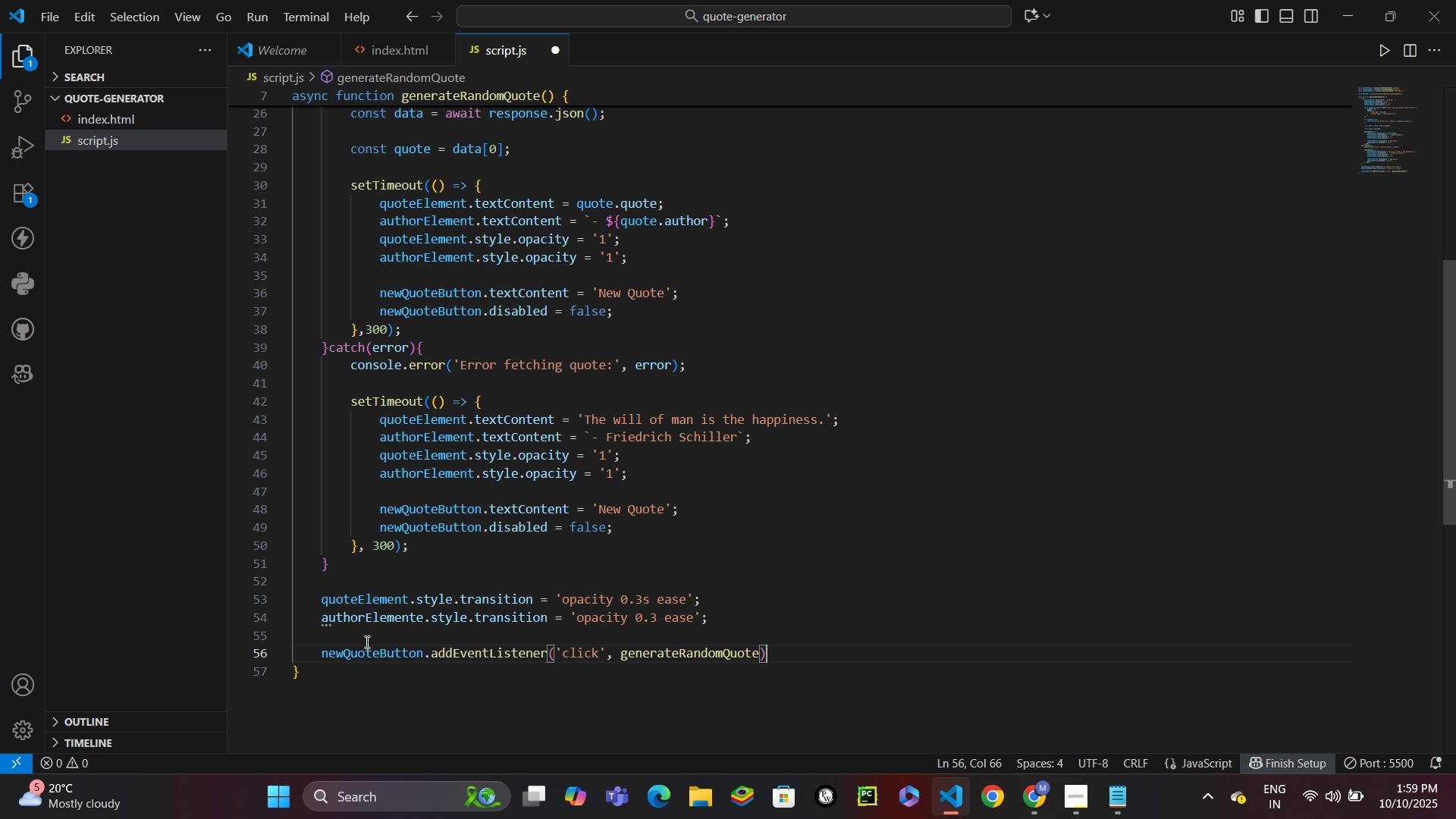 
key(Semicolon)
 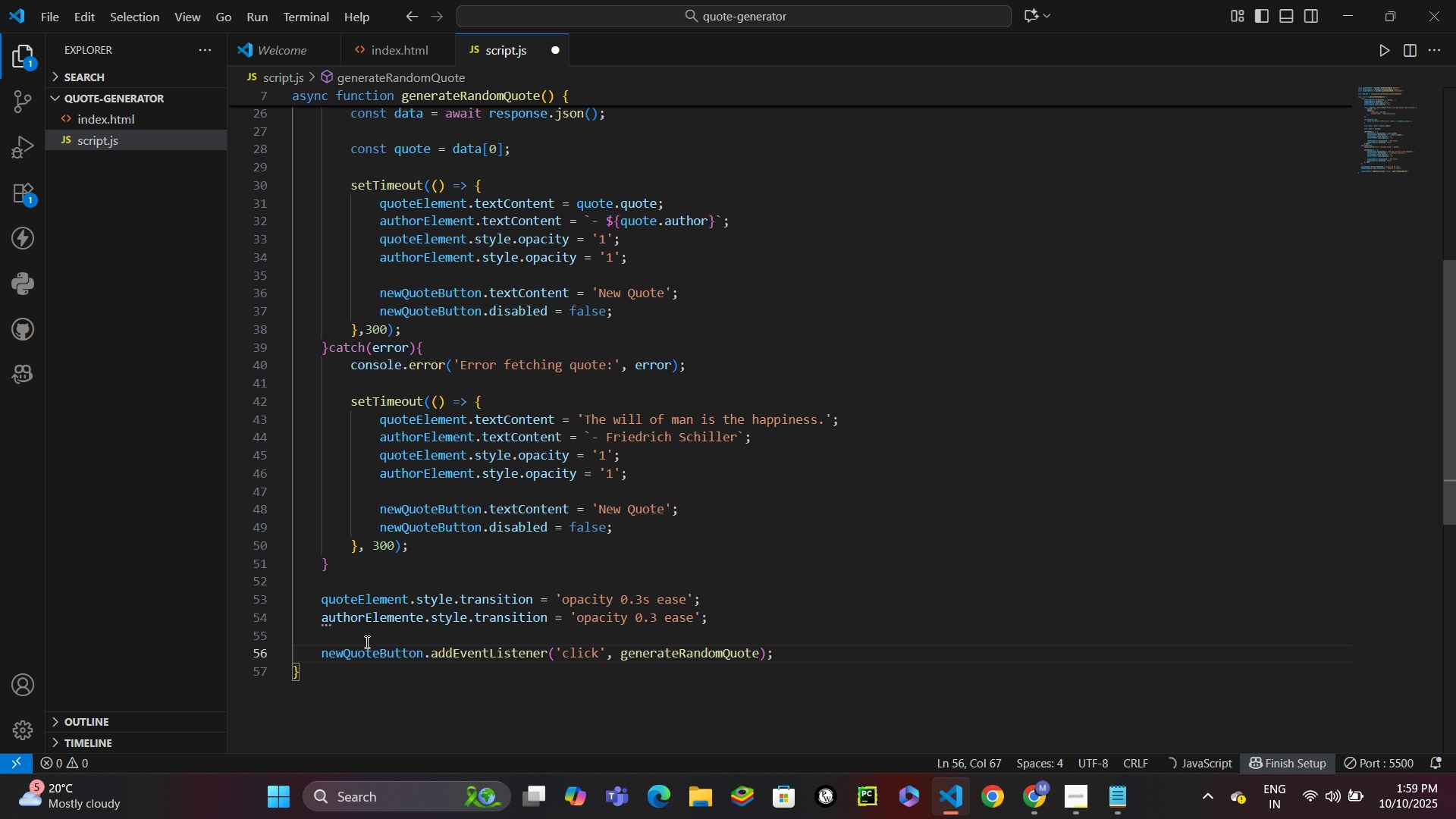 
key(Enter)
 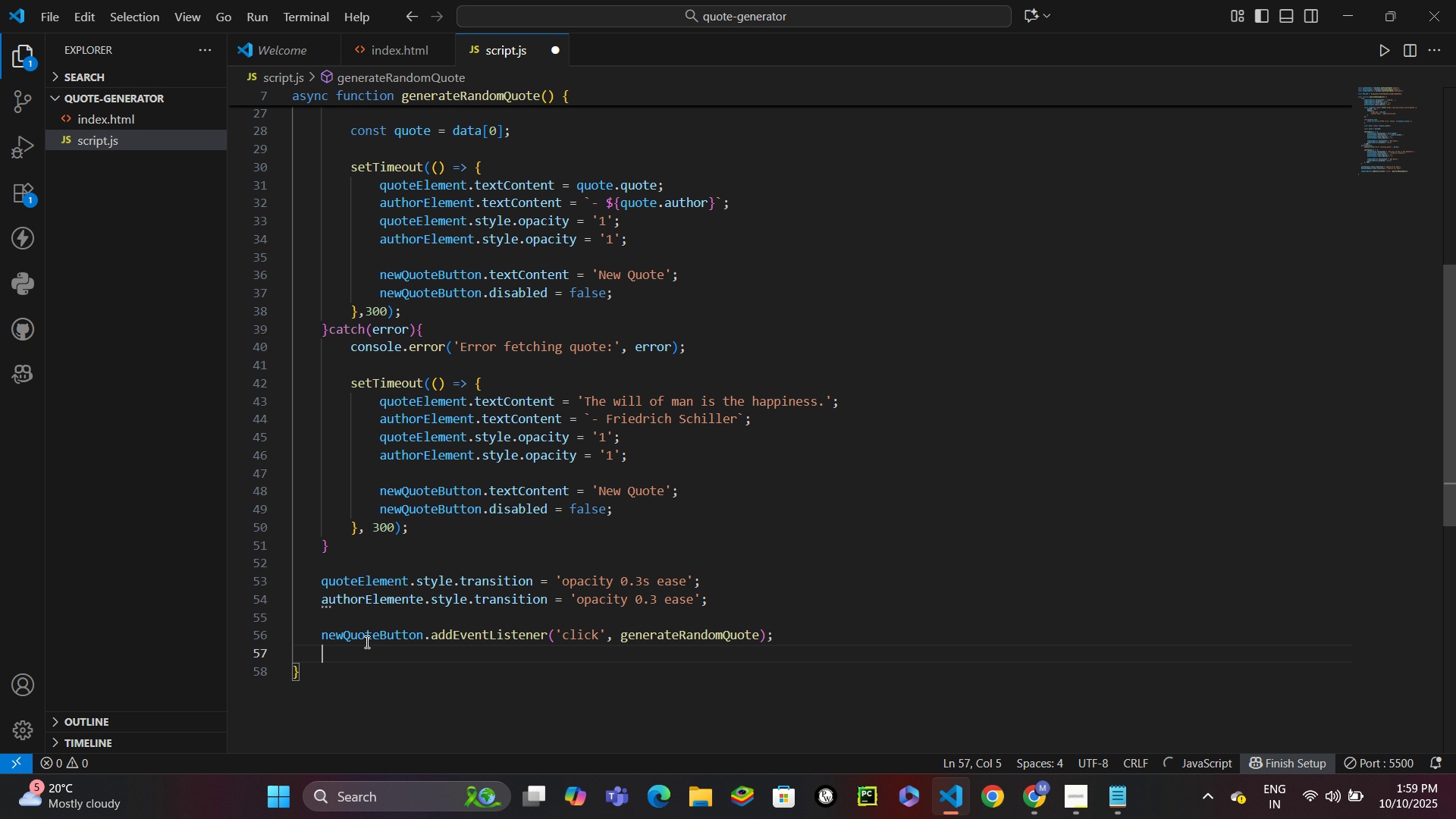 
type(wid)
 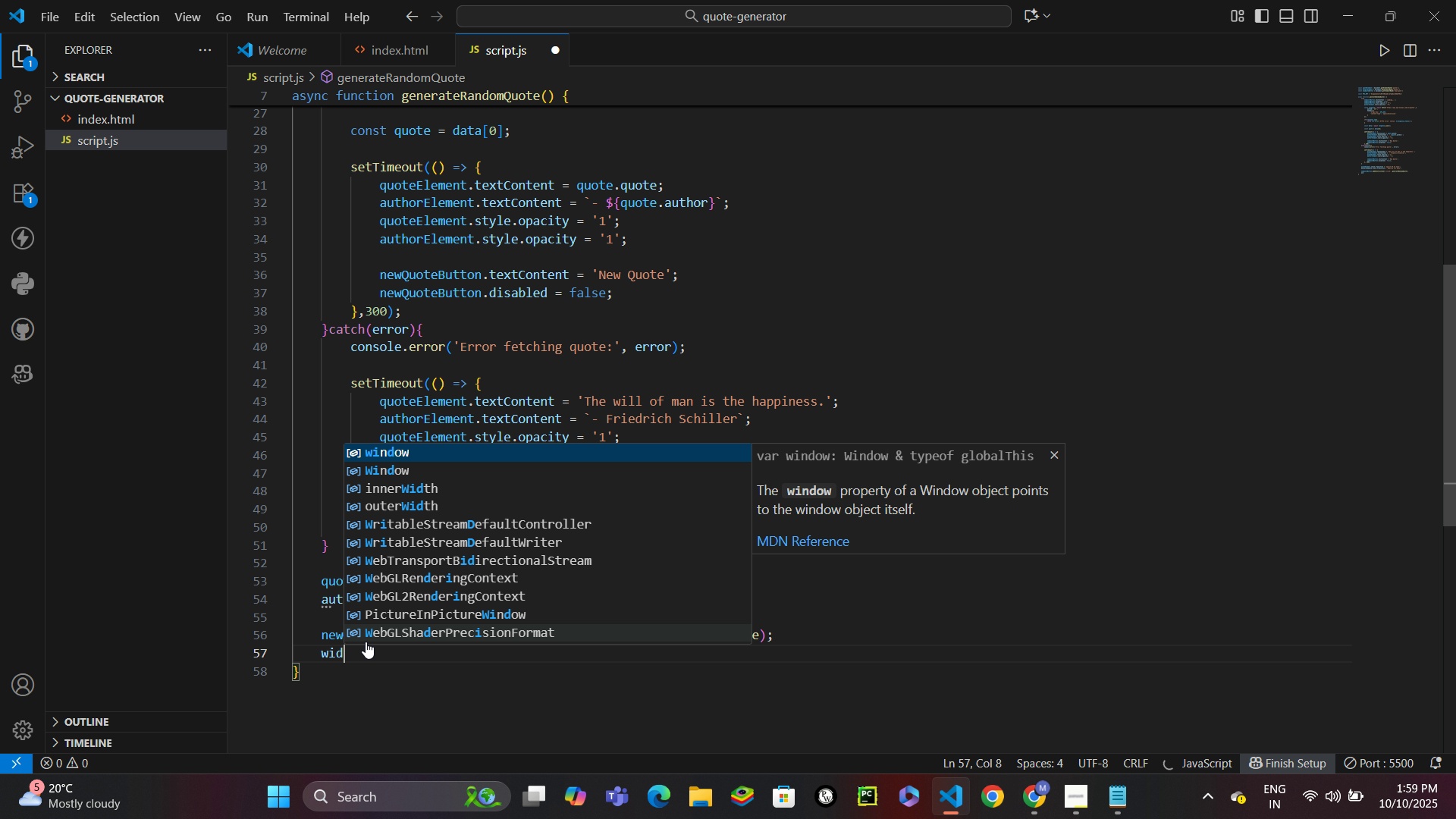 
key(Enter)
 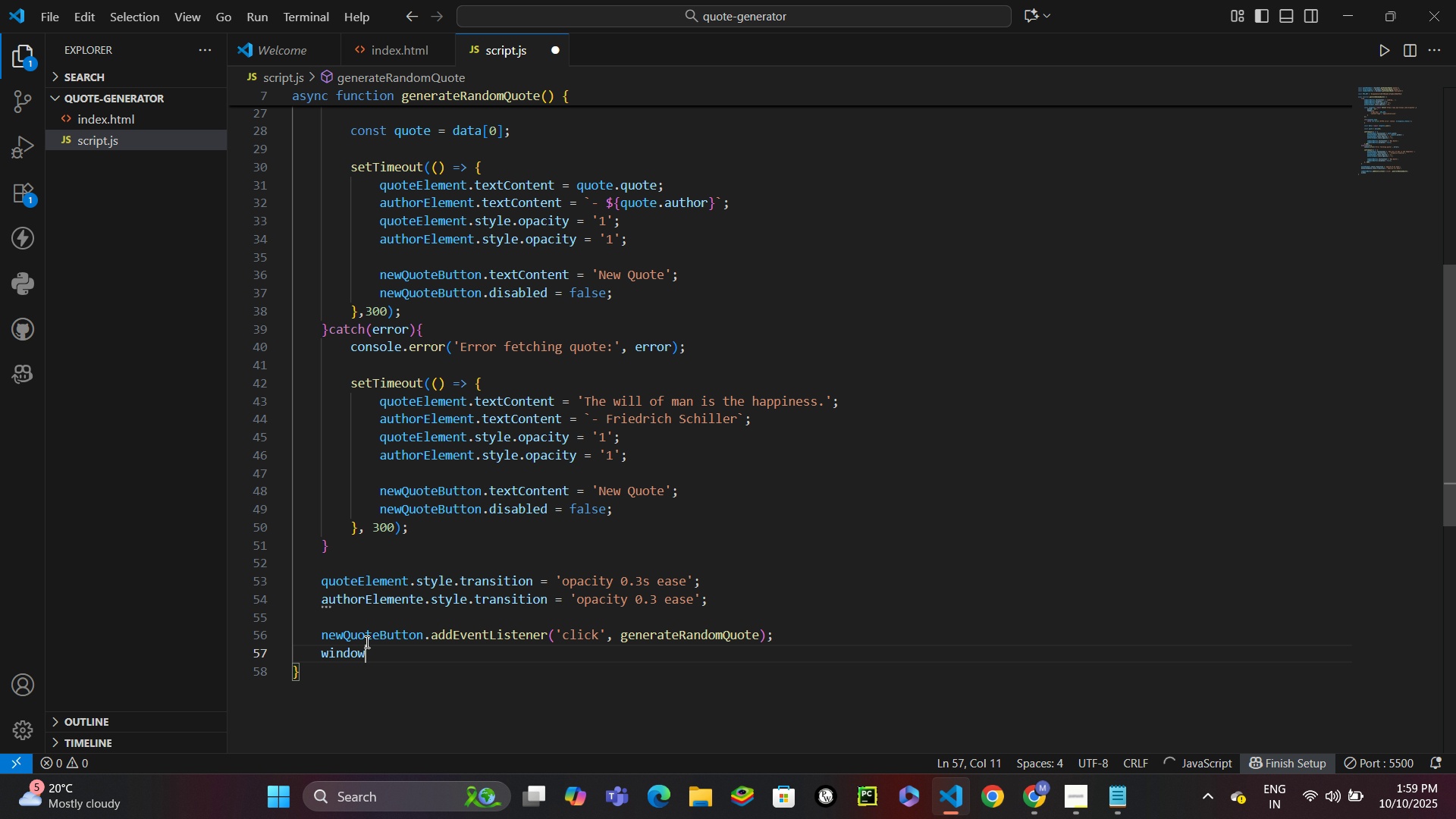 
type(.add)
 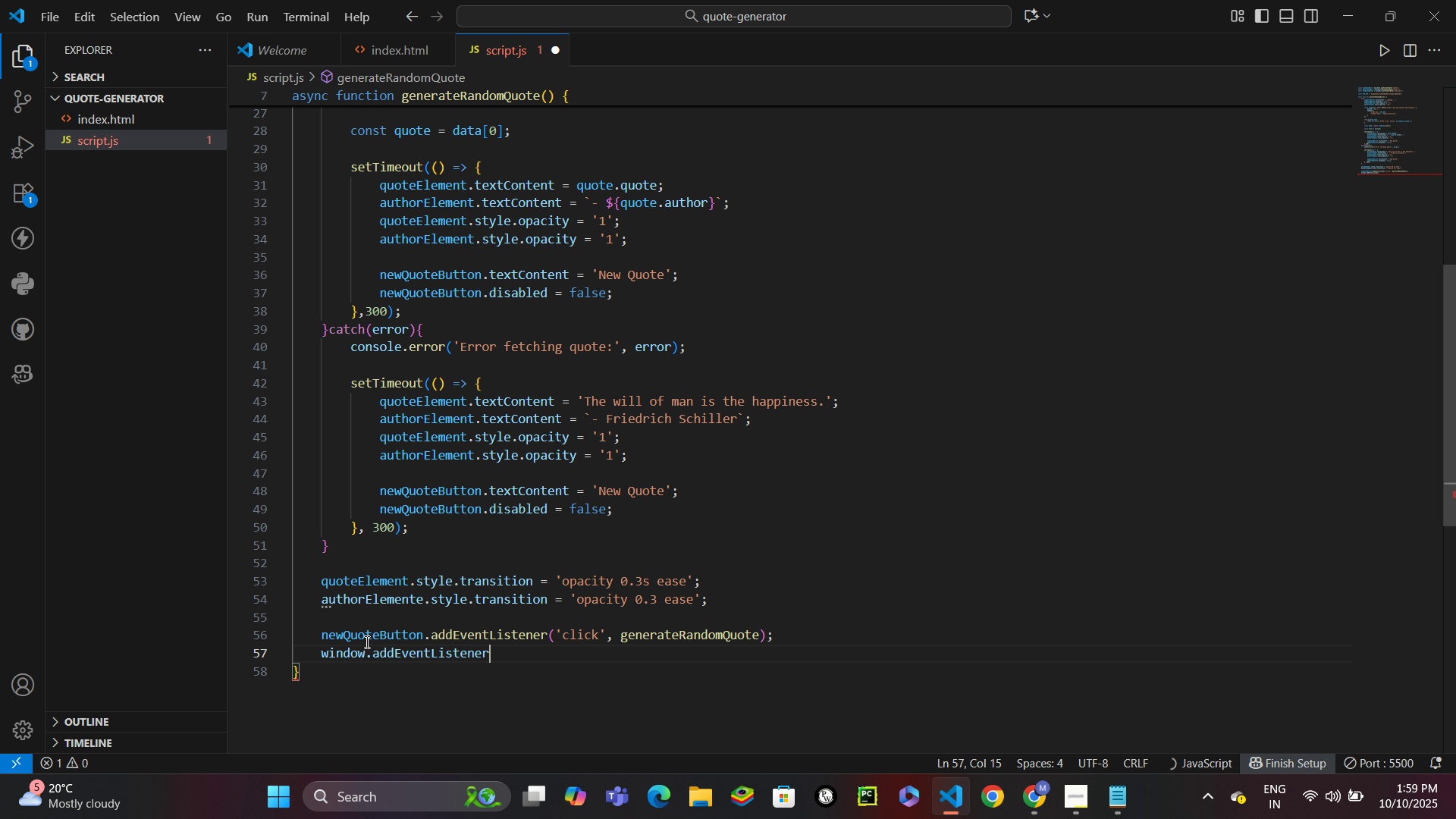 
key(Enter)
 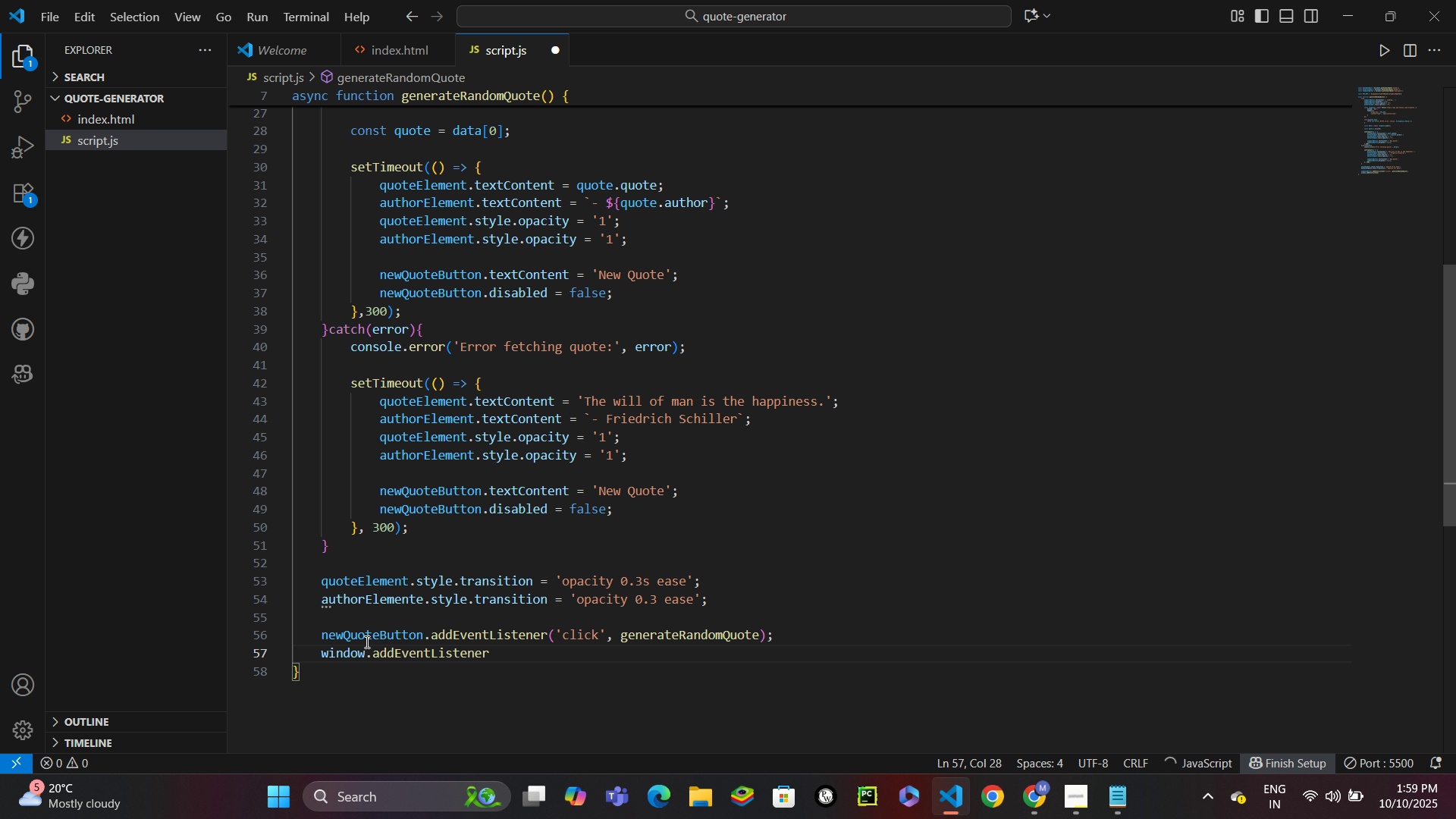 
type(('load)
 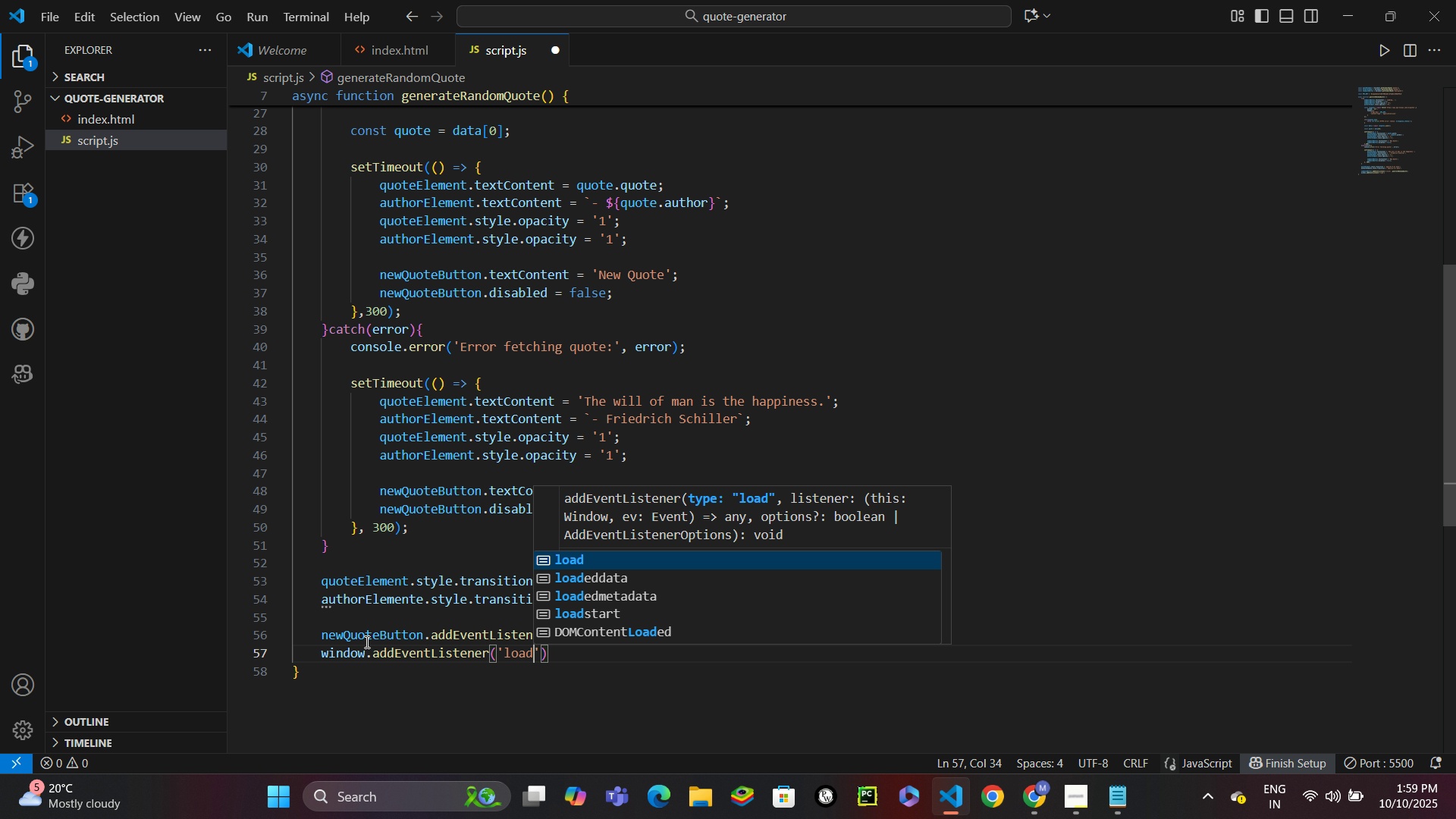 
key(ArrowRight)
 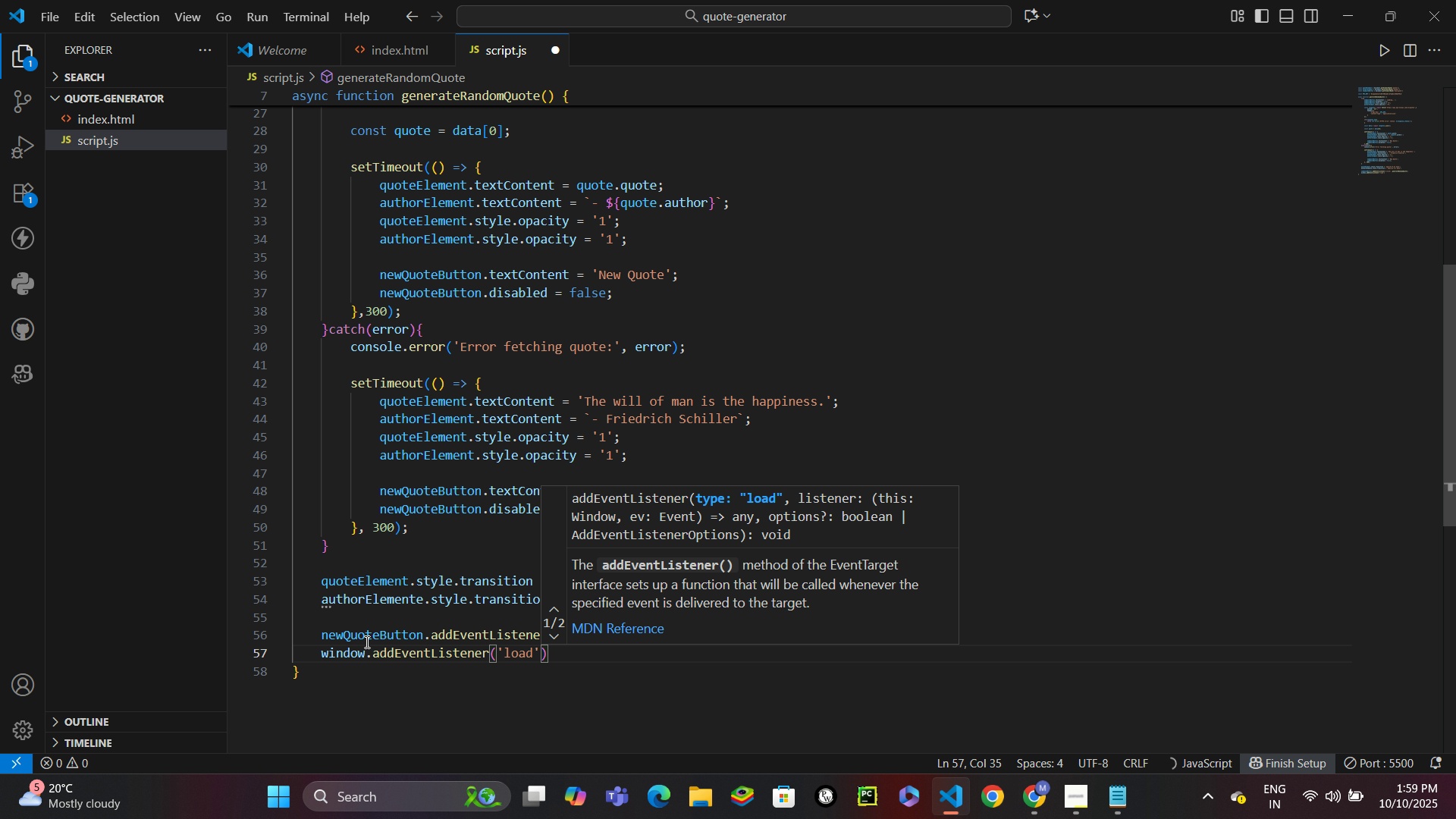 
type(, gener)
 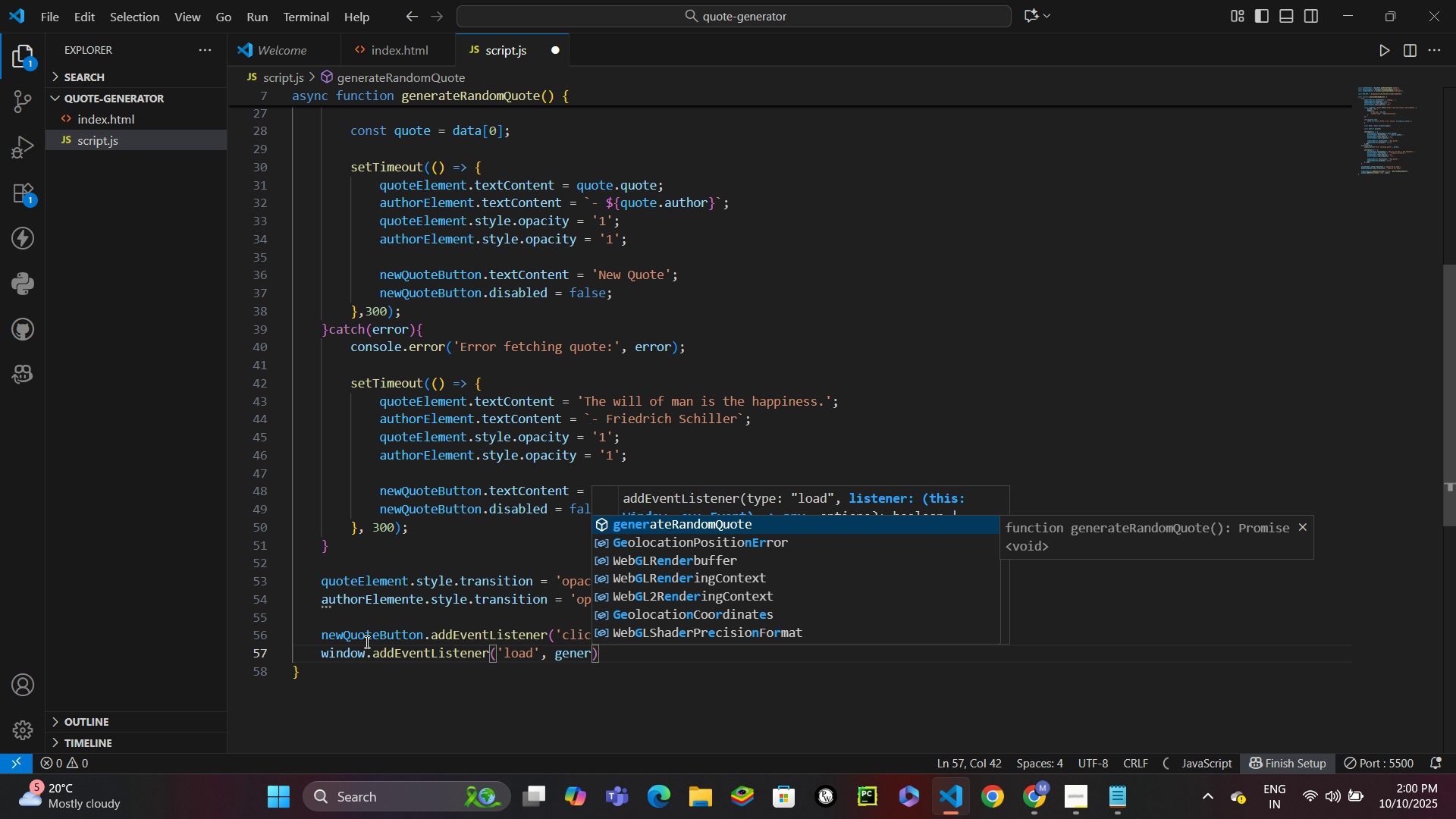 
key(Enter)
 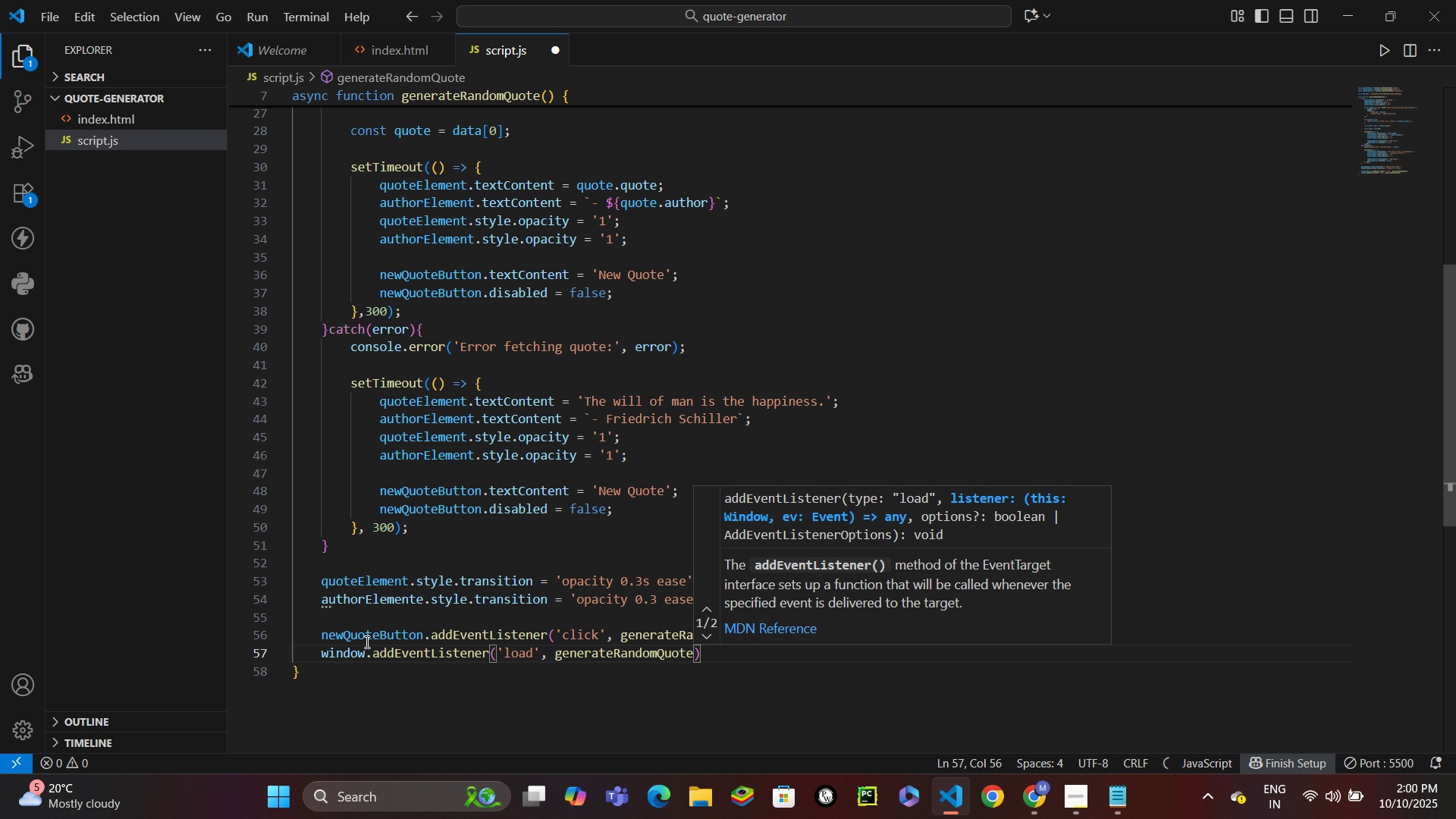 
key(ArrowRight)
 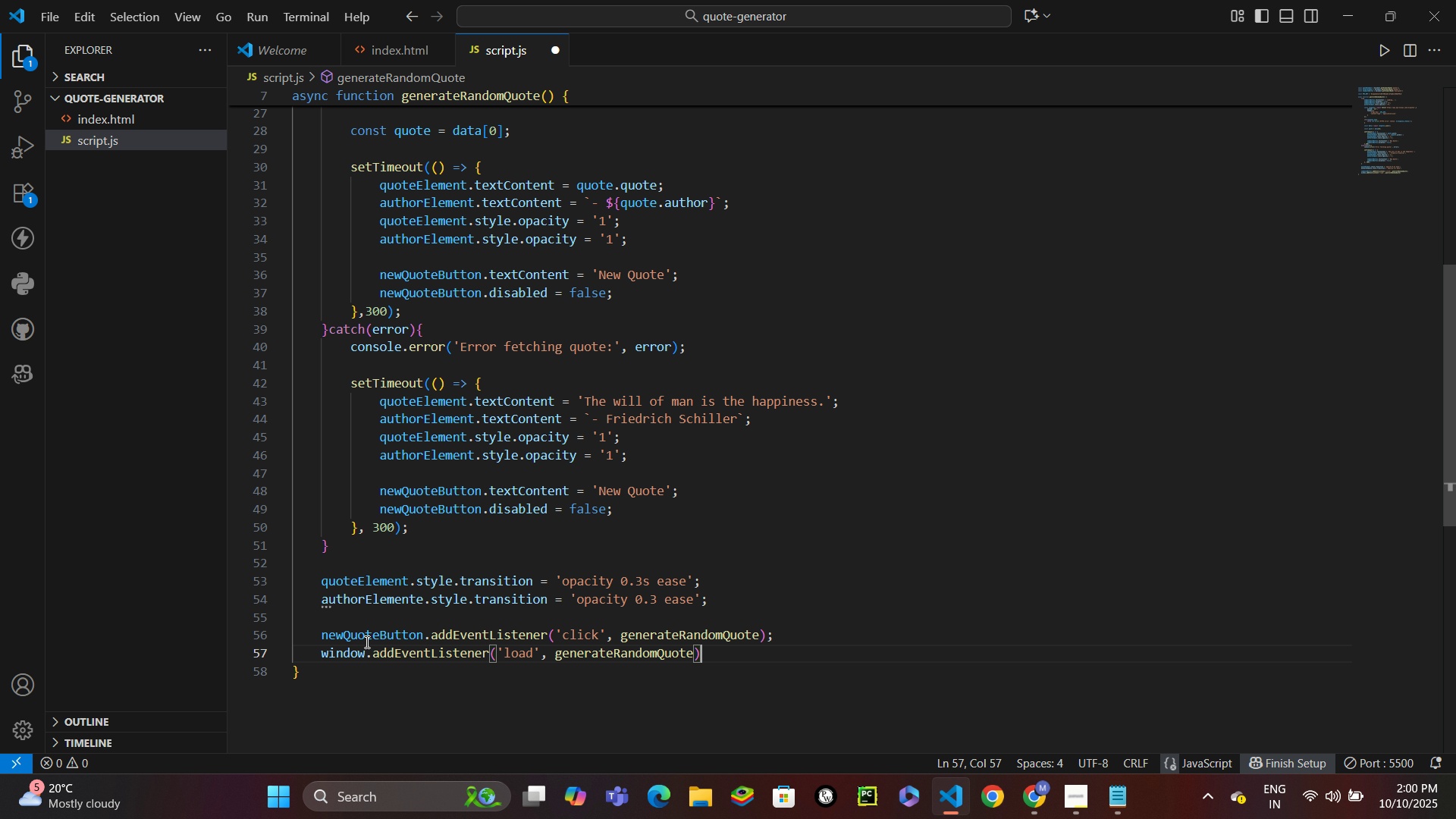 
key(Semicolon)
 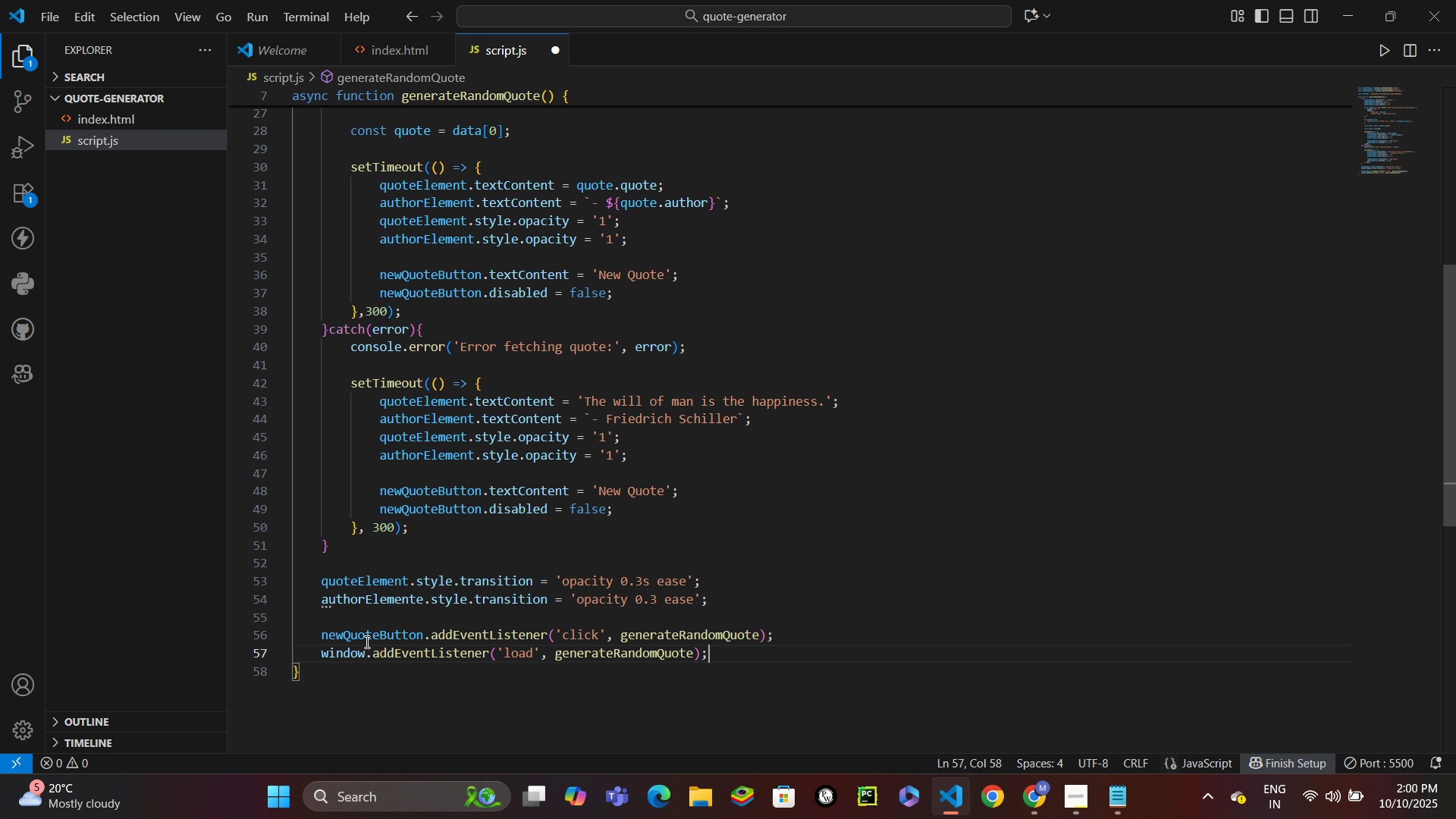 
key(Control+S)
 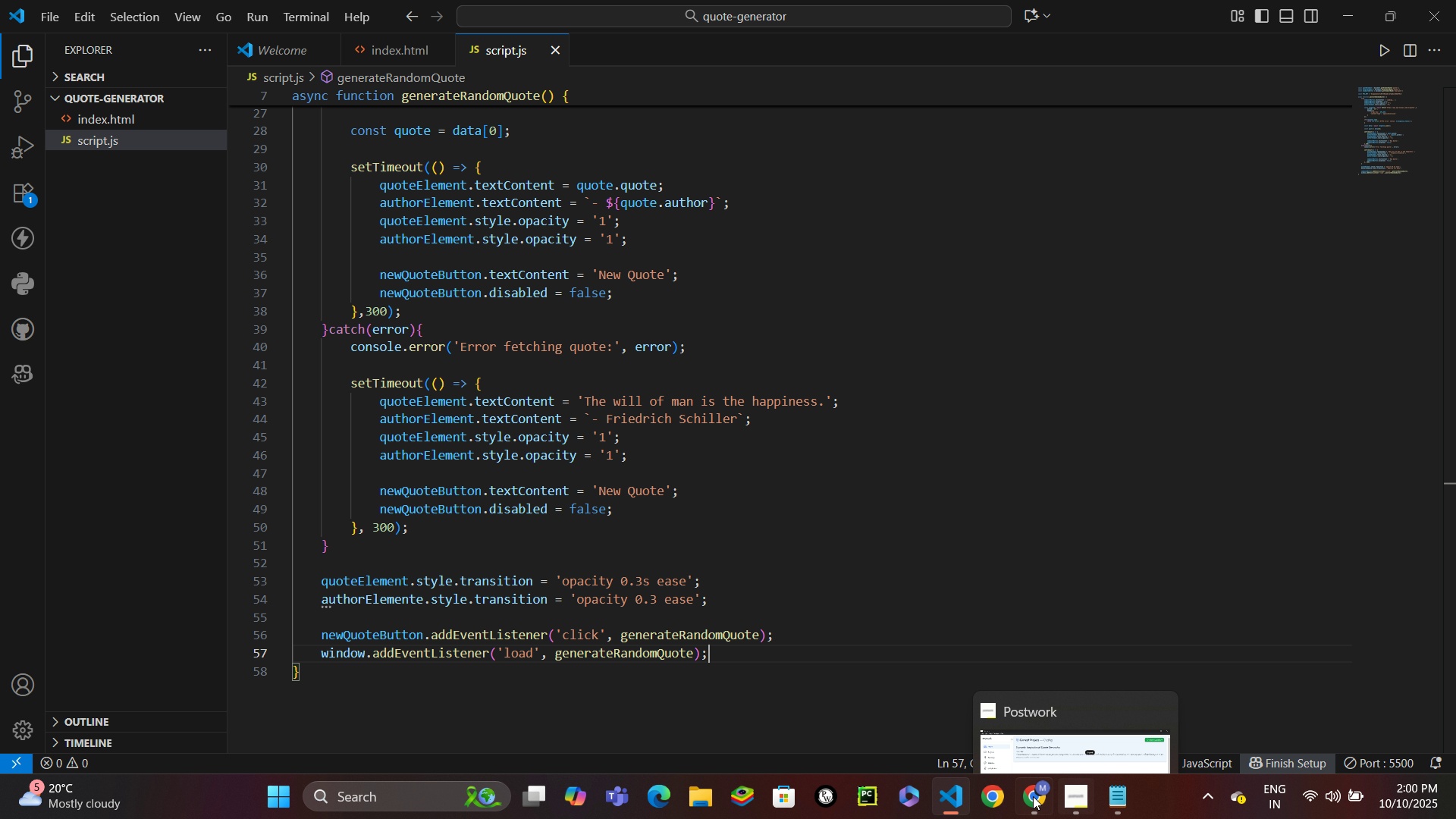 
left_click([1033, 797])
 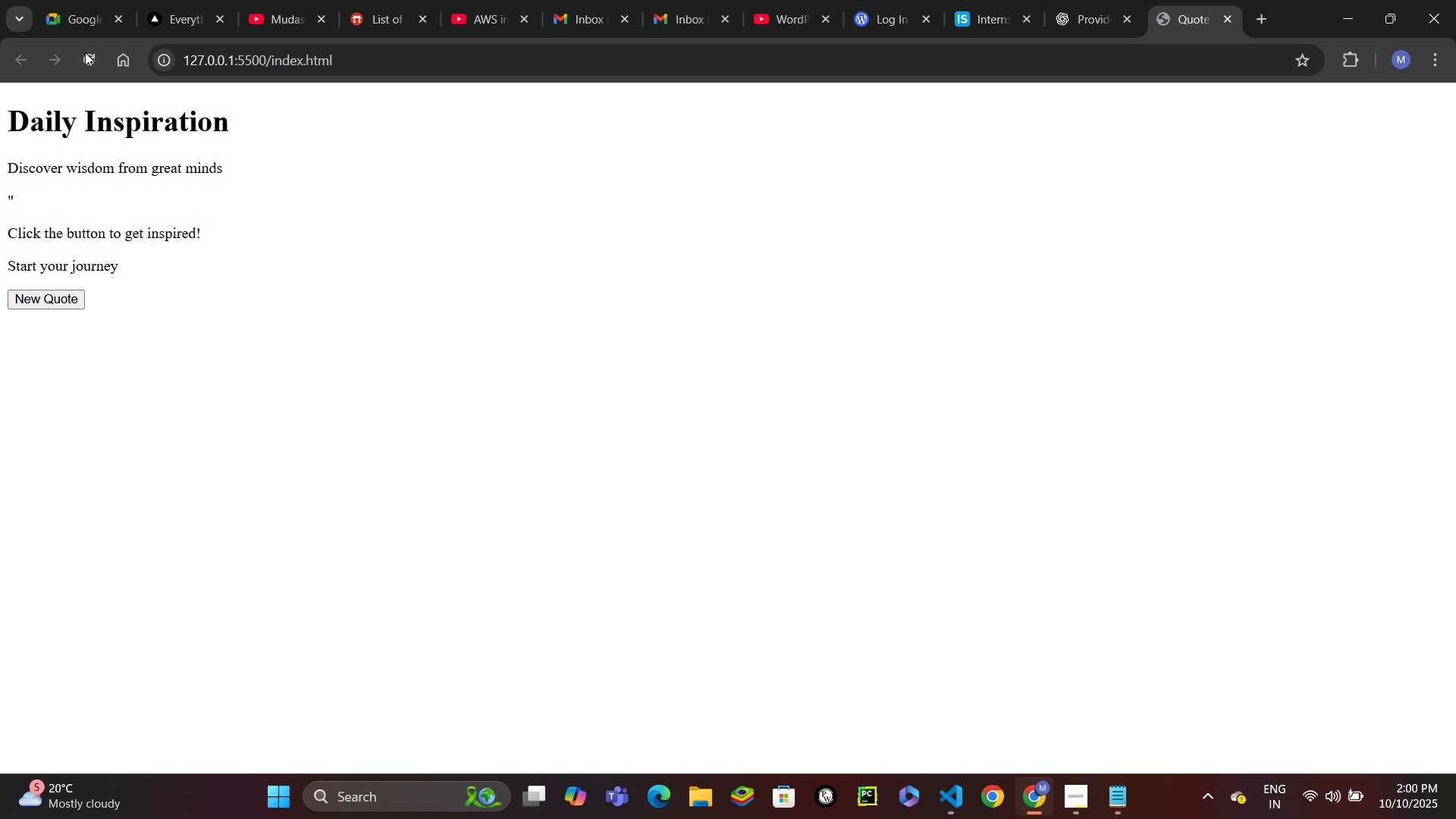 
left_click([86, 58])
 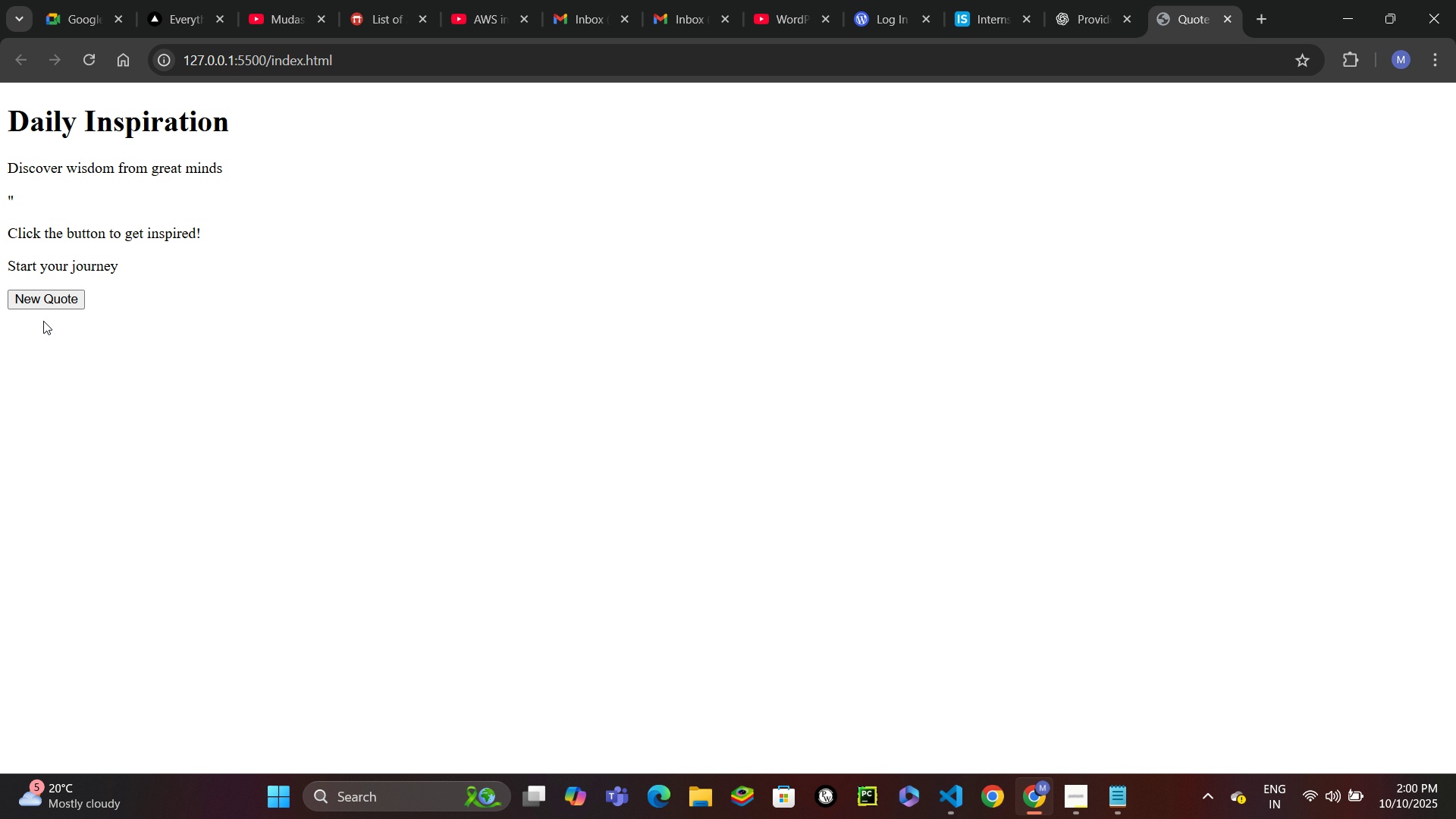 
double_click([38, 304])
 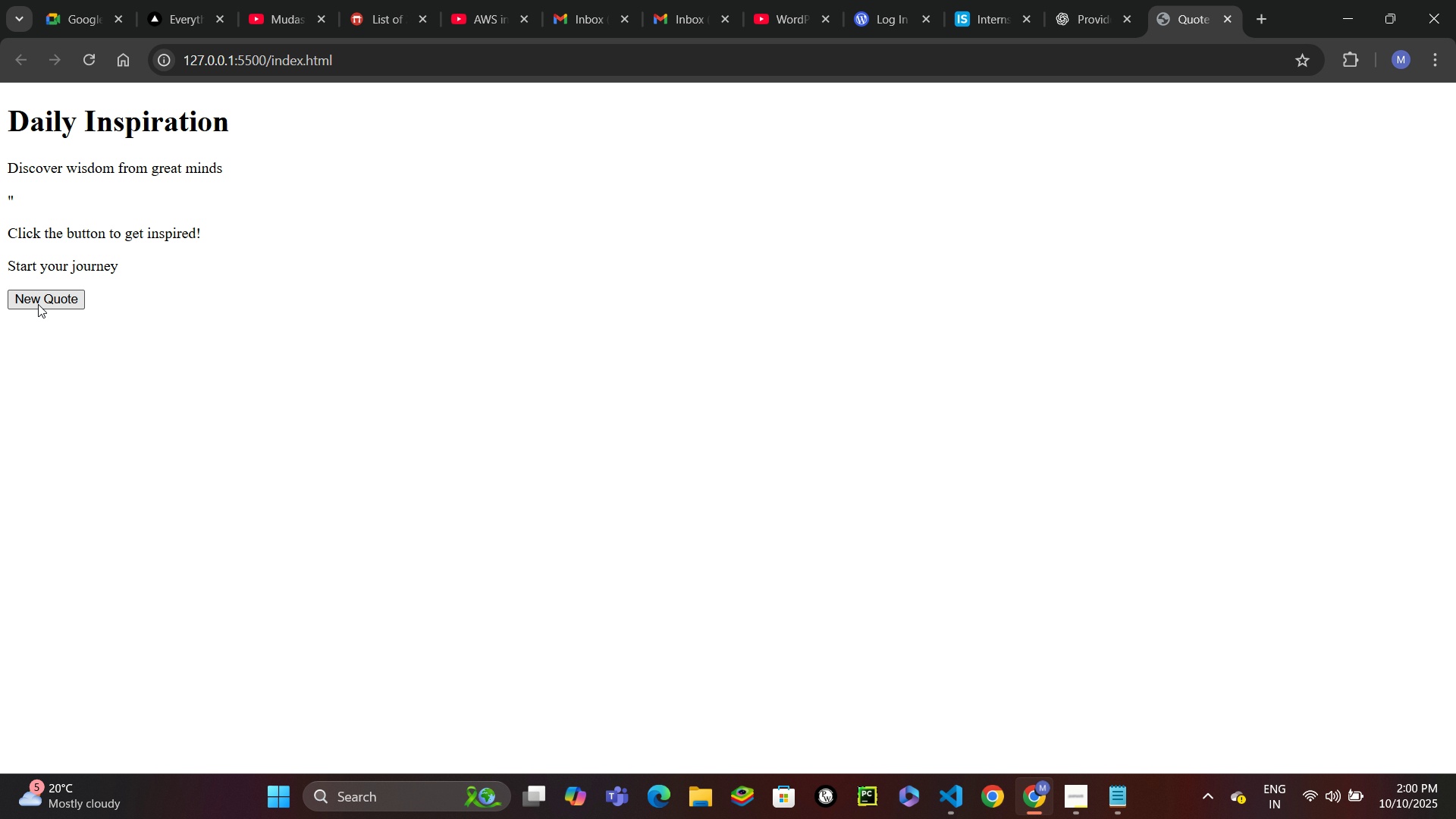 
triple_click([38, 304])
 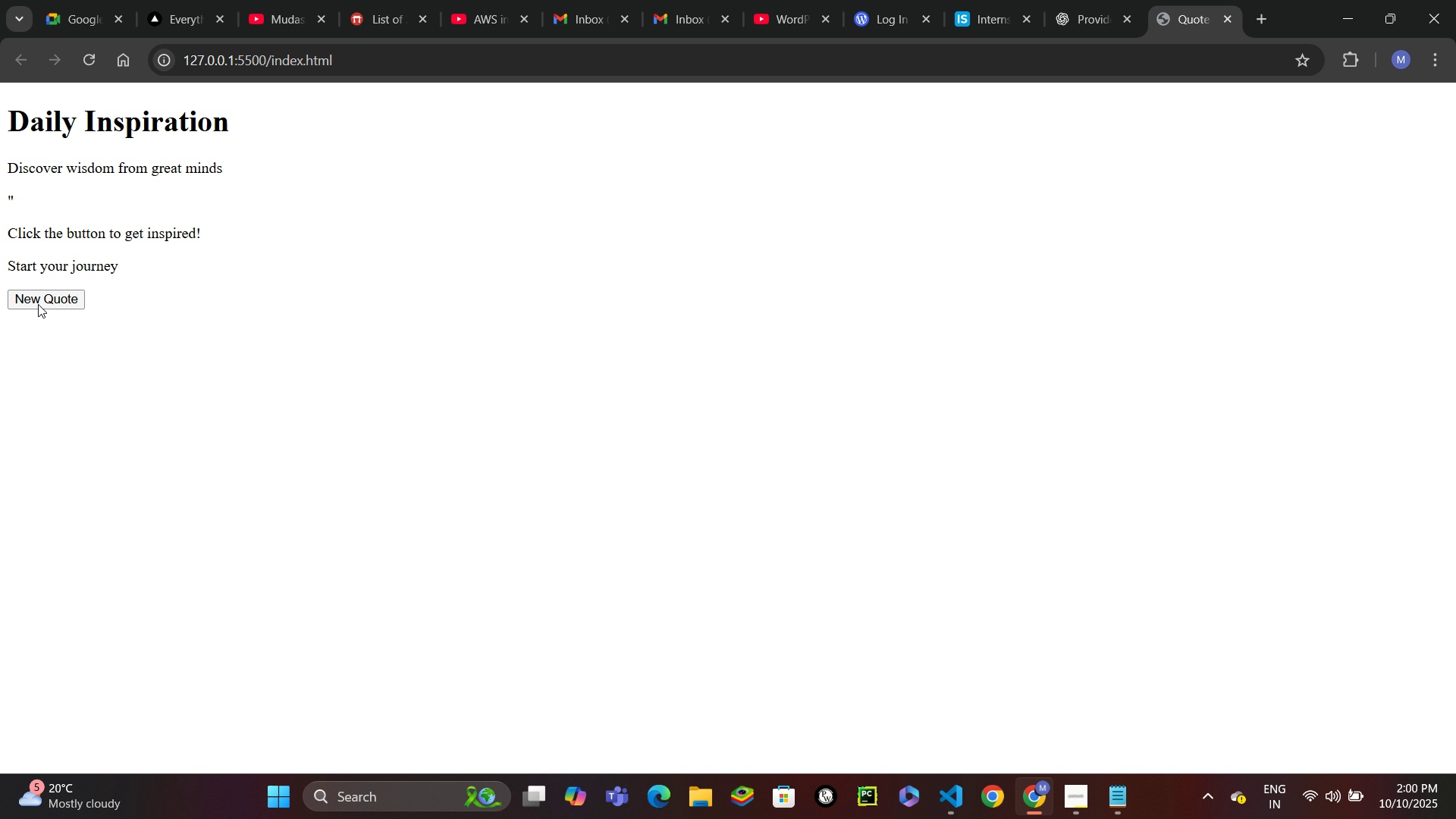 
triple_click([38, 304])
 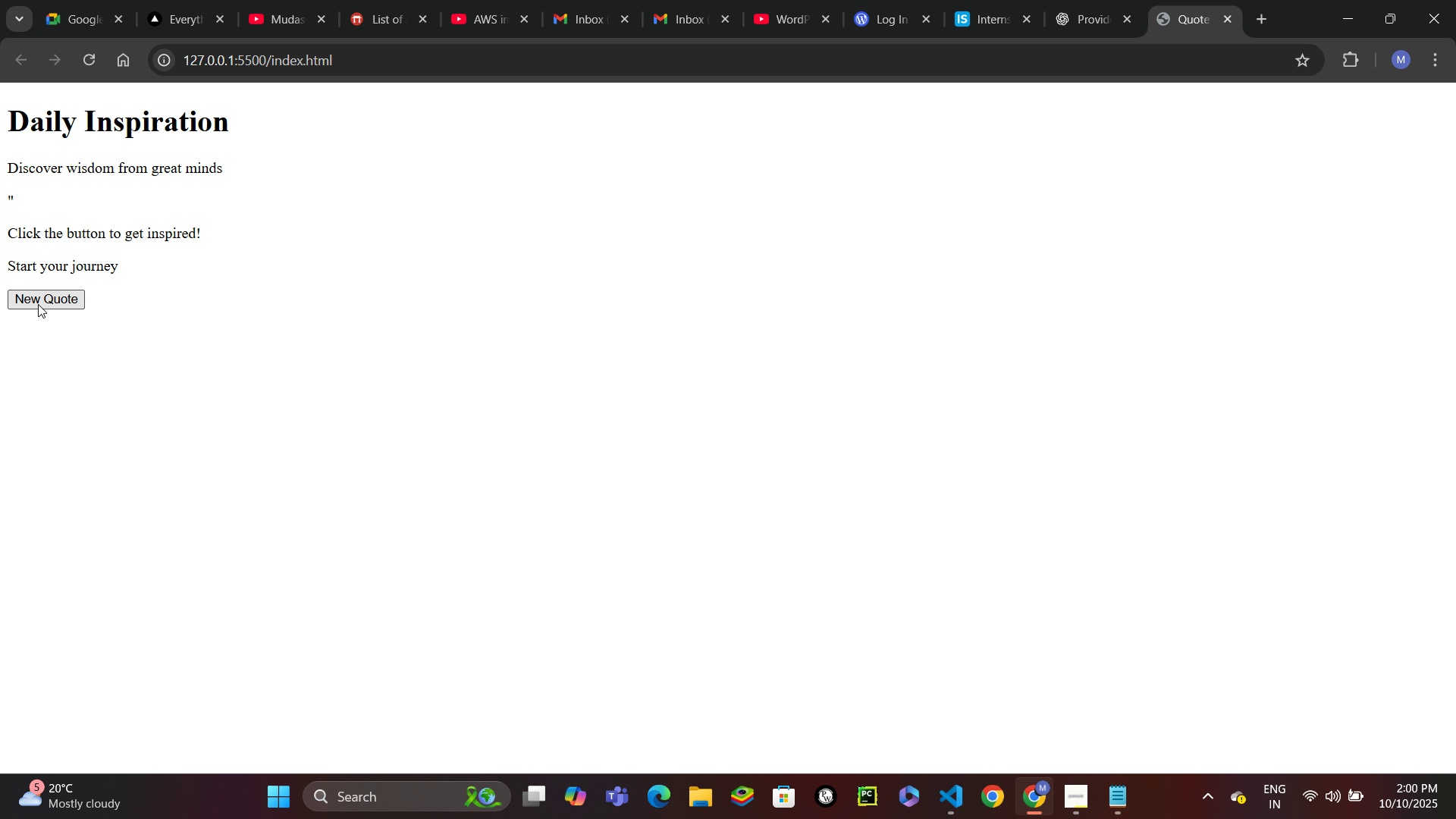 
triple_click([38, 304])
 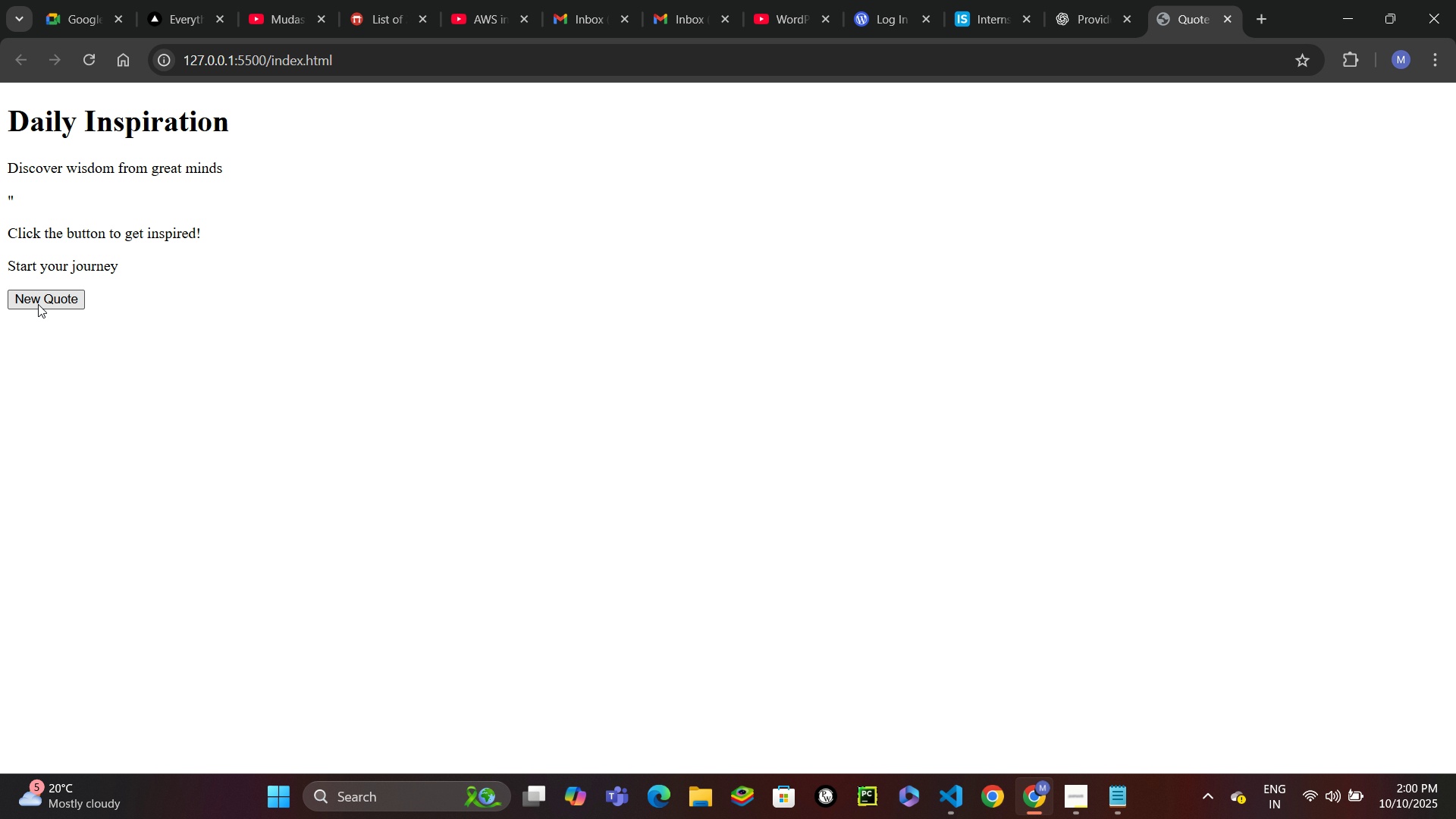 
triple_click([38, 304])
 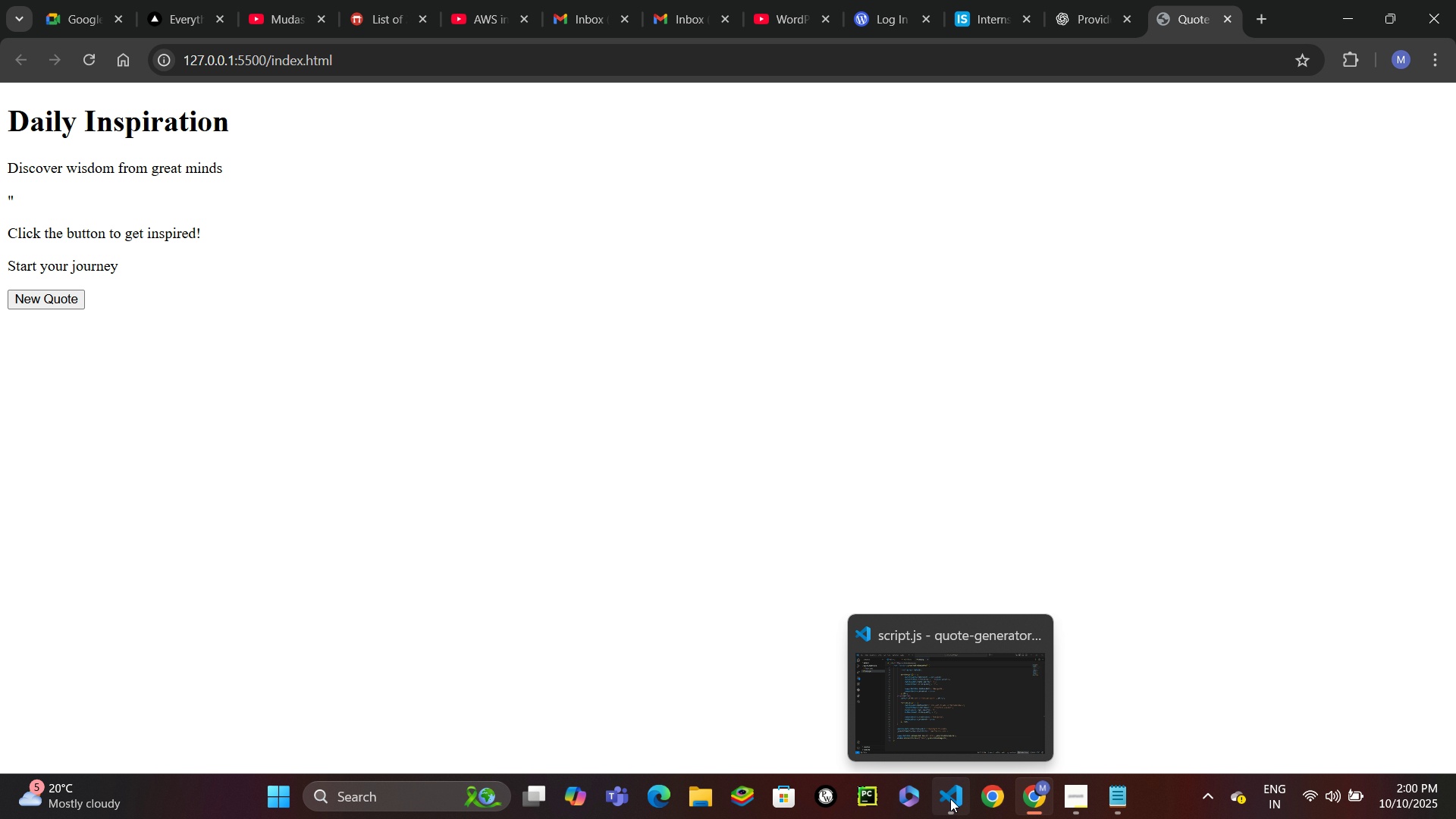 
left_click([950, 799])
 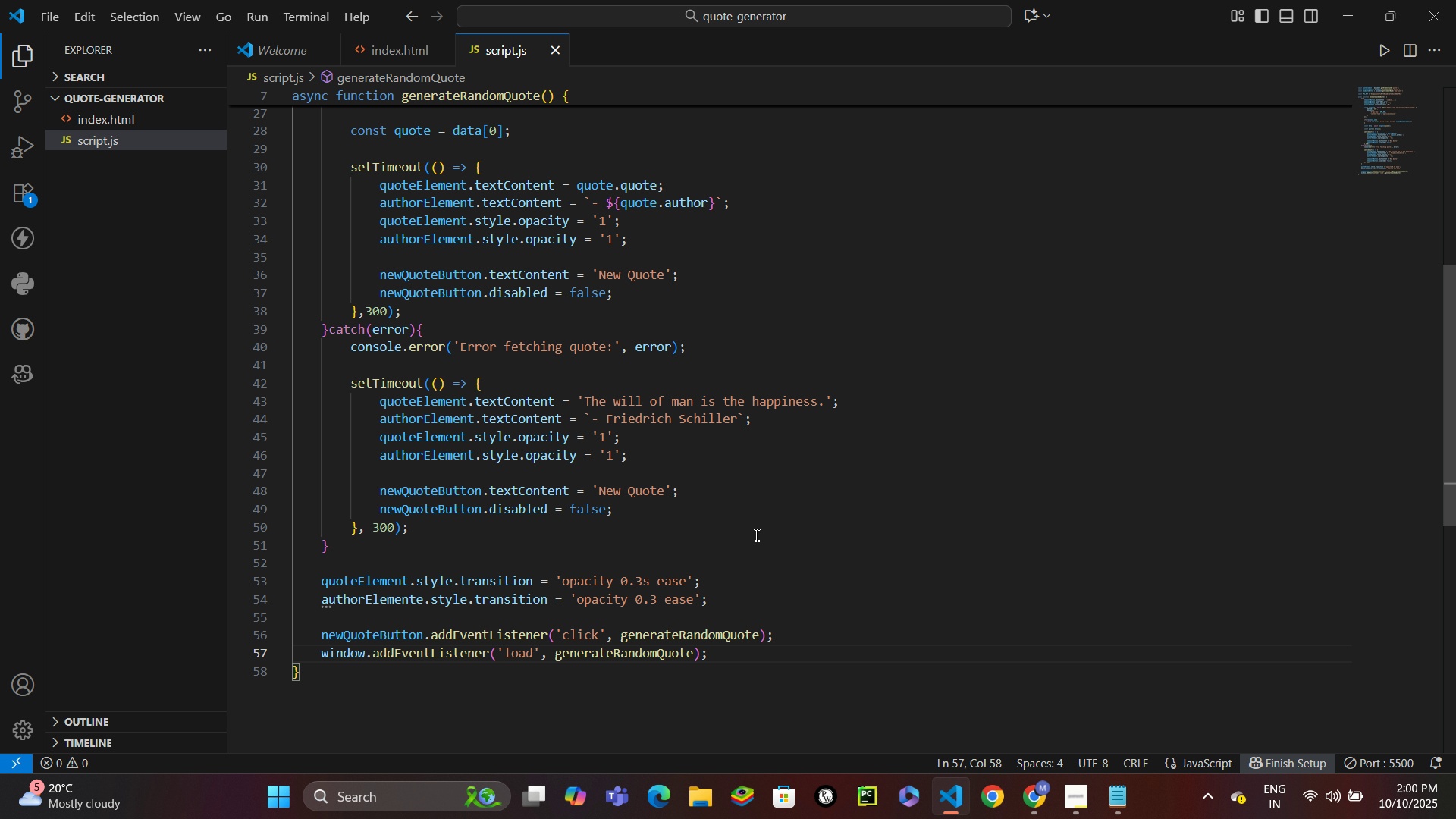 
left_click([755, 533])
 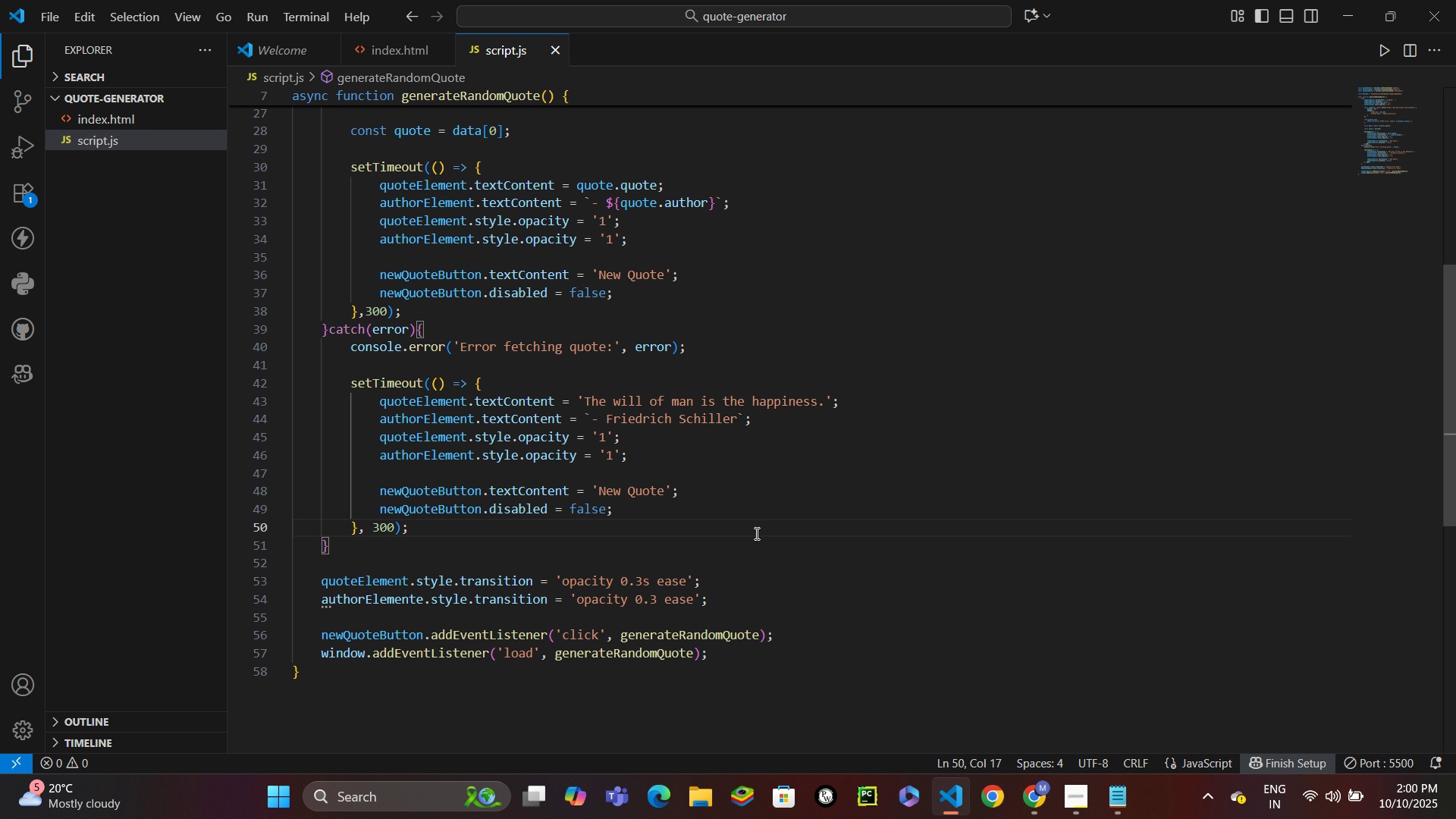 
key(Control+S)
 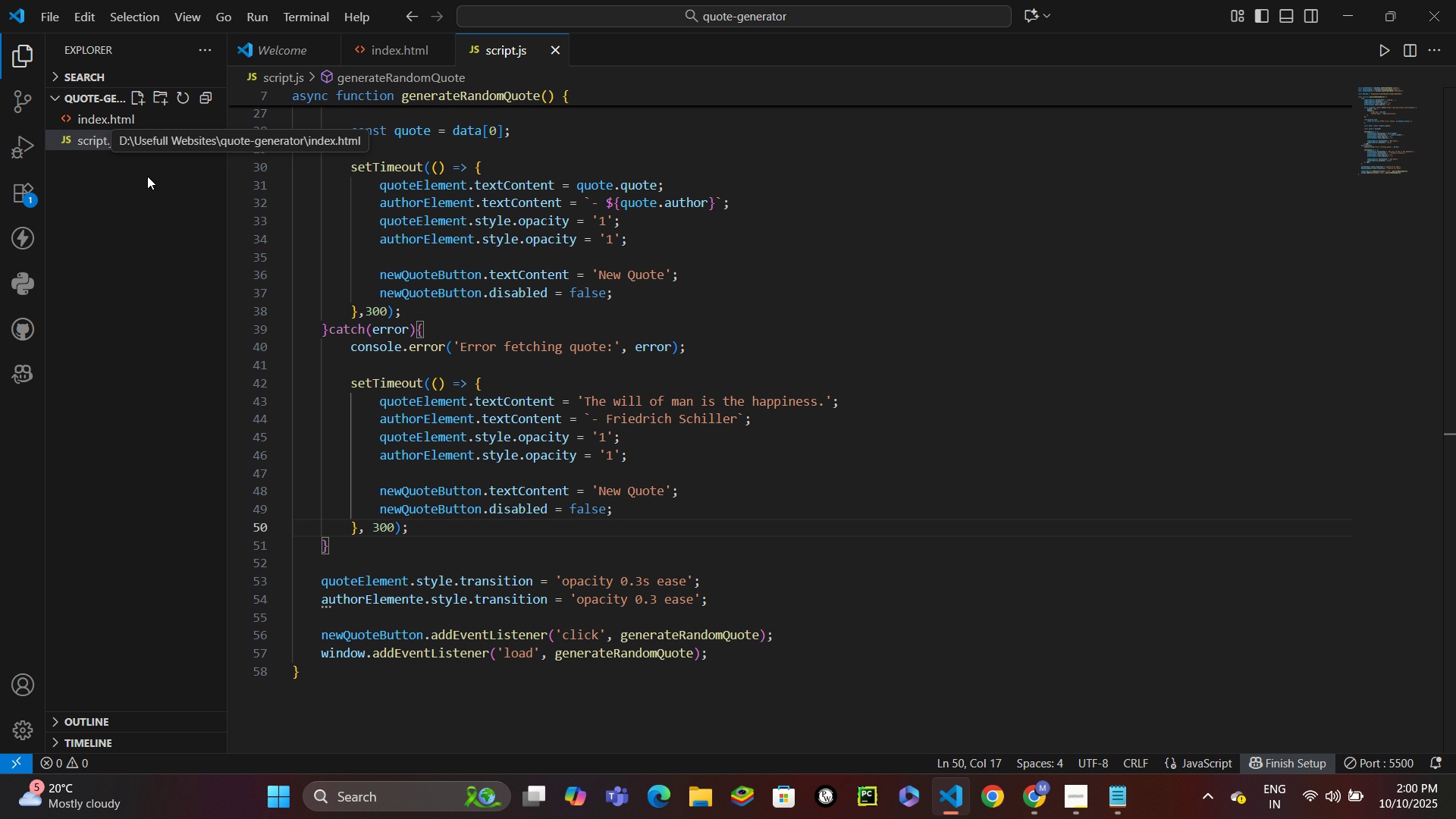 
scroll: coordinate [473, 448], scroll_direction: up, amount: 18.0
 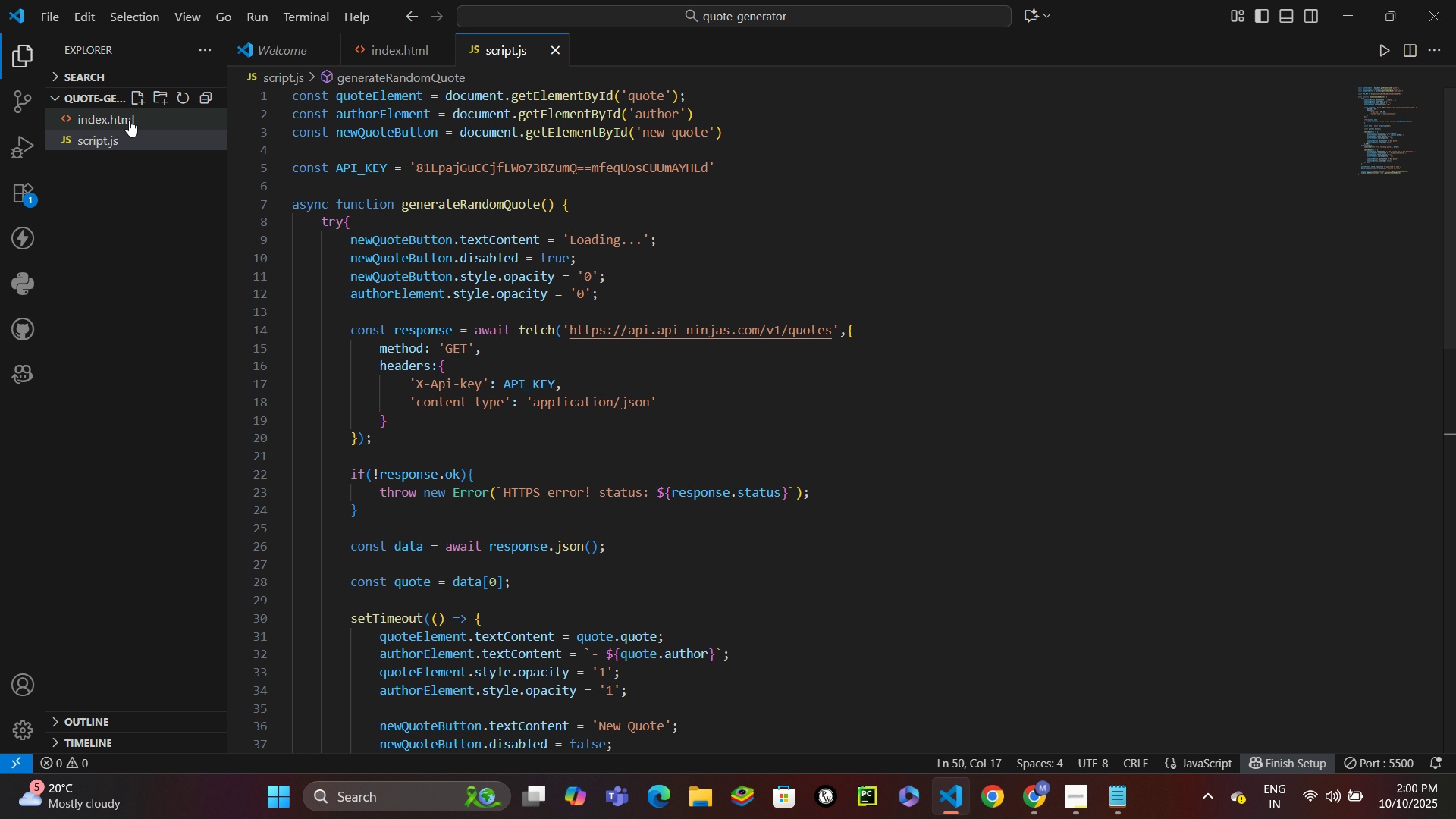 
left_click([131, 118])
 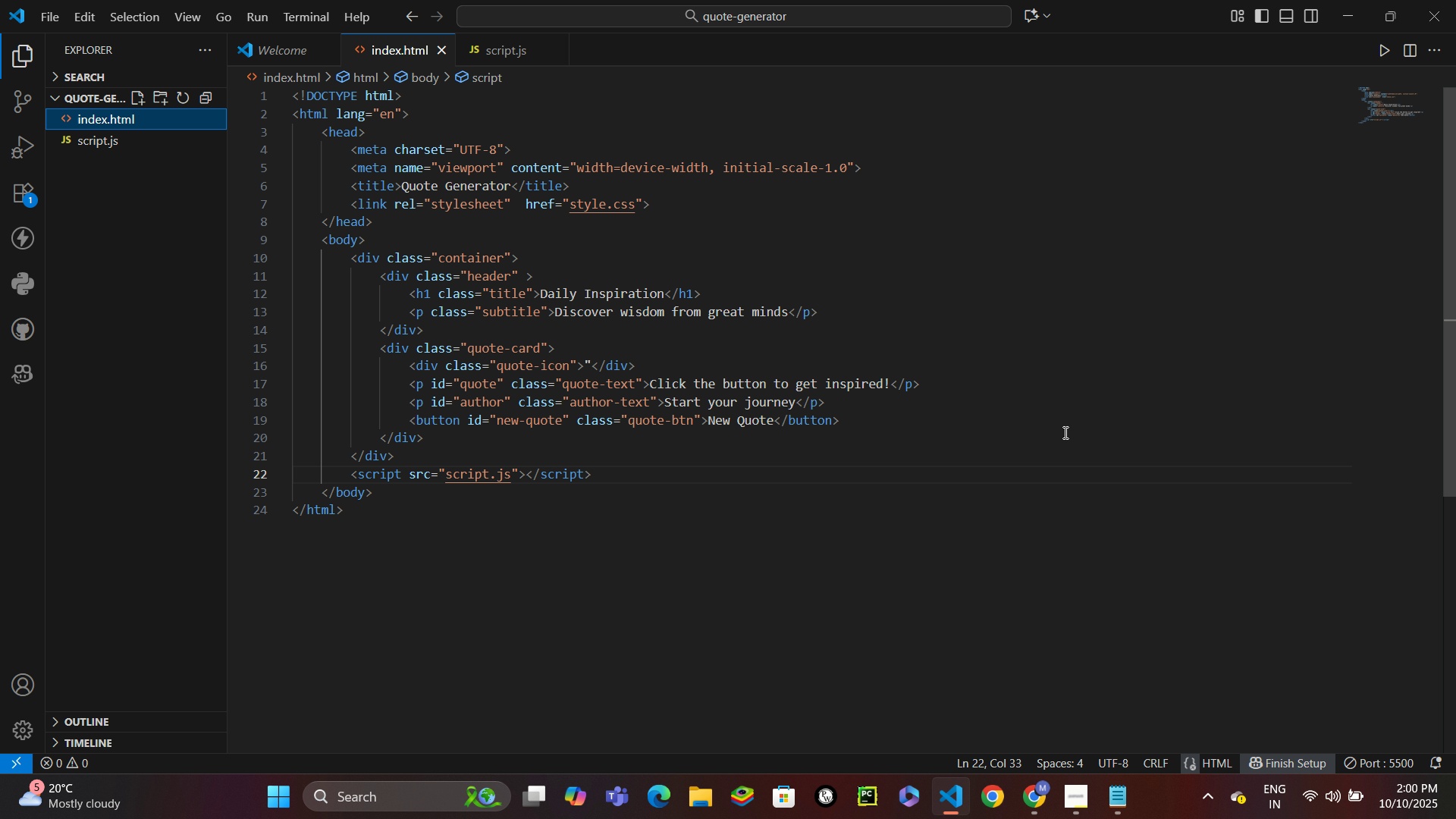 
left_click([1064, 432])
 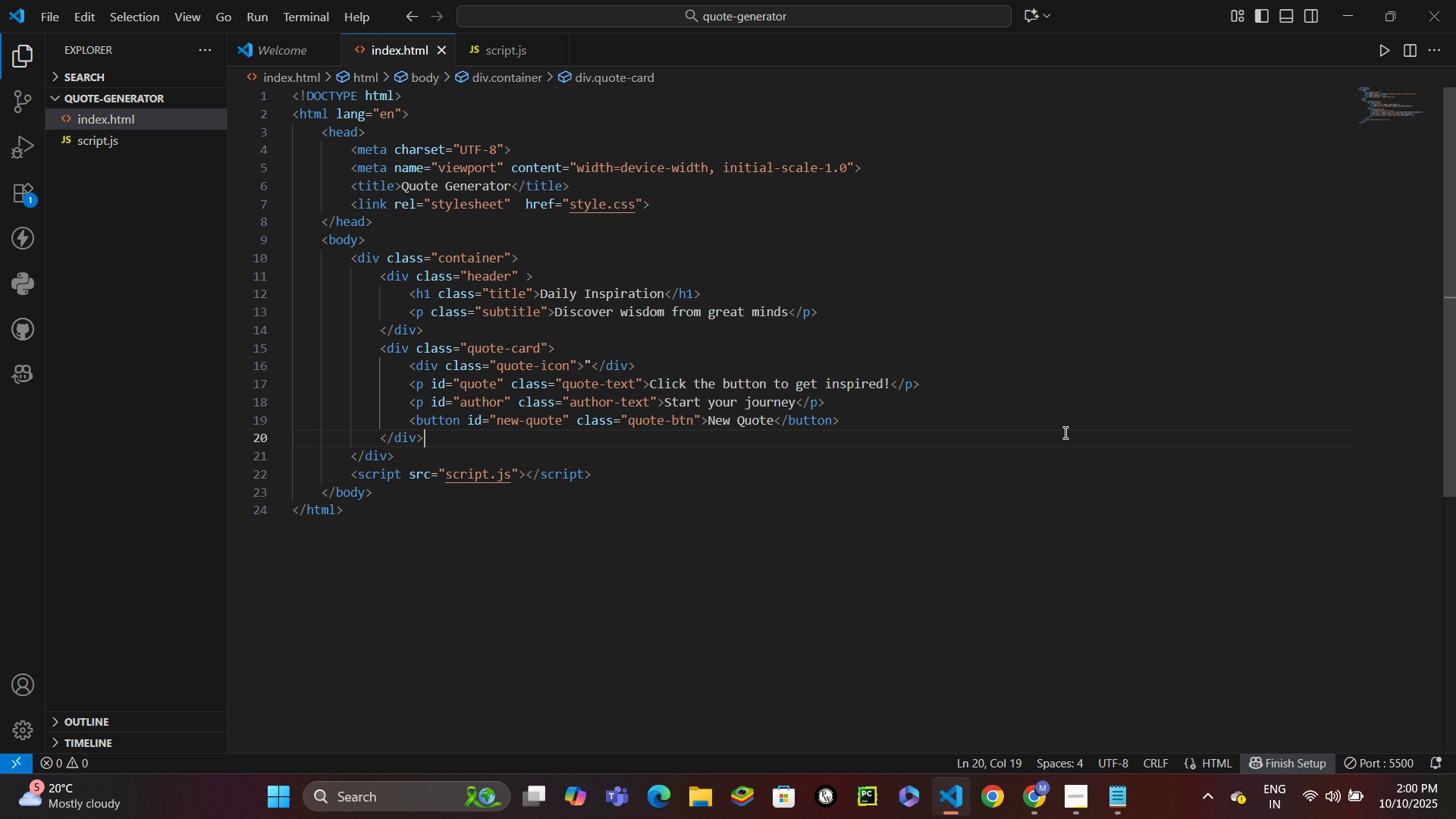 
key(Control+S)
 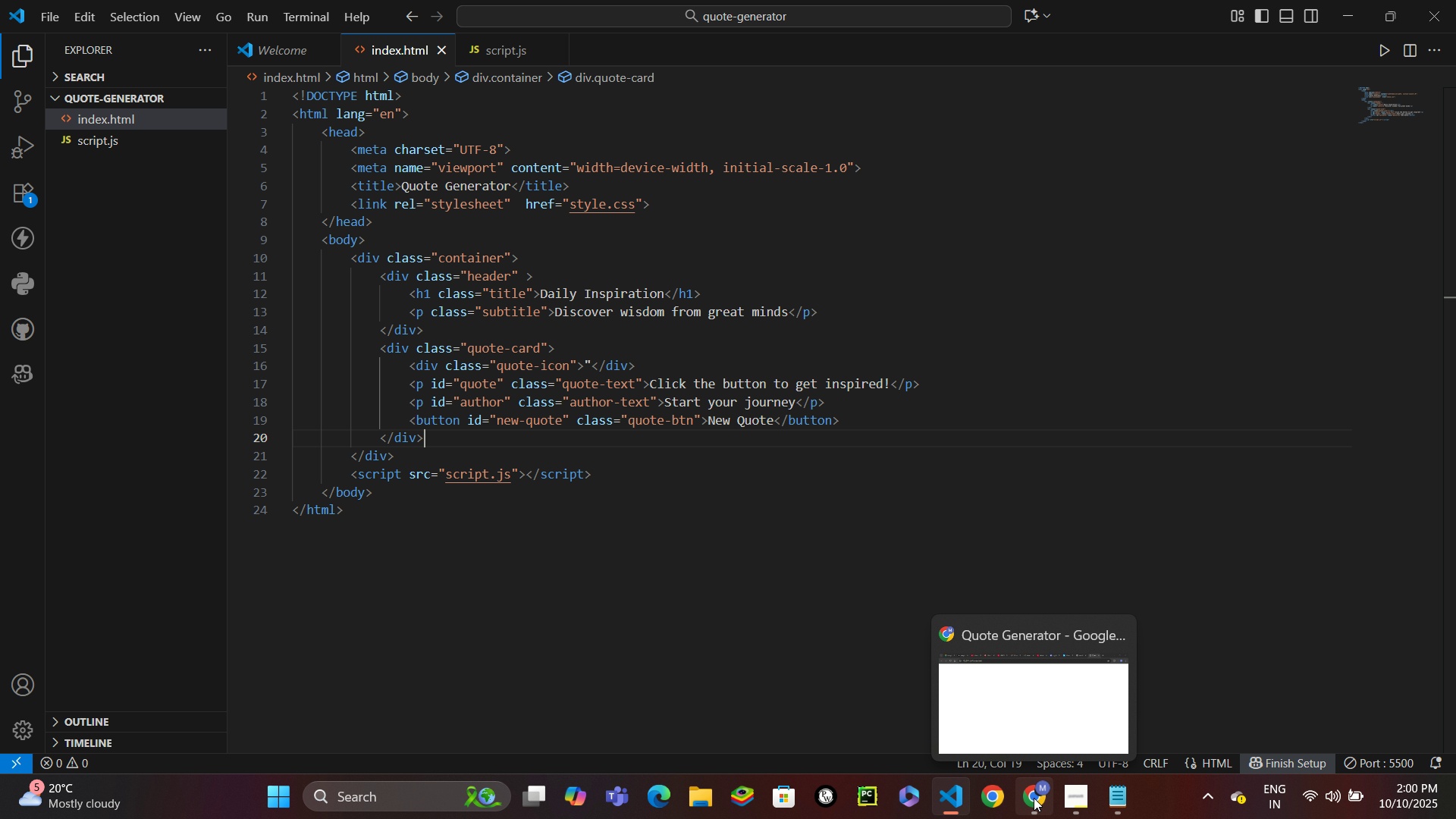 
left_click([1031, 798])
 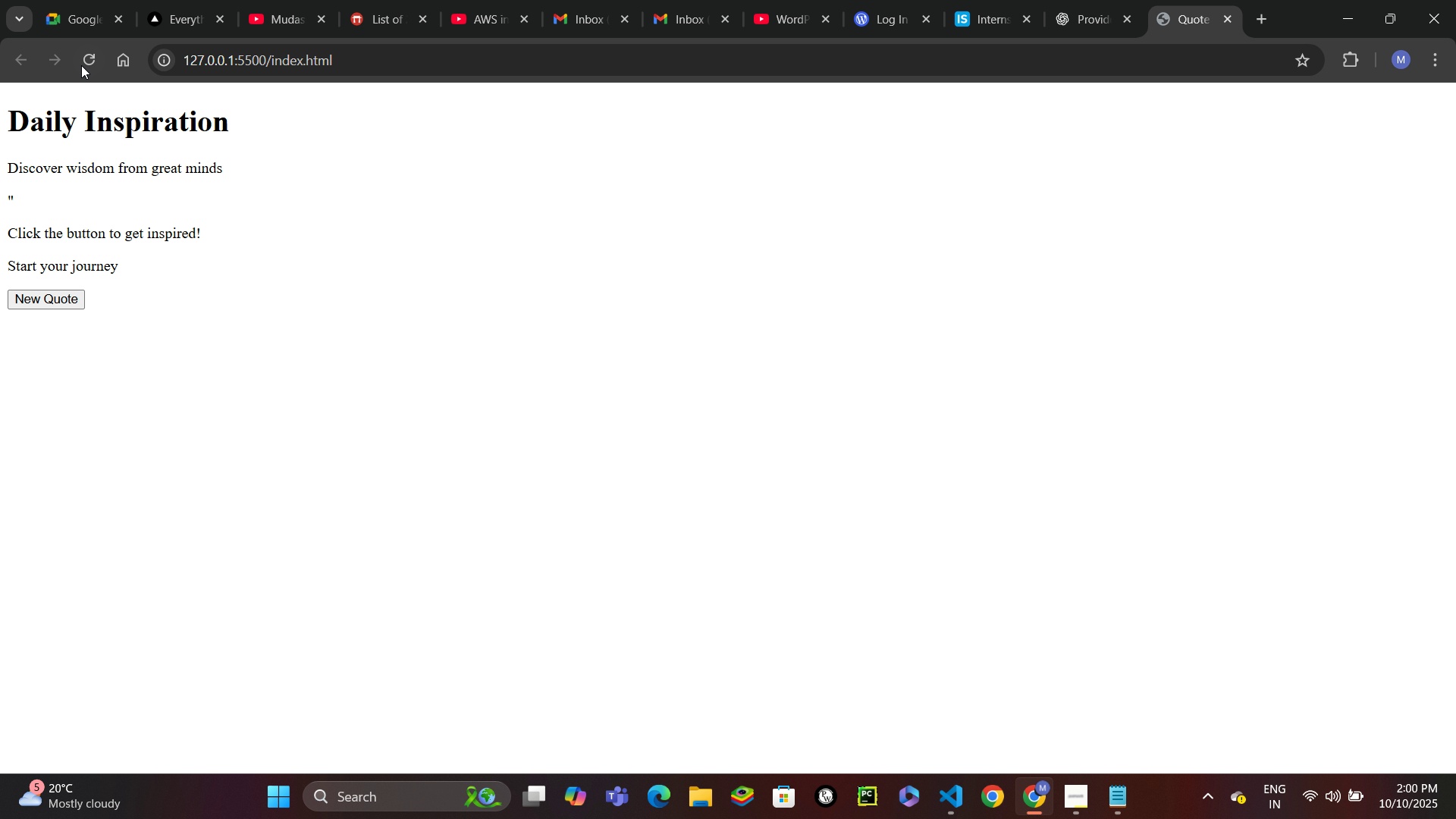 
left_click([81, 61])
 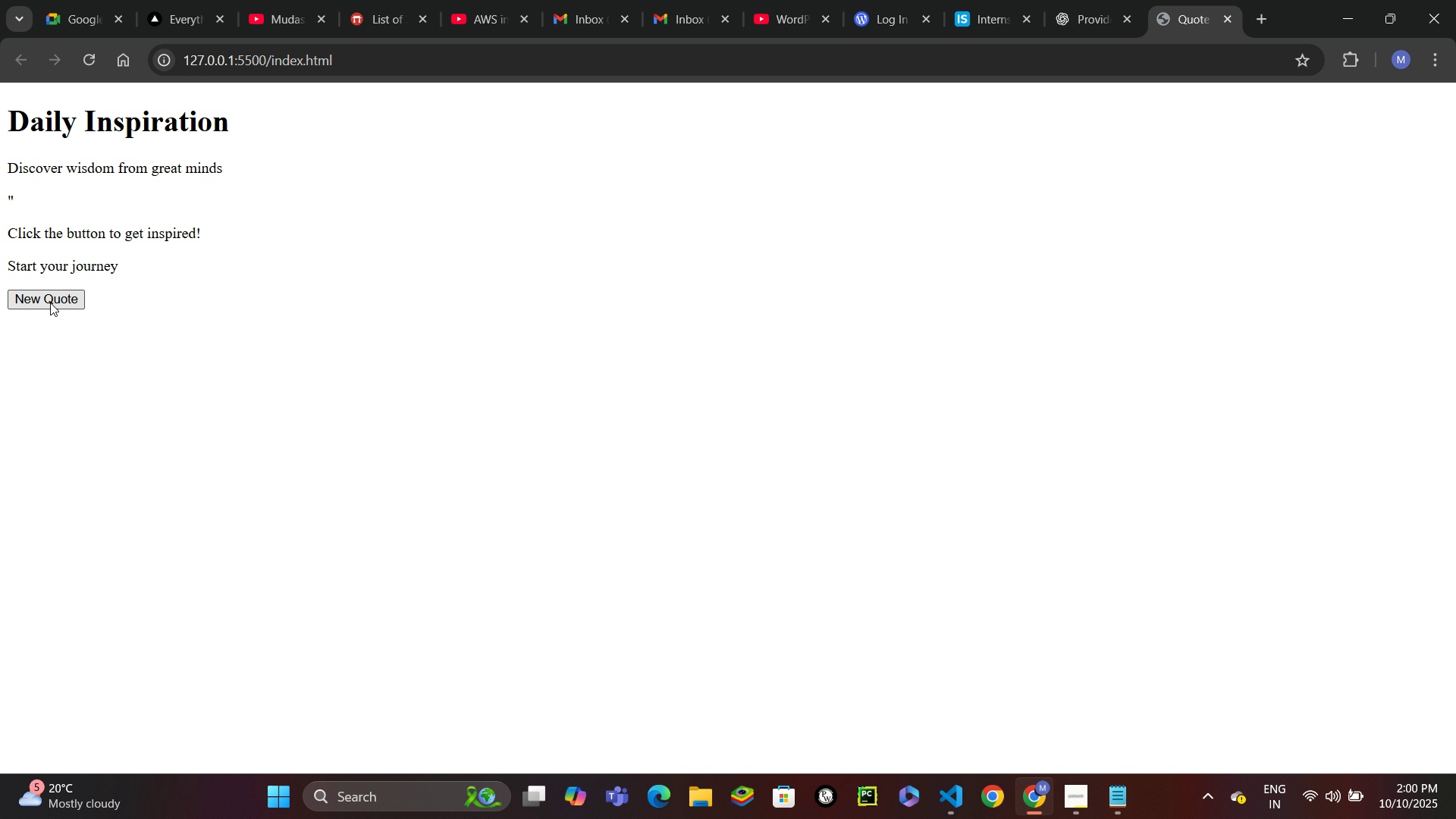 
left_click([50, 300])
 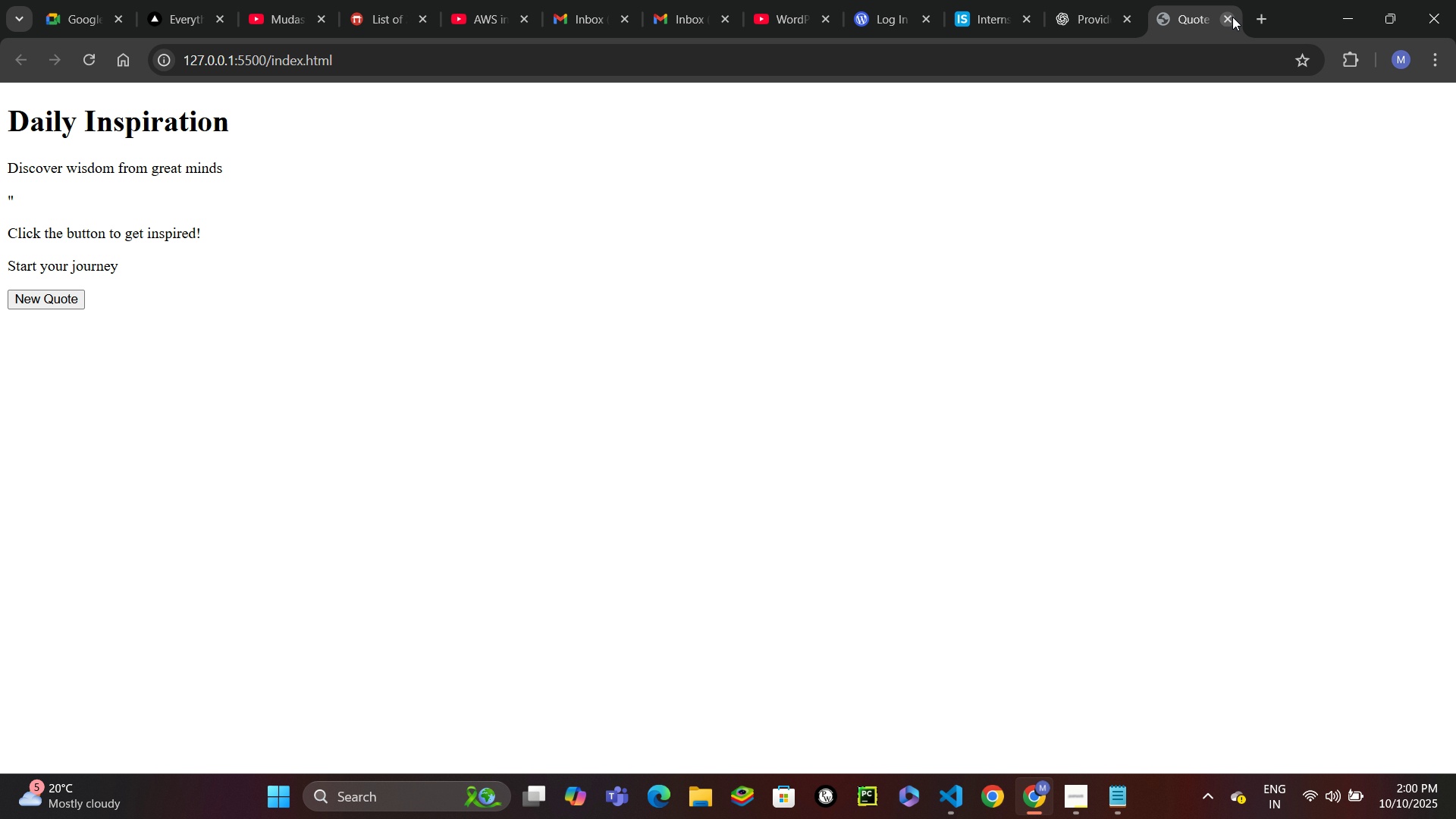 
left_click([1225, 17])
 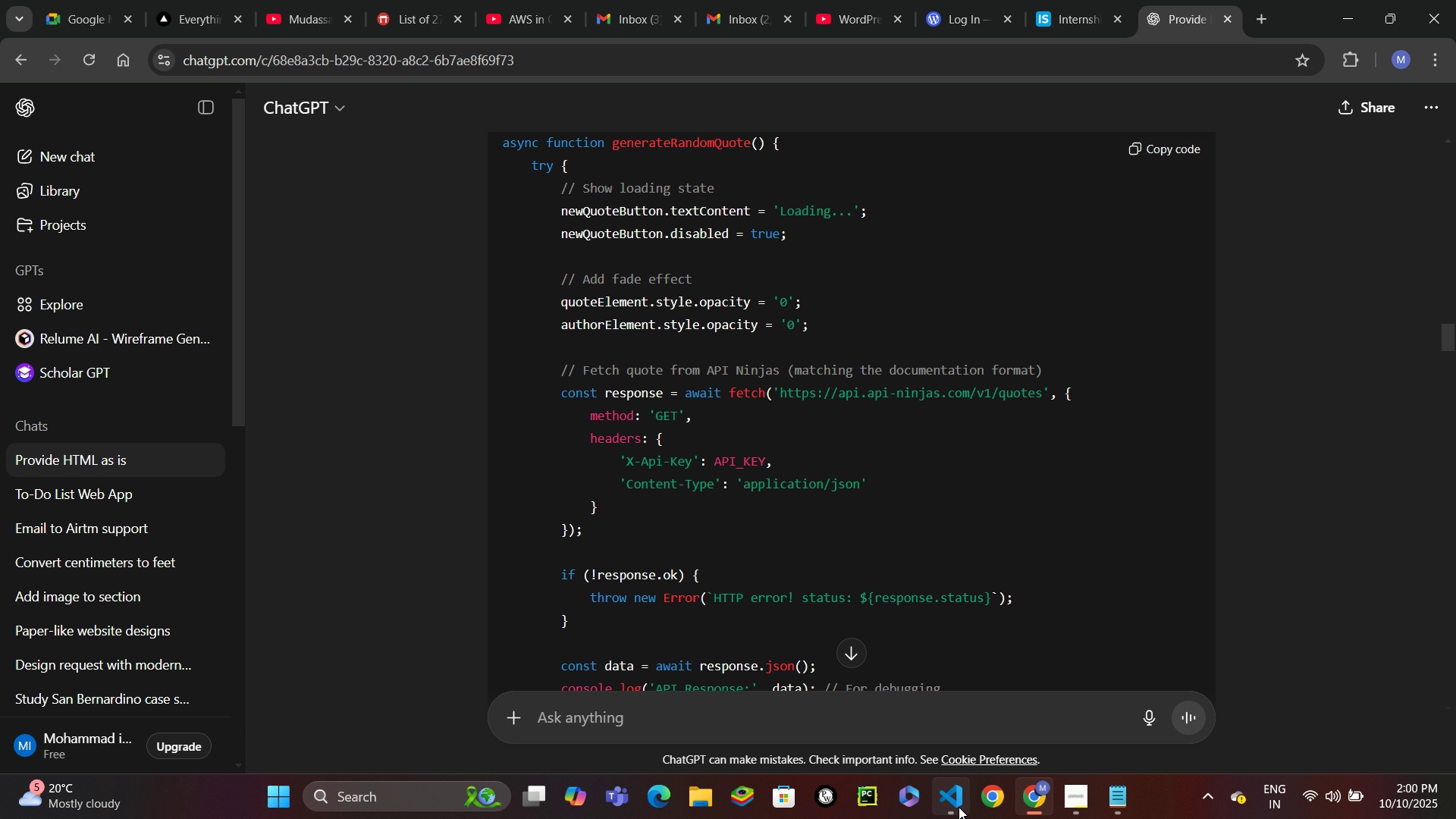 
left_click([959, 807])
 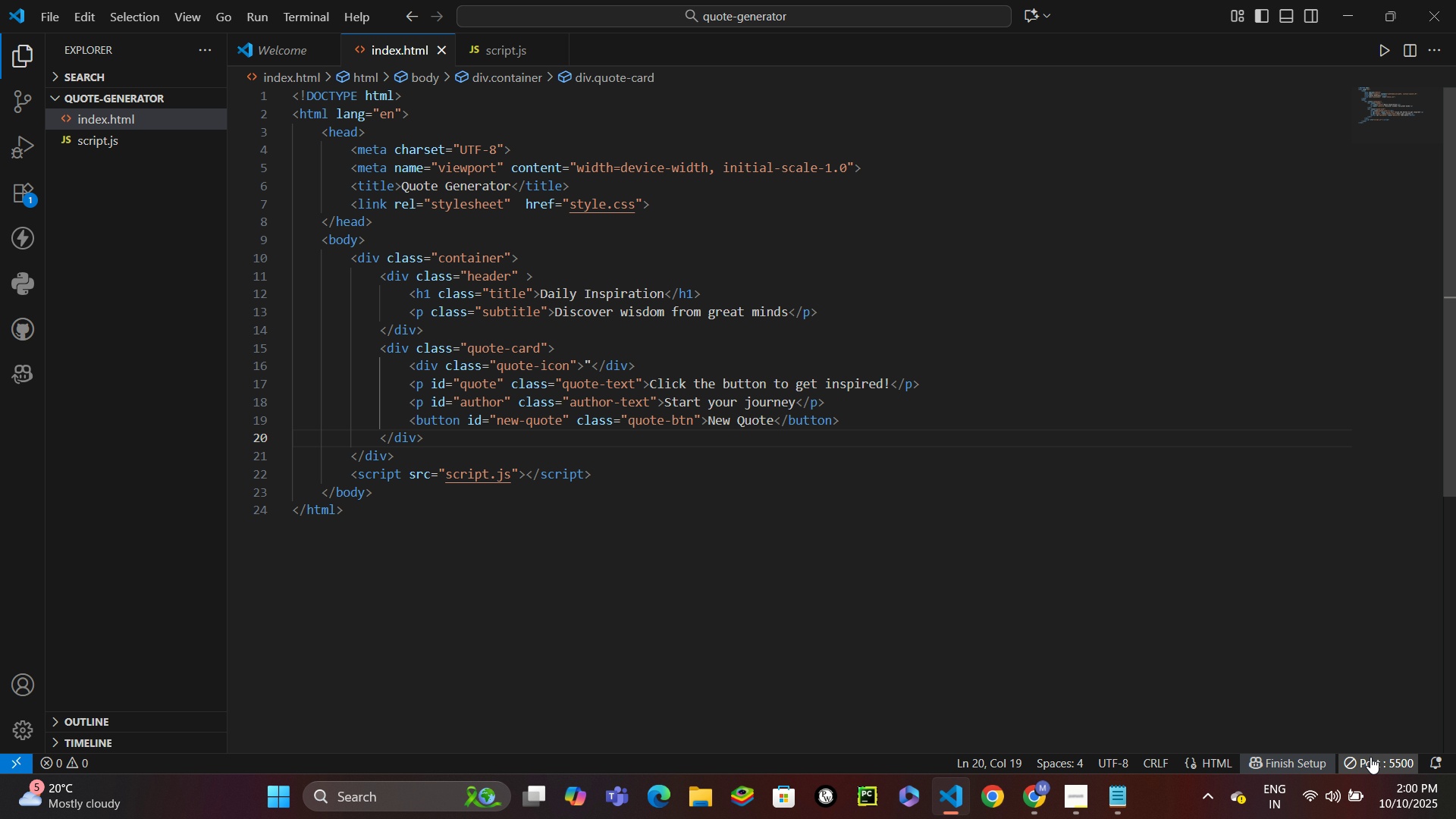 
left_click([1370, 757])
 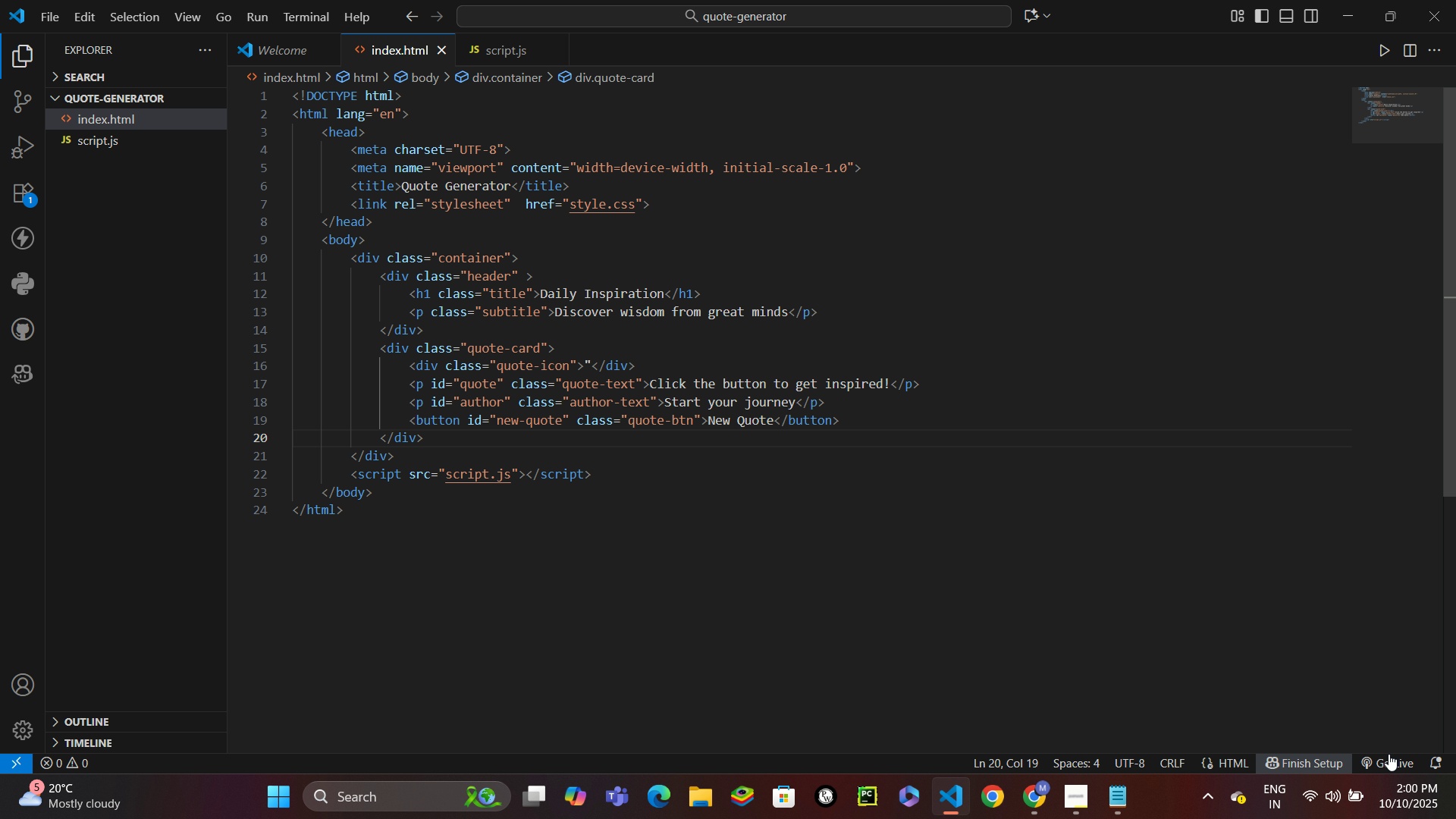 
left_click([1389, 756])
 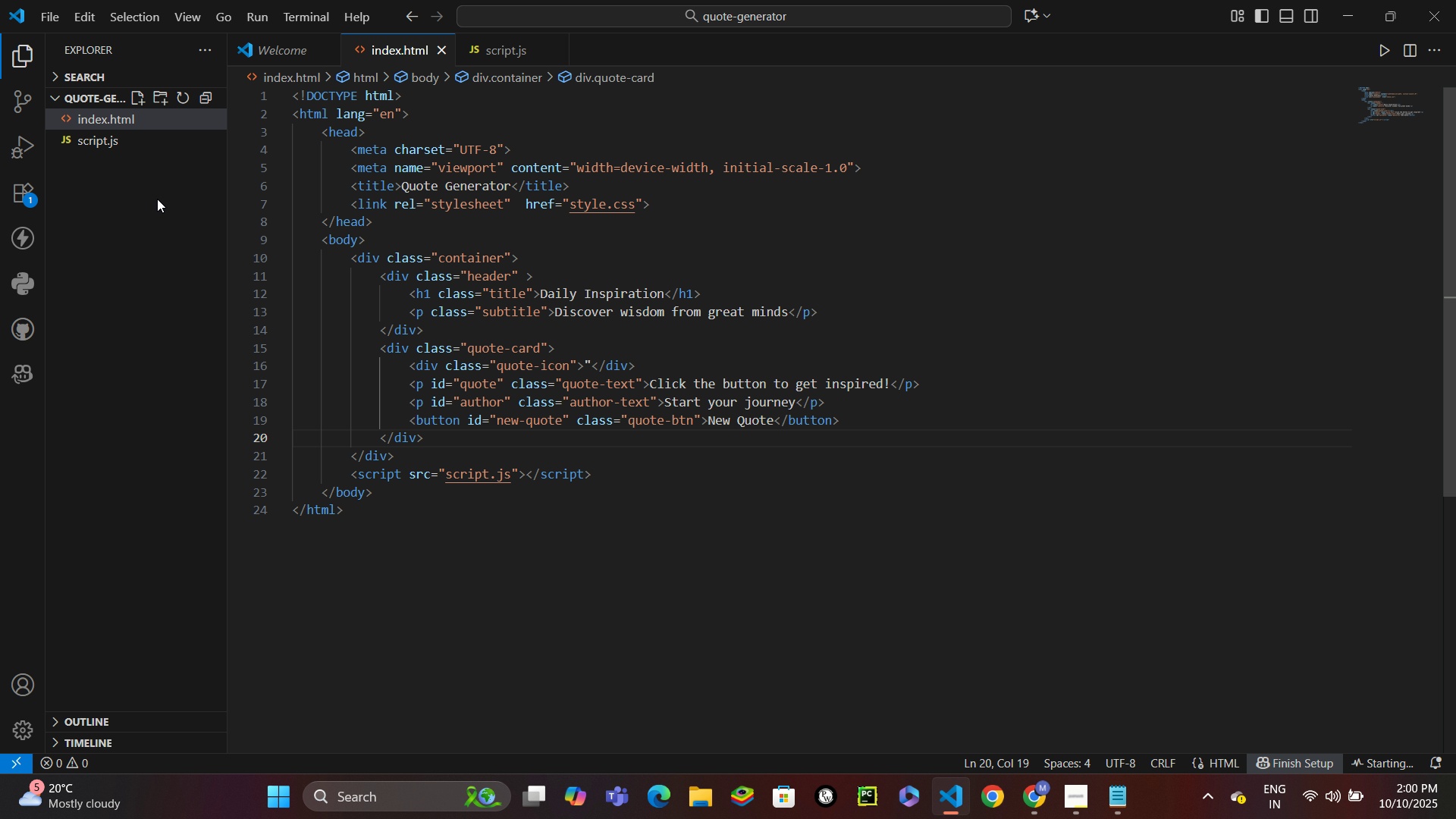 
mouse_move([158, 180])
 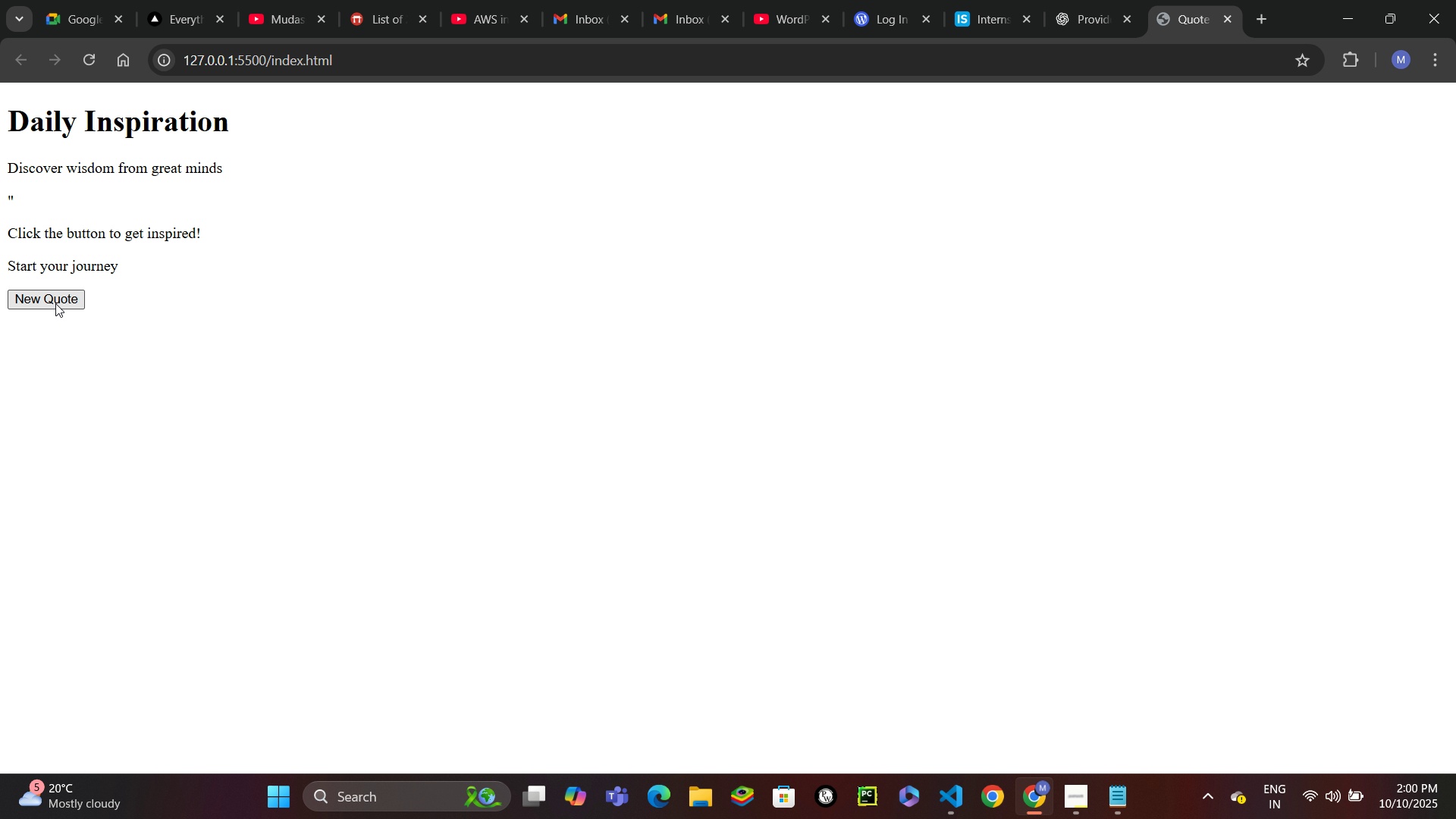 
left_click([52, 297])
 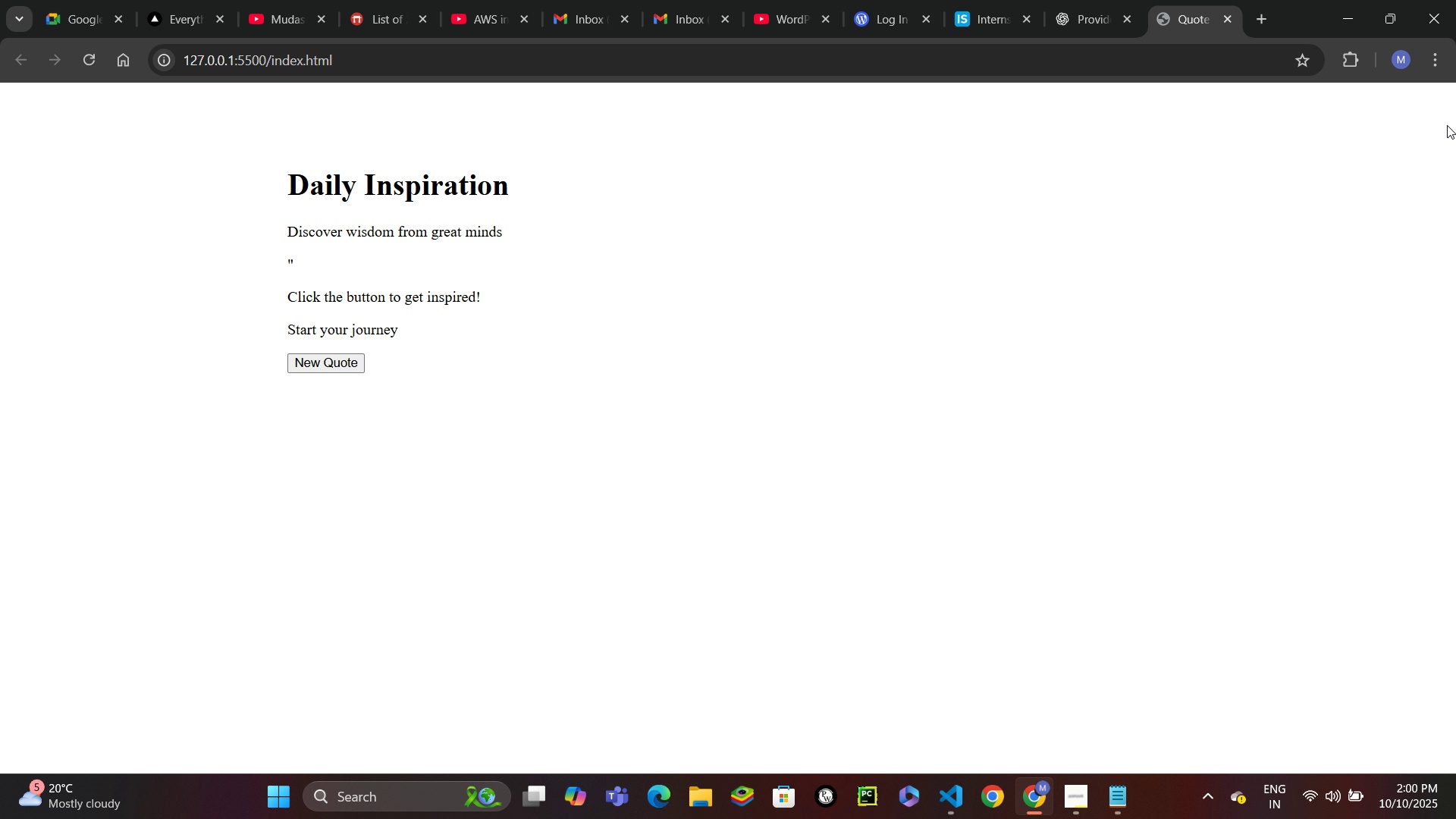 
left_click([1120, 88])
 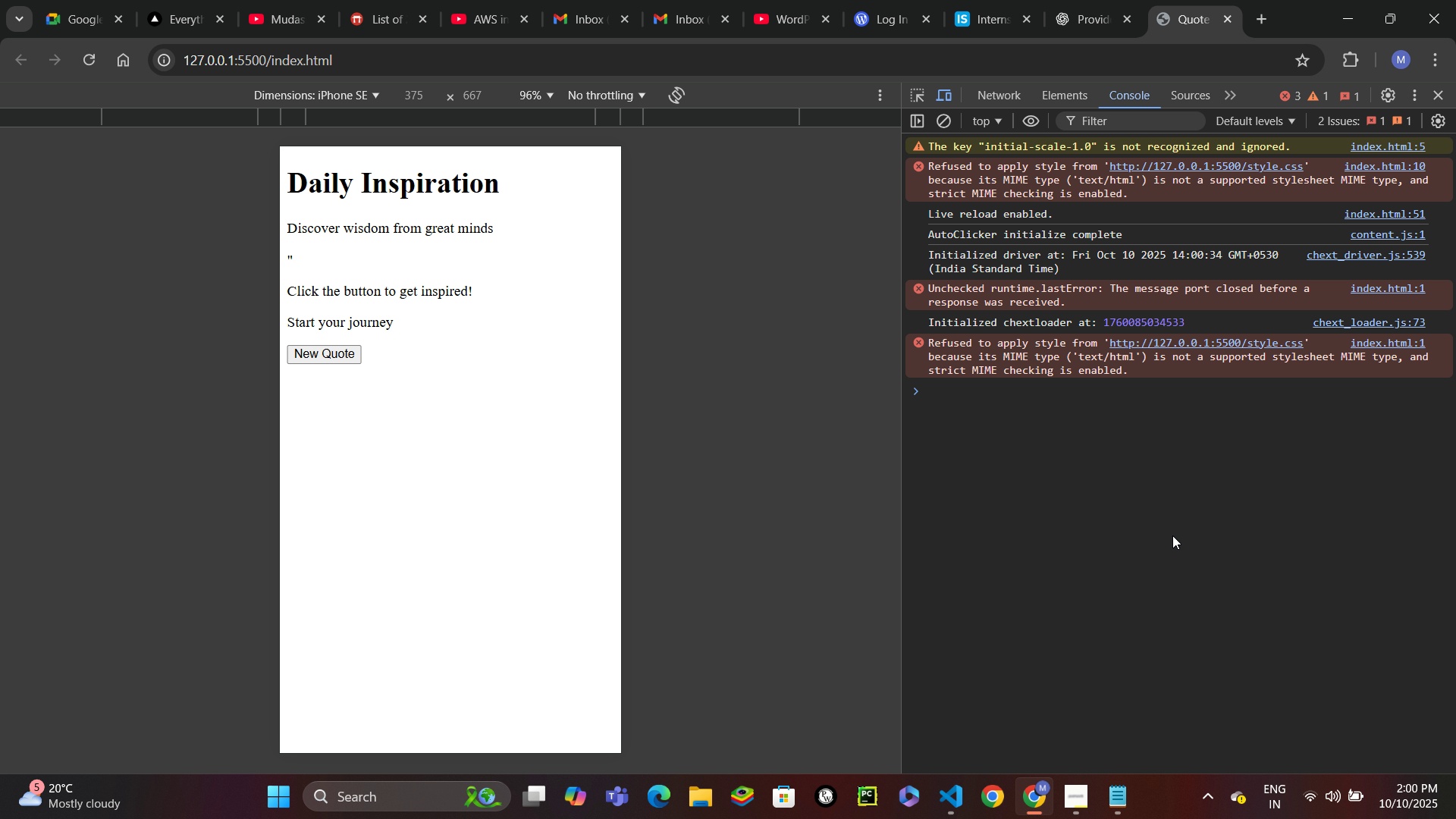 
wait(11.76)
 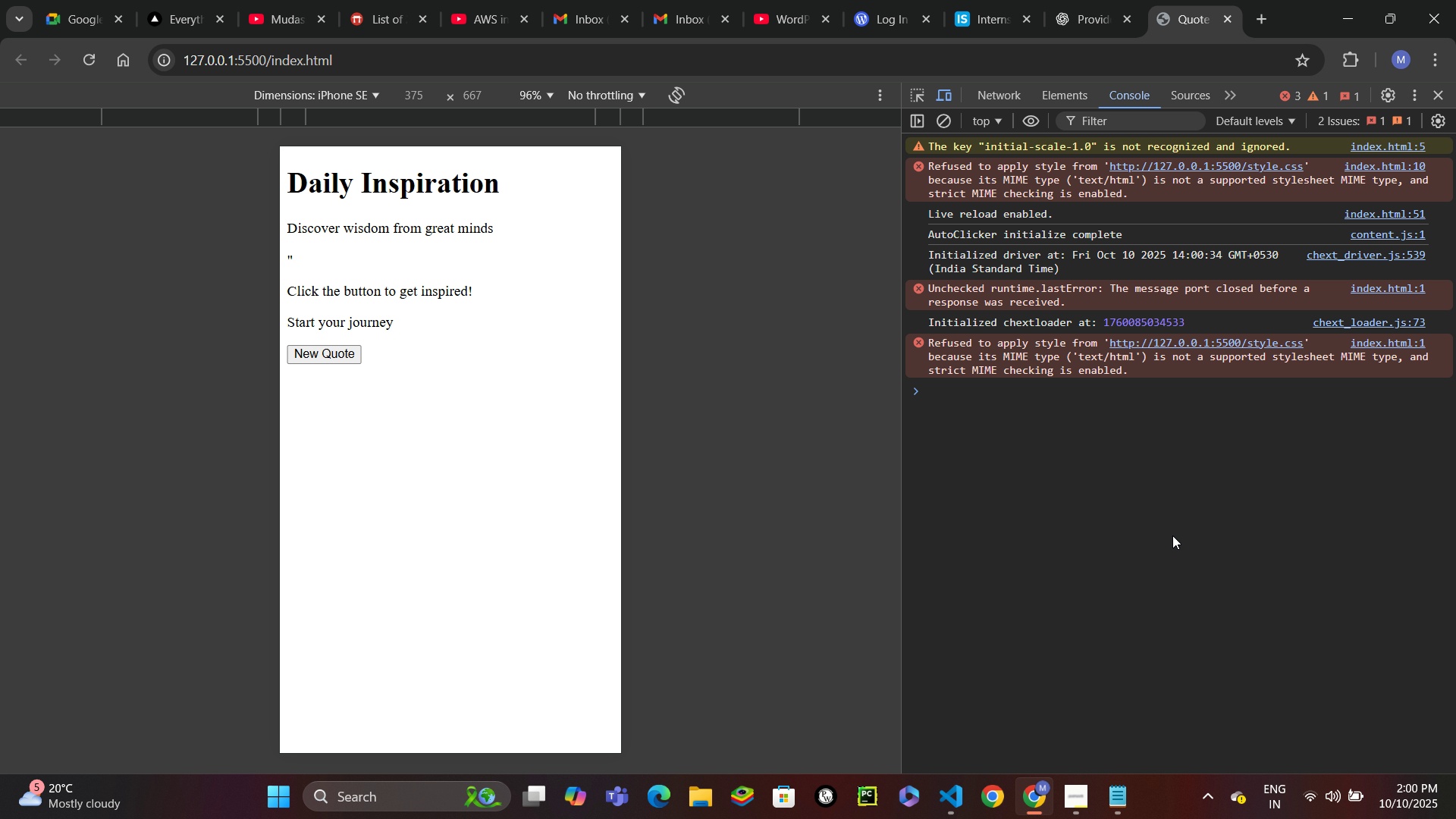 
left_click([664, 204])
 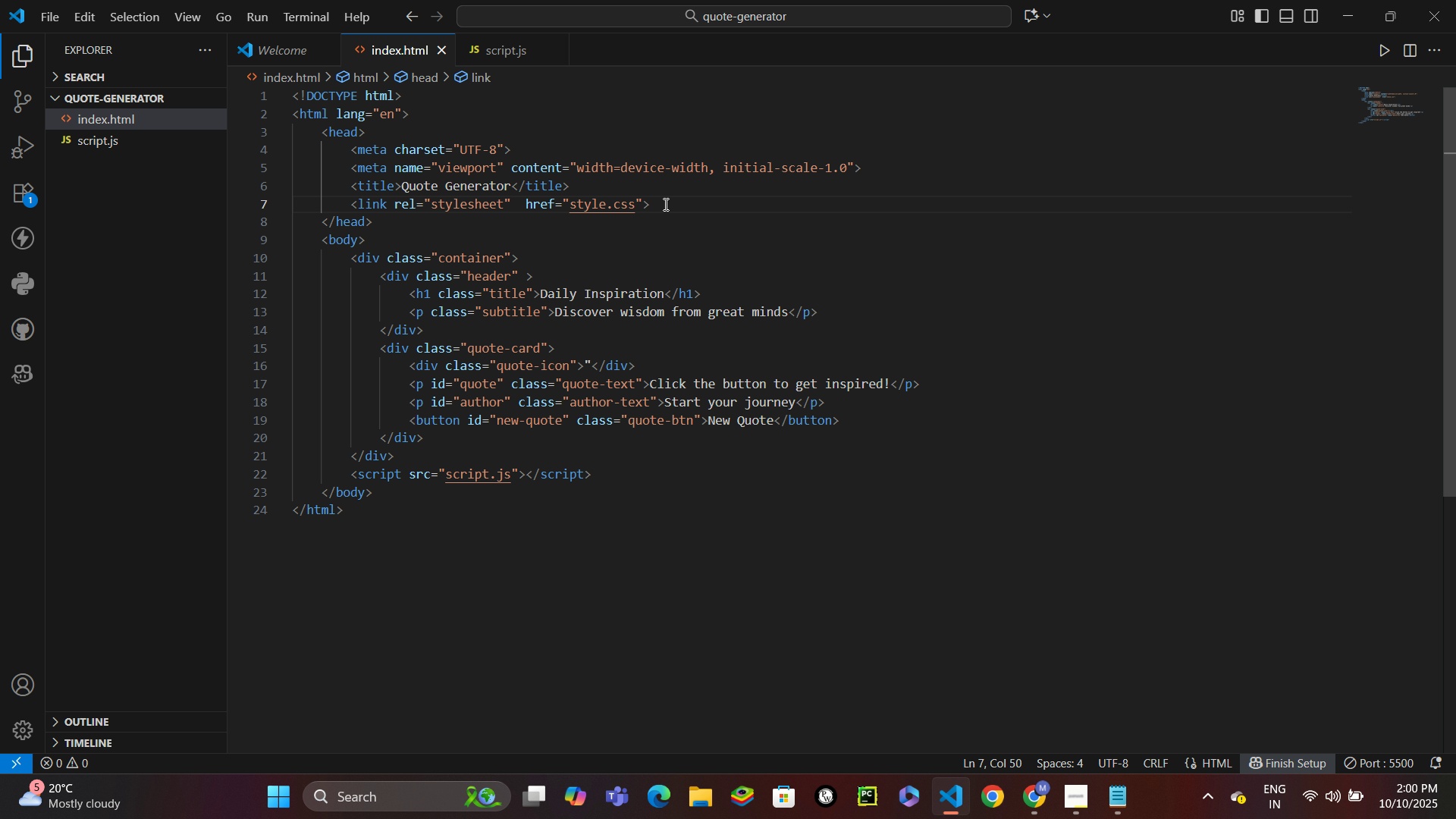 
key(Control+ControlRight)
 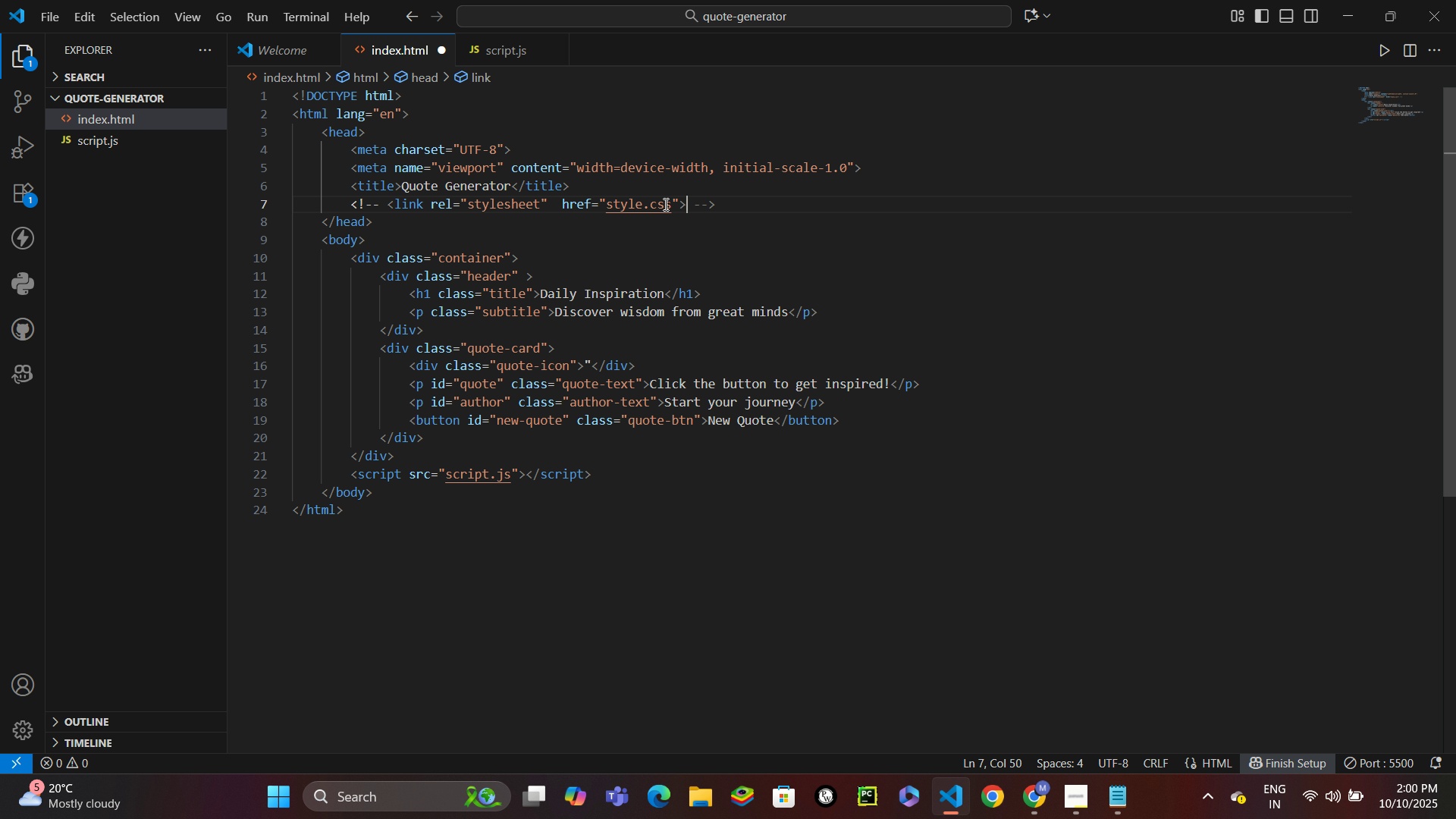 
key(Control+Slash)
 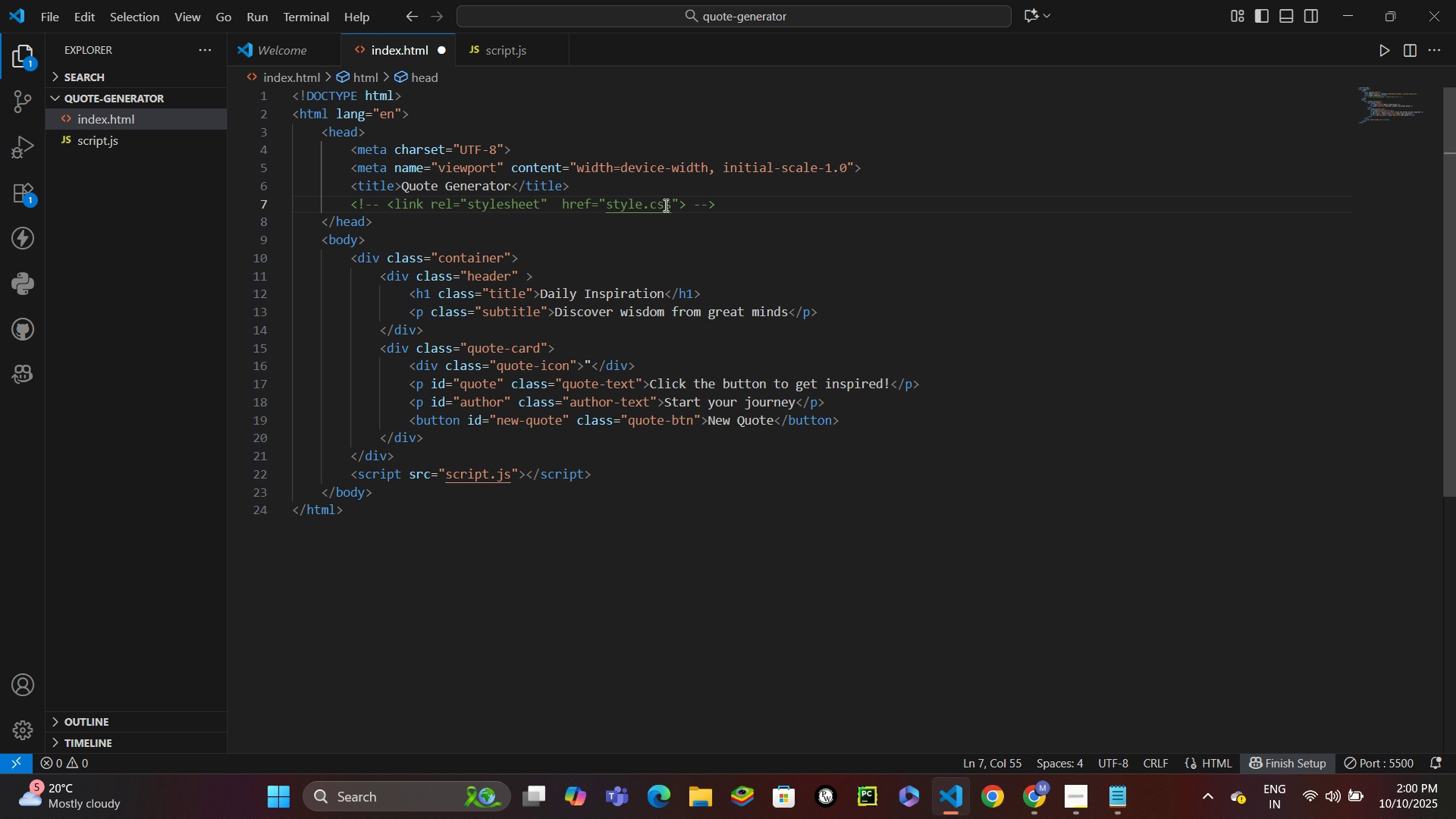 
key(Control+S)
 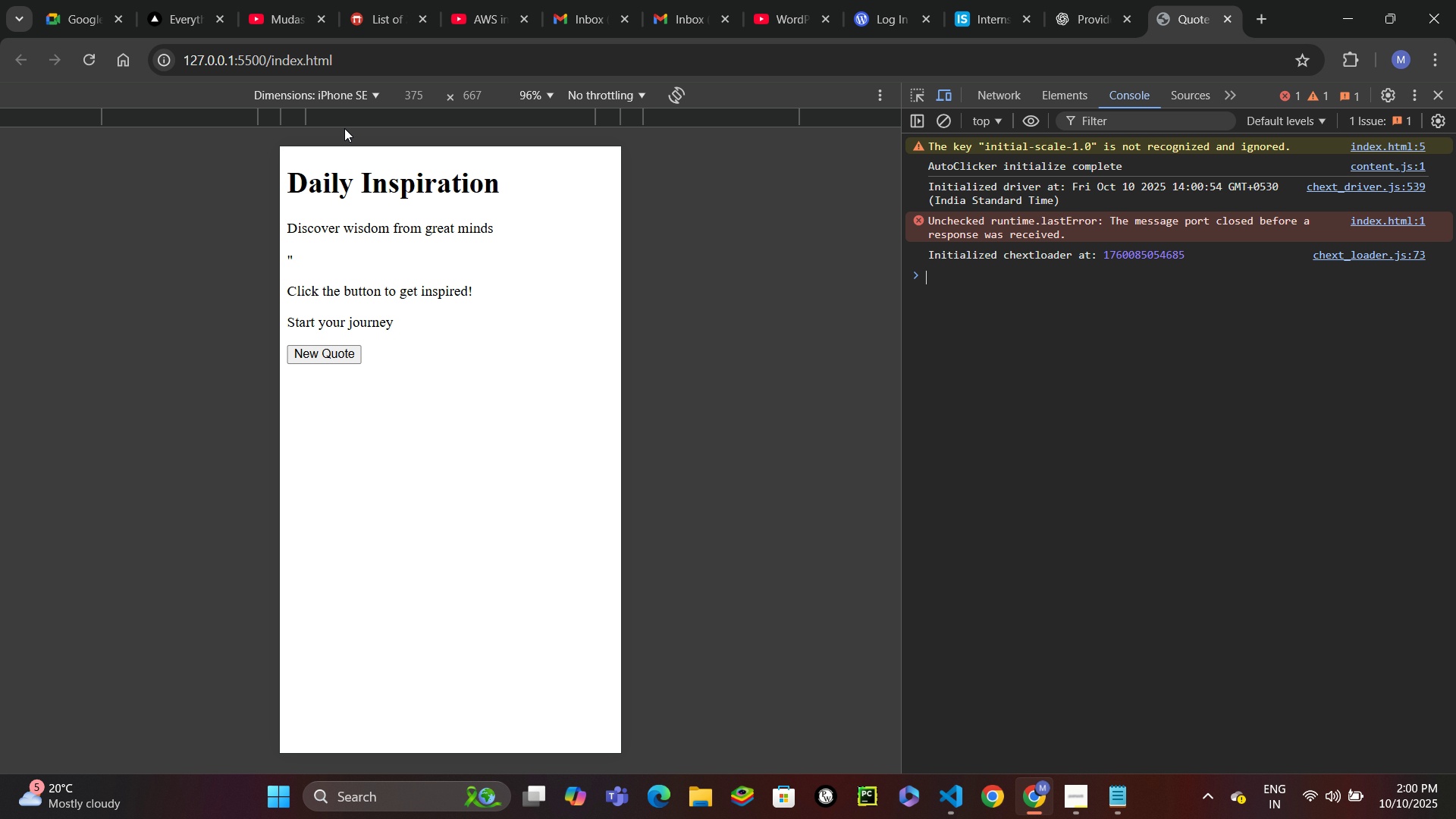 
left_click([332, 356])
 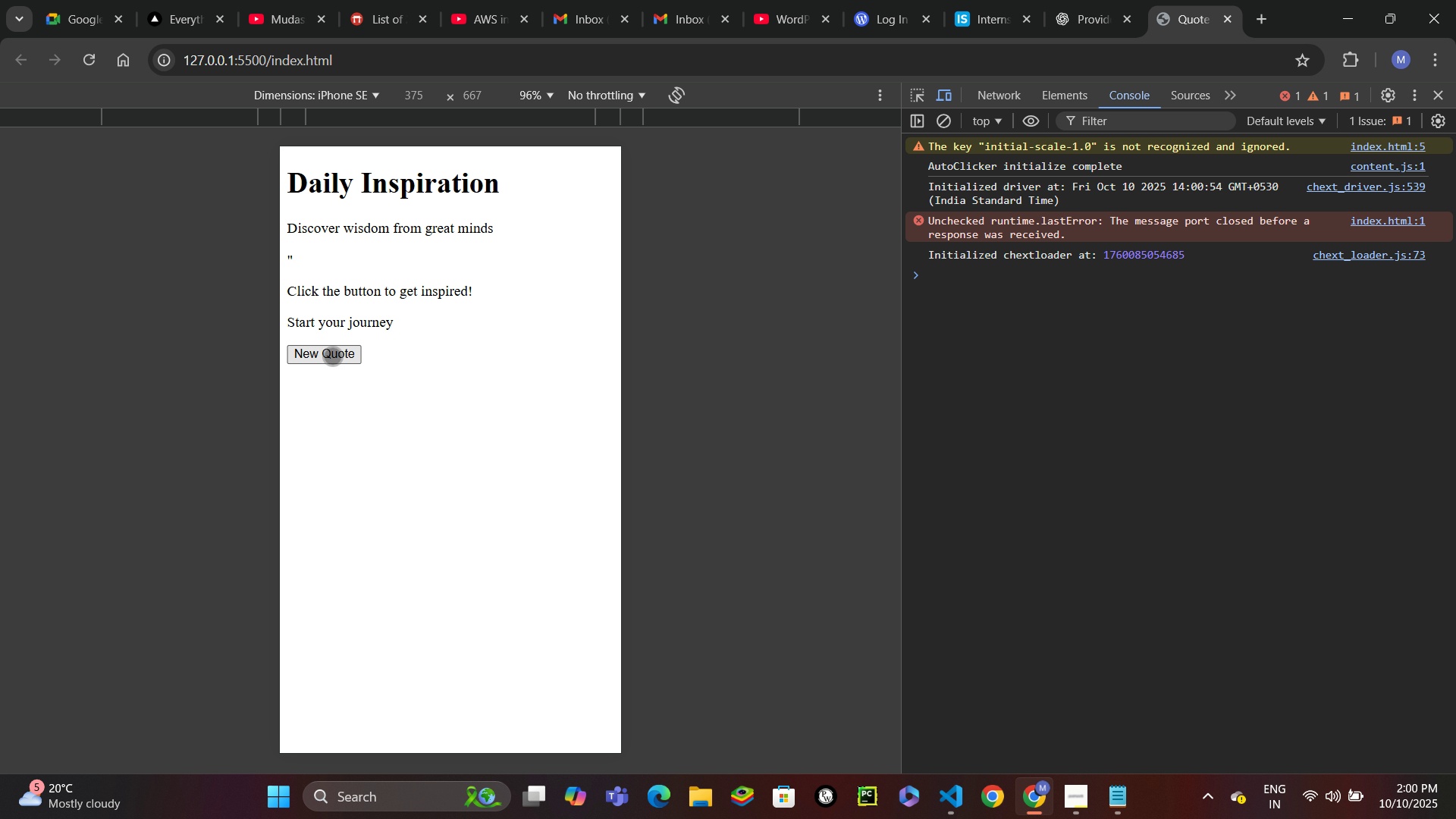 
double_click([332, 356])
 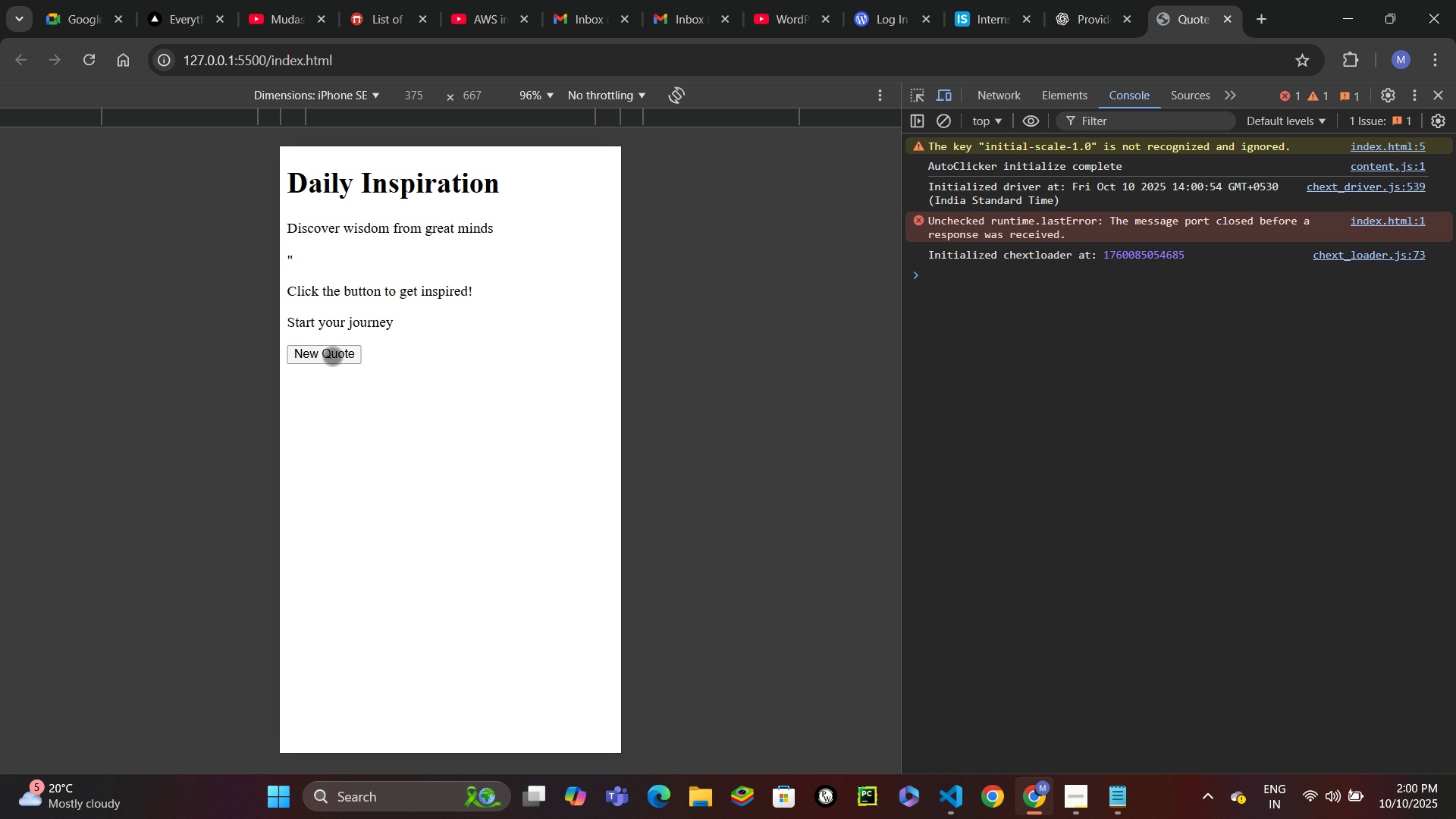 
triple_click([332, 356])
 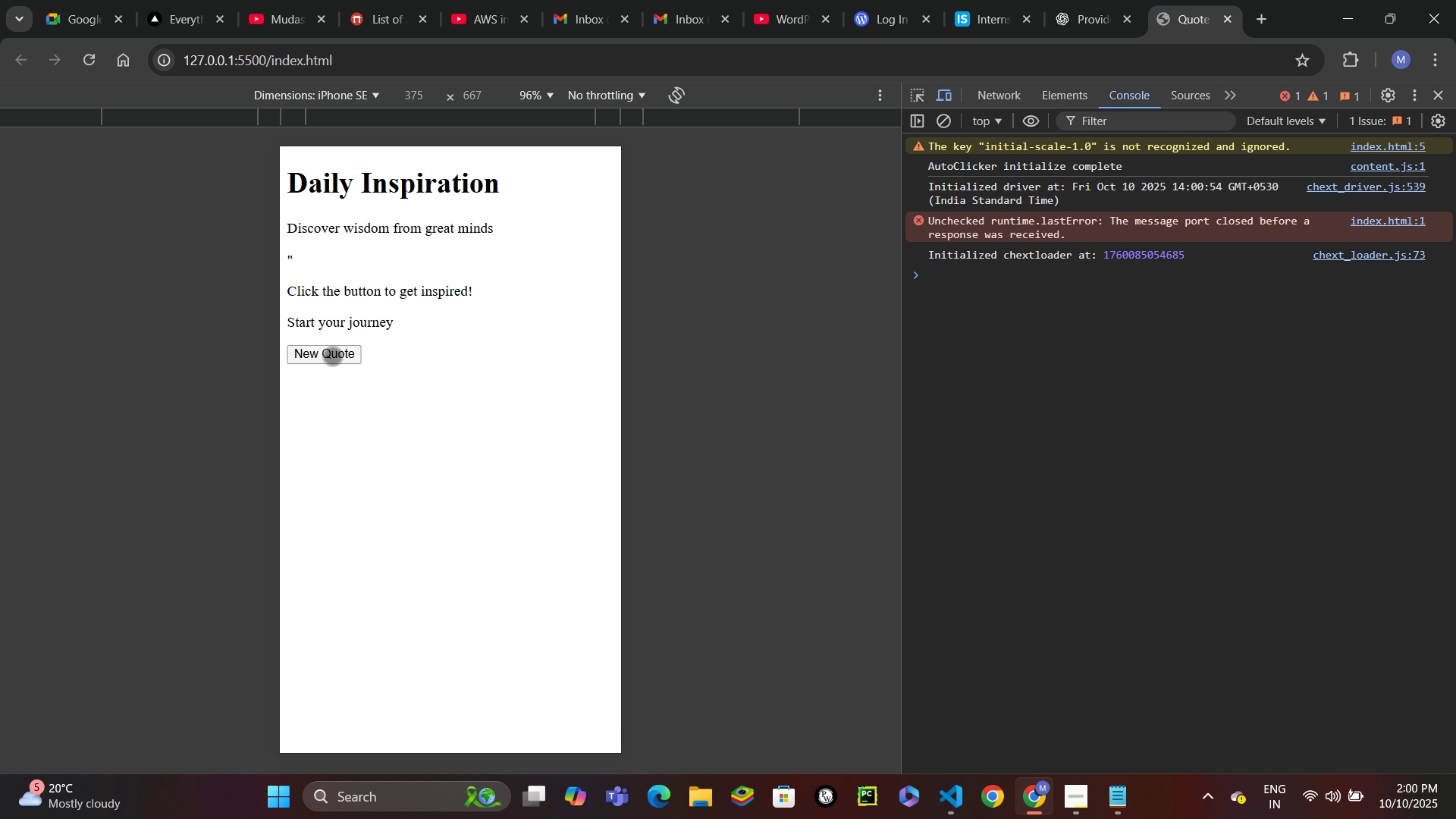 
triple_click([332, 356])
 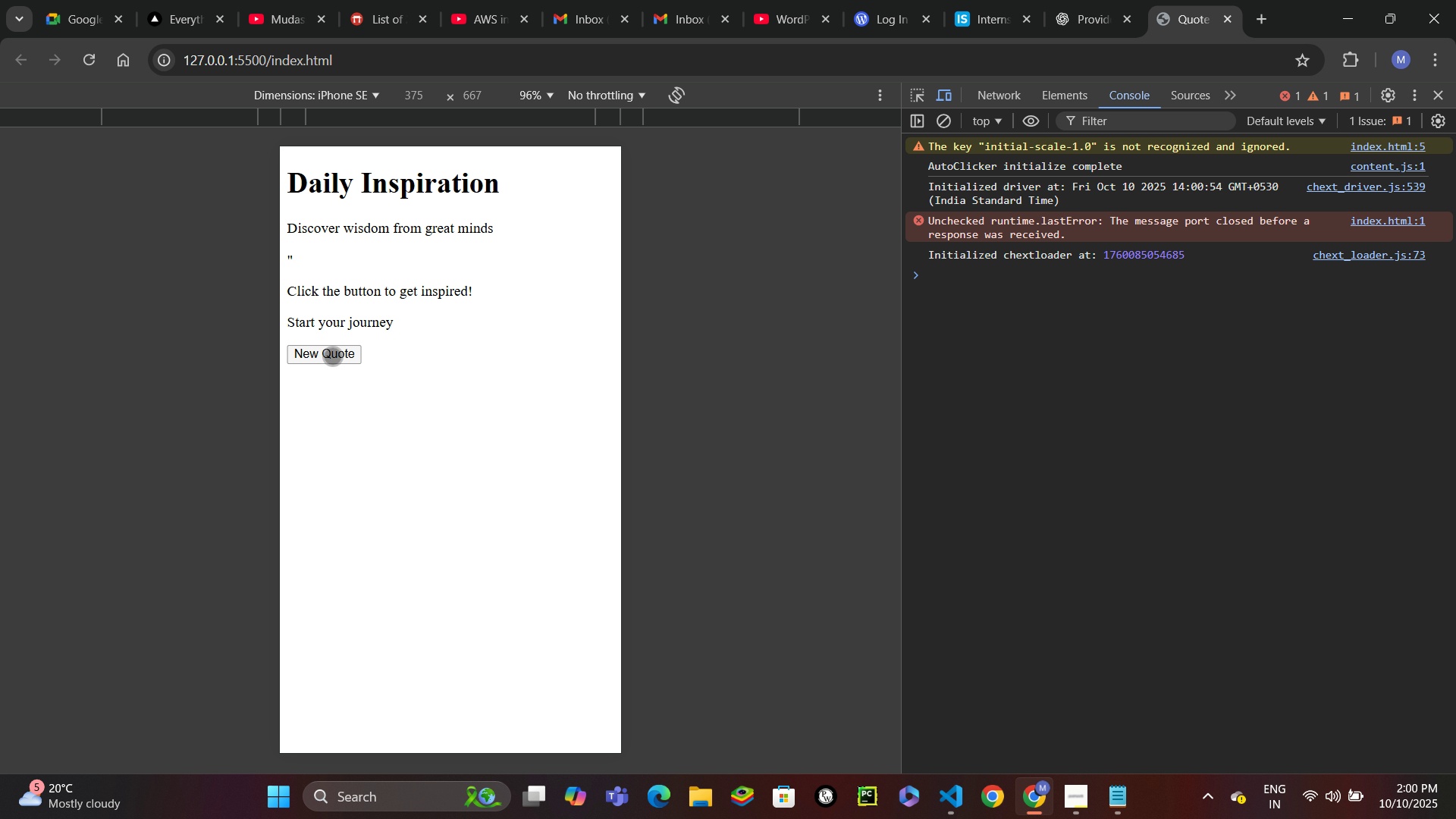 
triple_click([332, 356])
 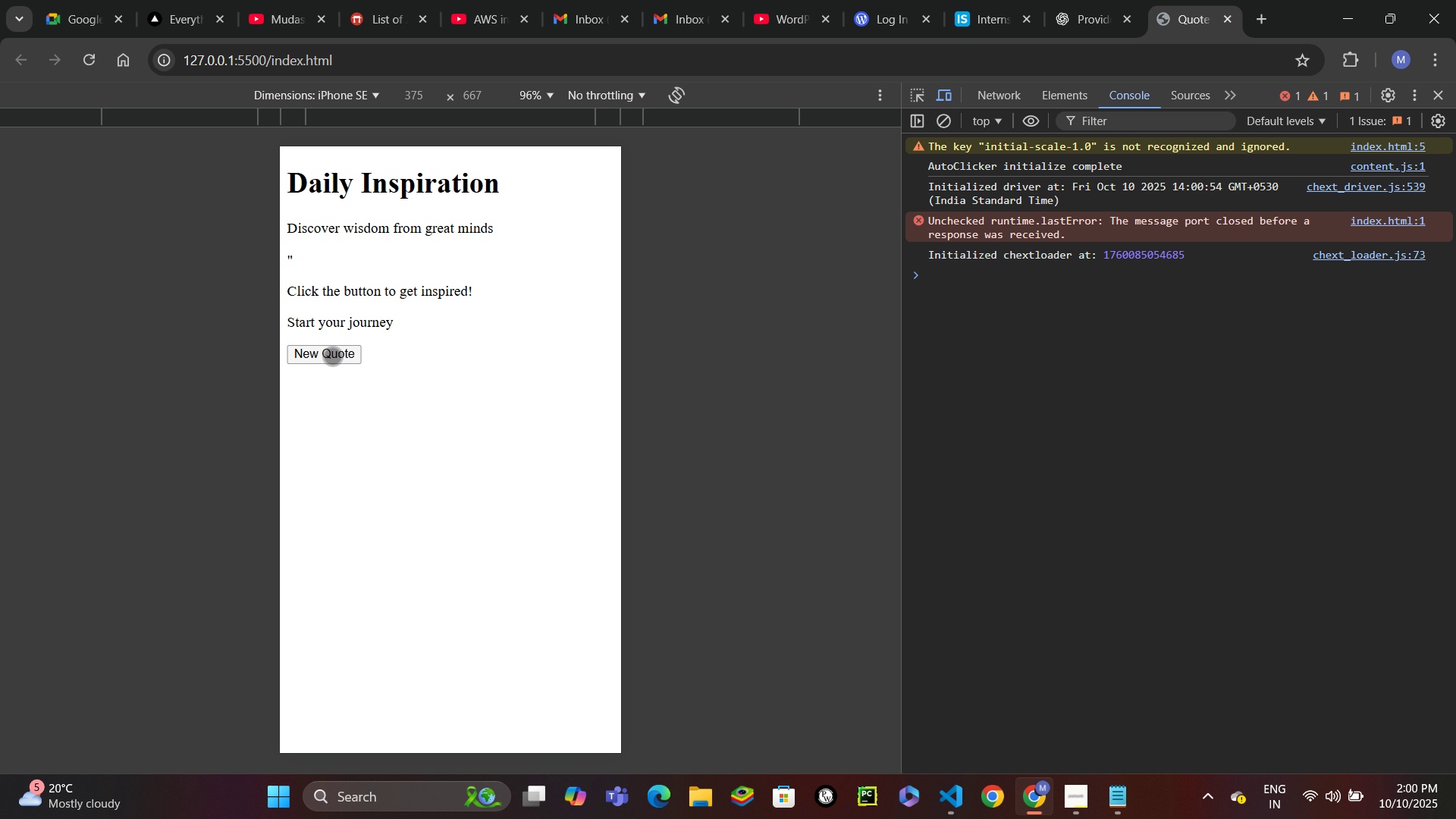 
triple_click([332, 356])
 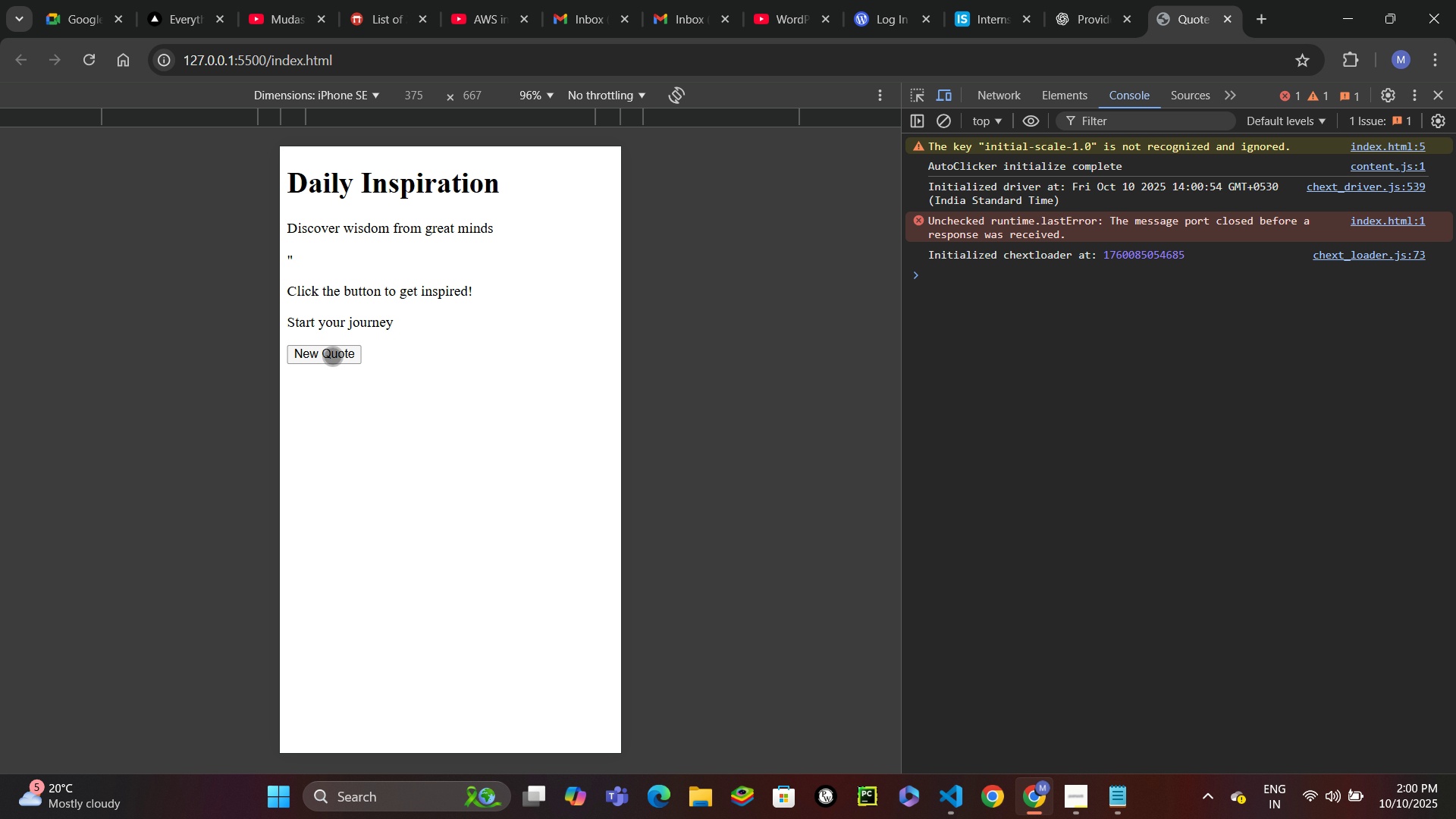 
triple_click([332, 356])
 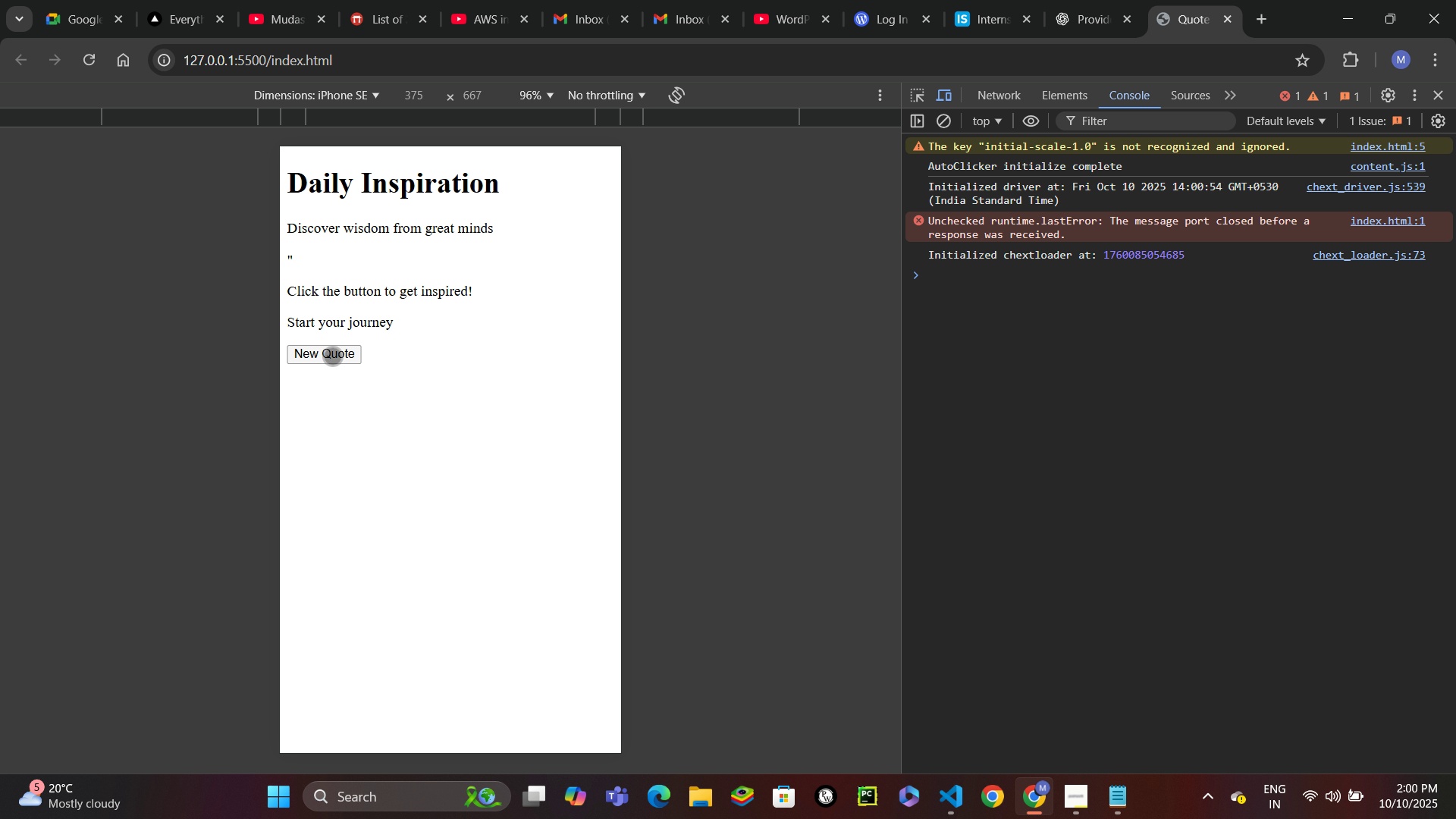 
triple_click([332, 356])
 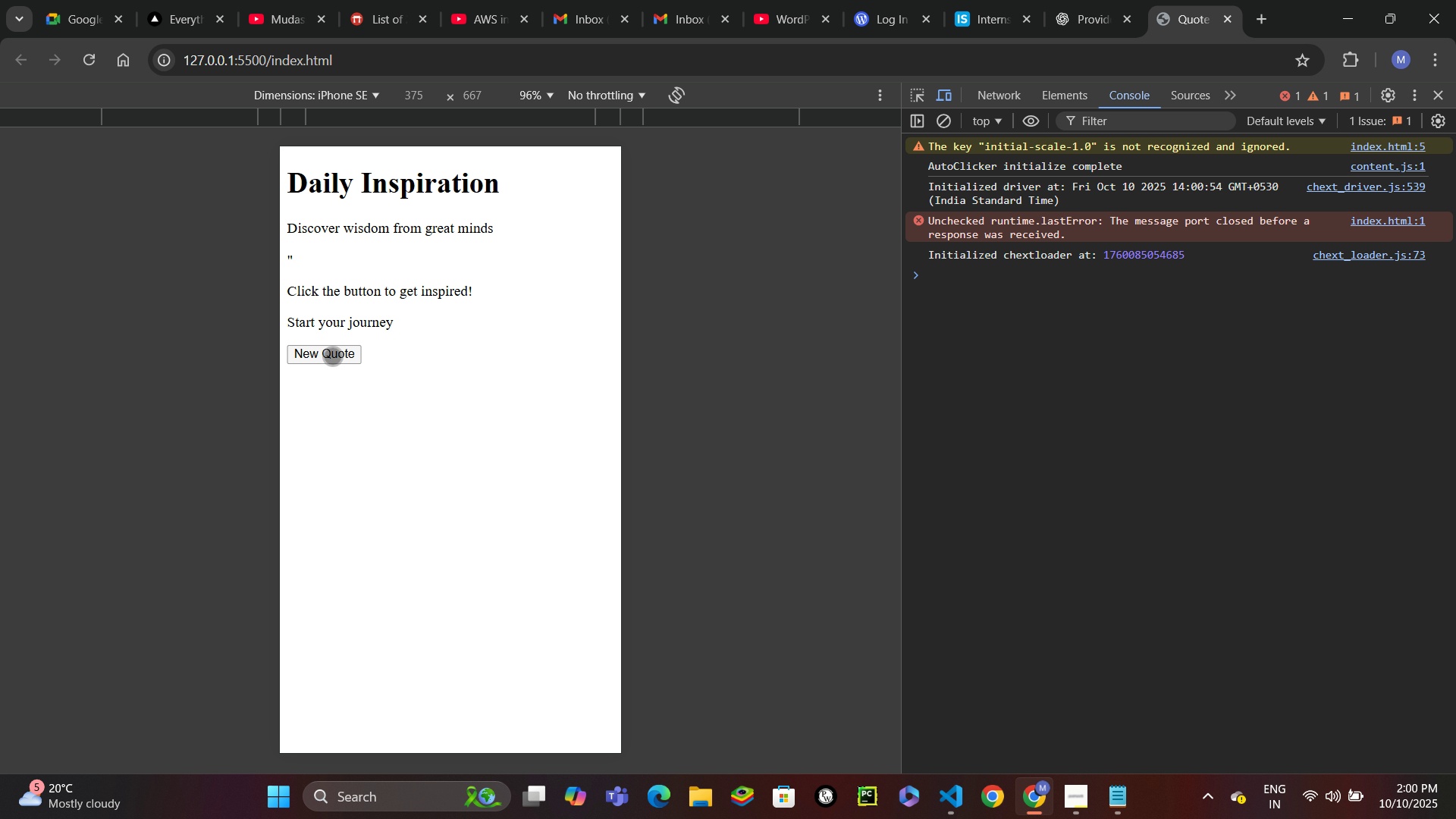 
triple_click([332, 356])
 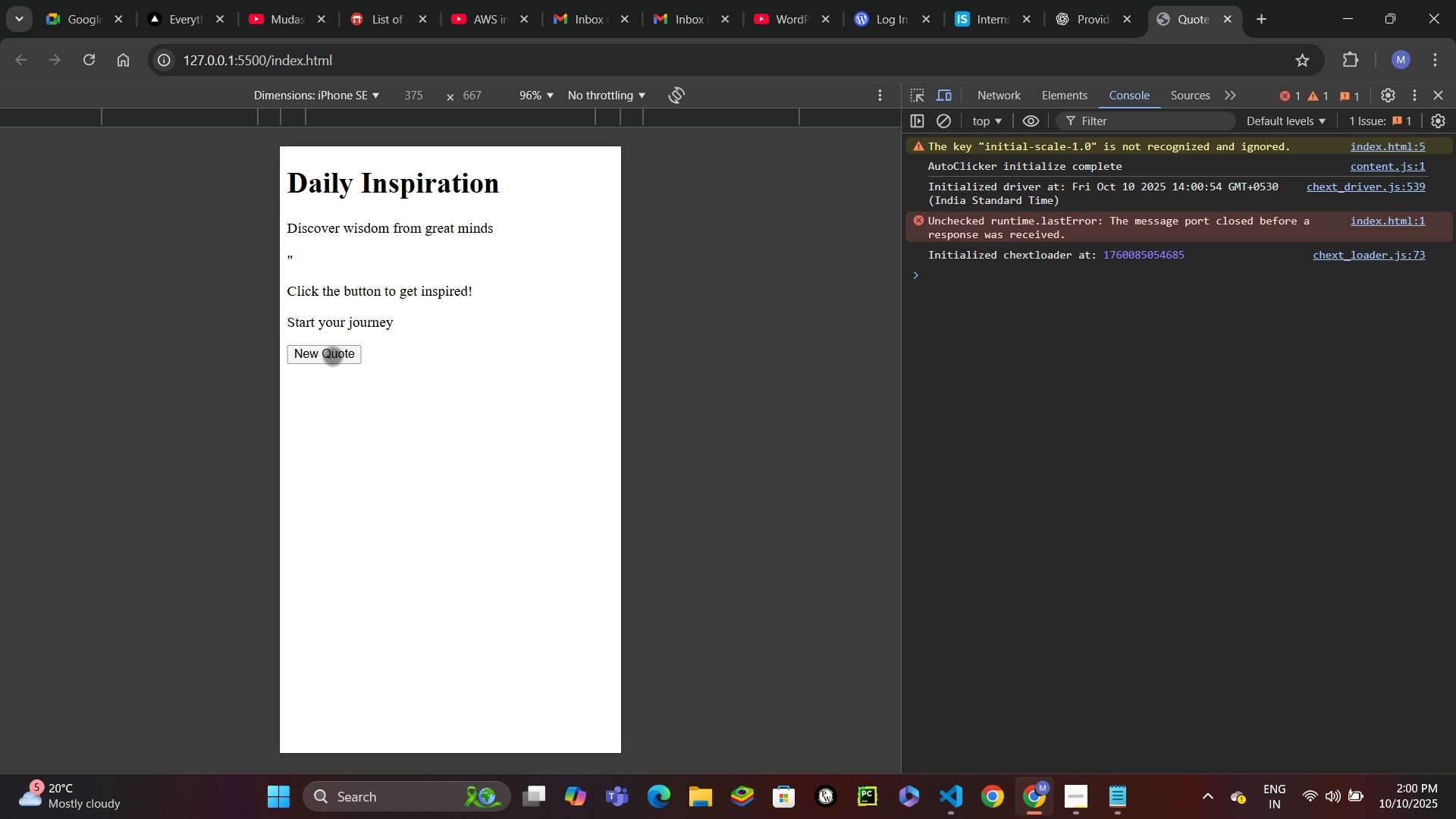 
triple_click([332, 356])
 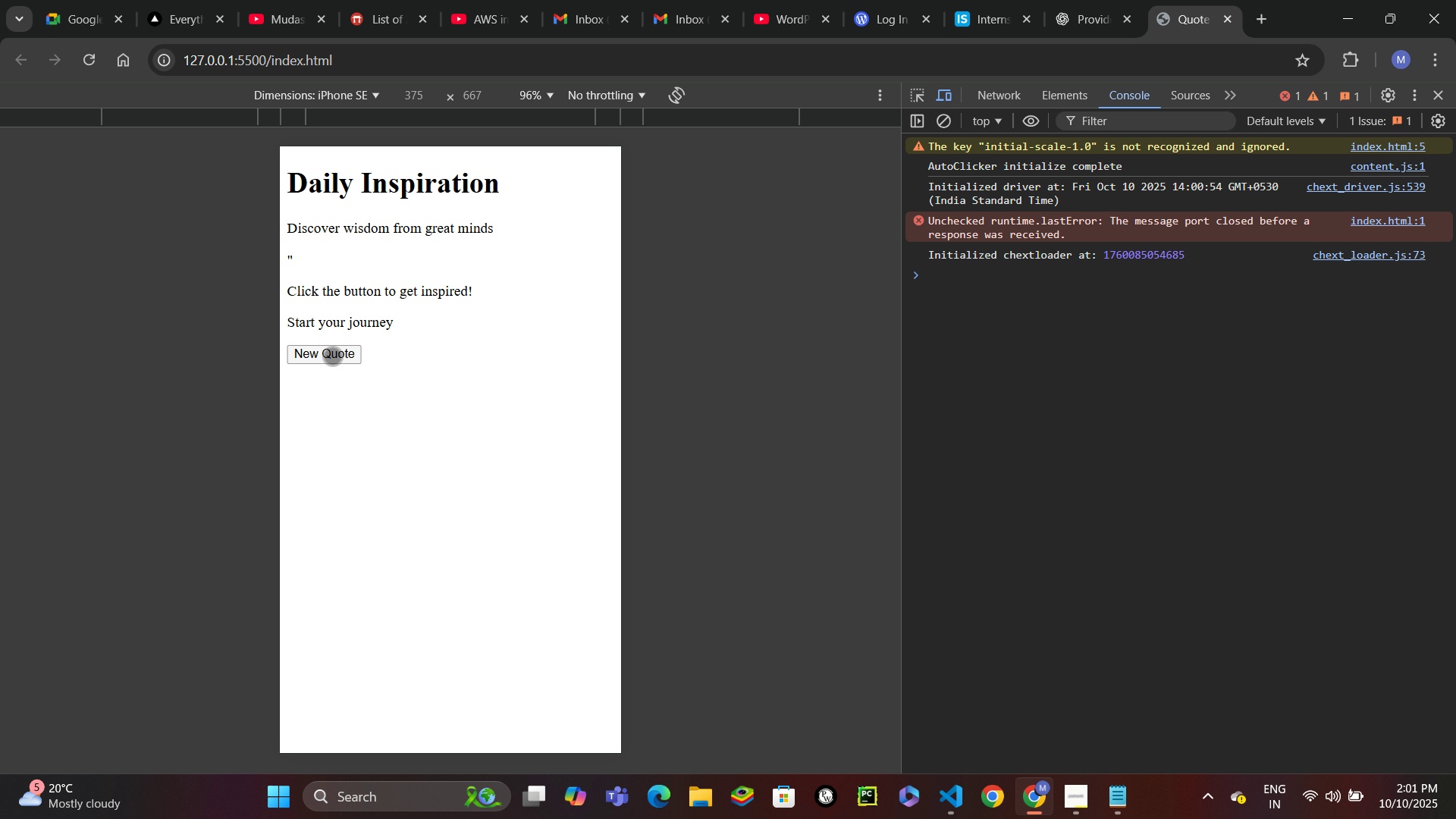 
triple_click([332, 356])
 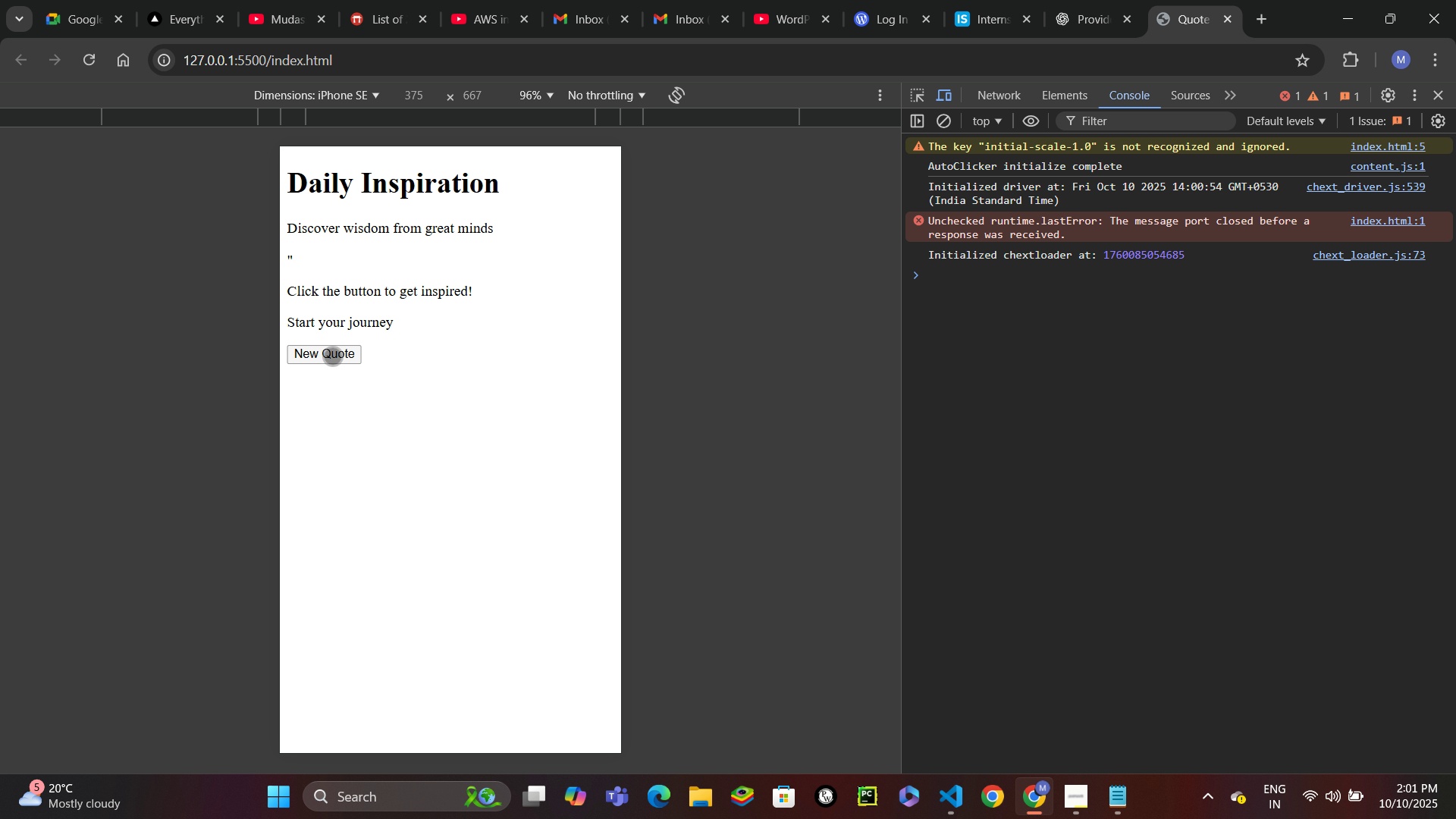 
triple_click([332, 356])
 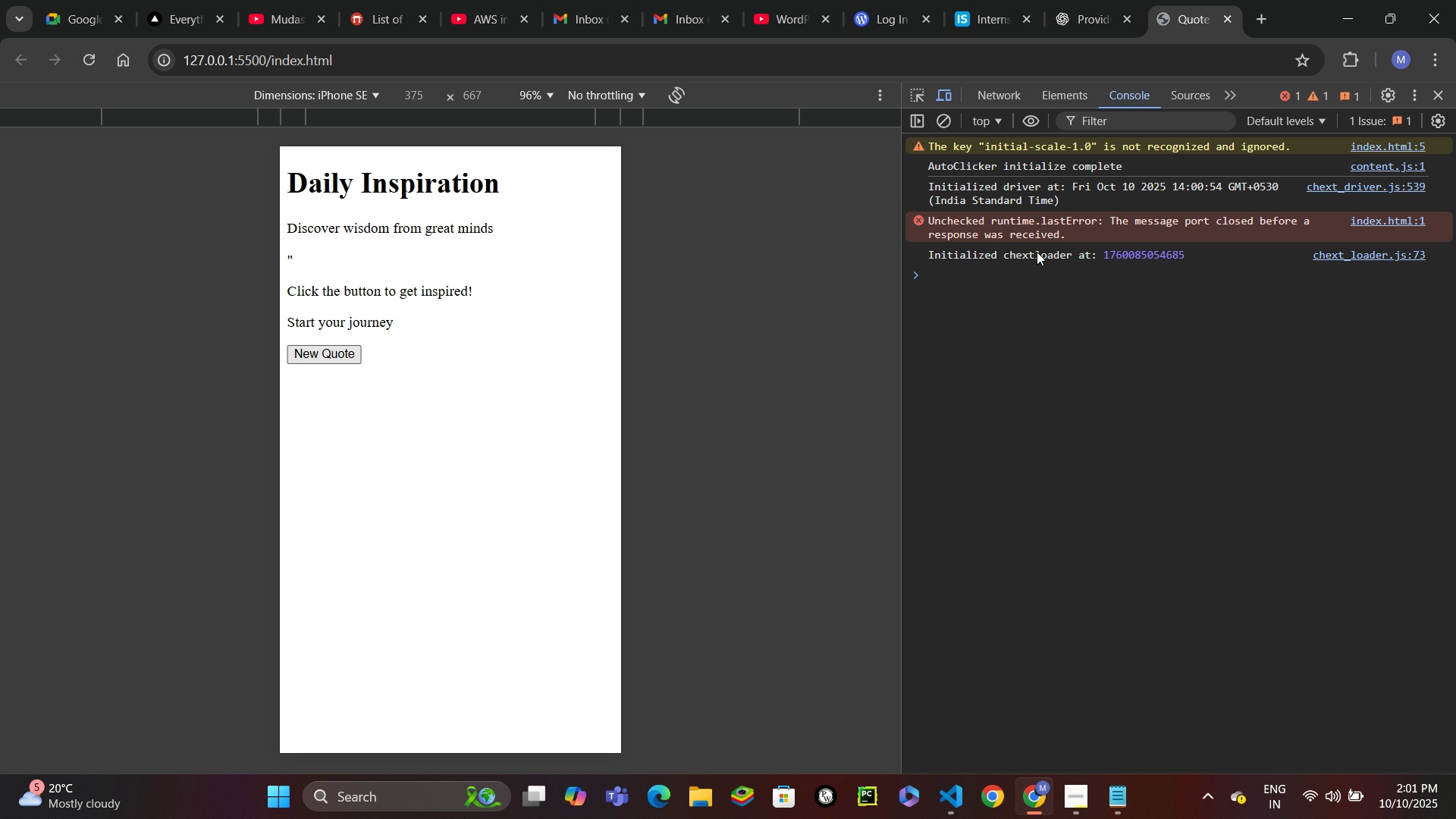 
wait(7.94)
 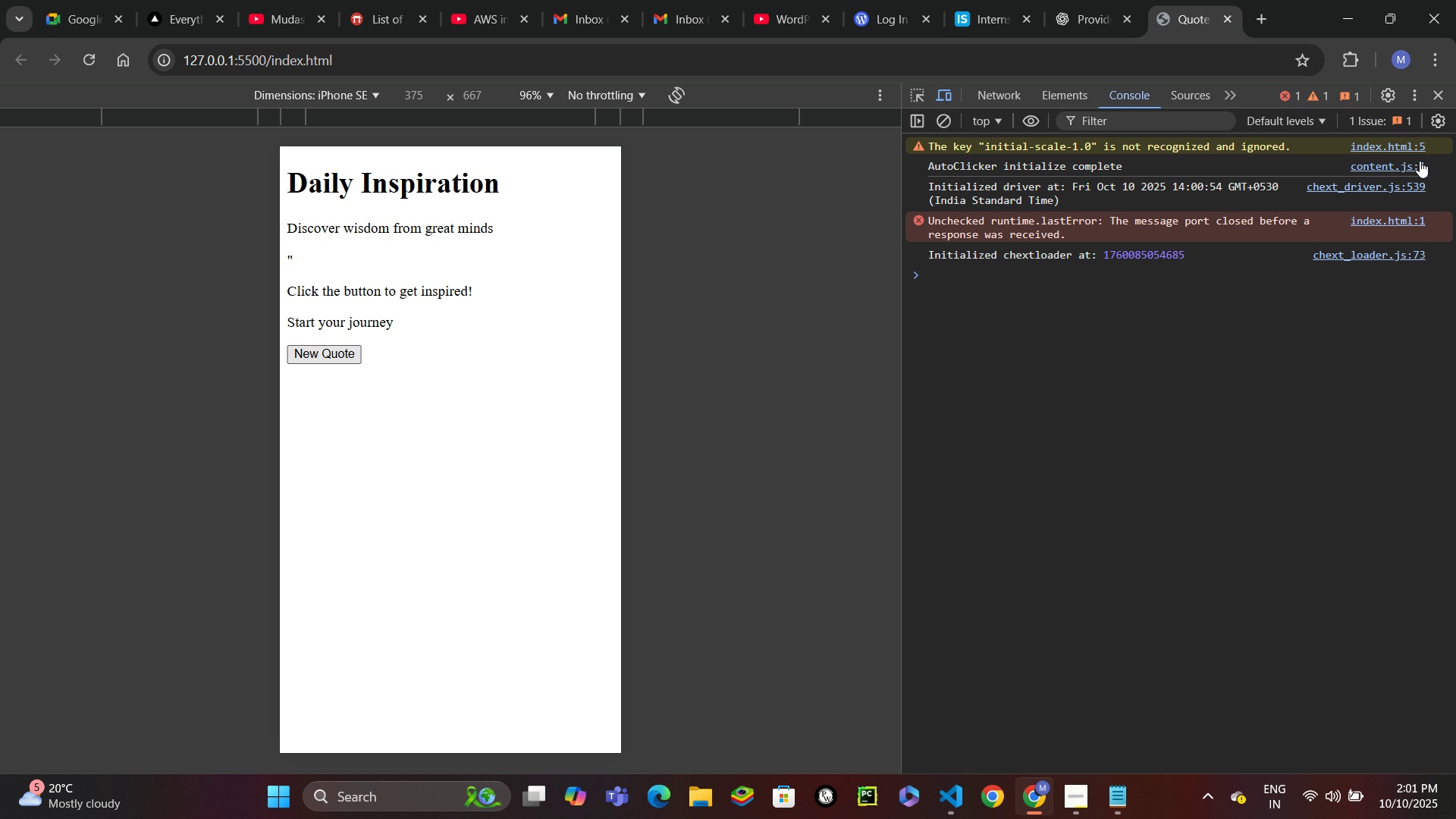 
left_click([1384, 223])
 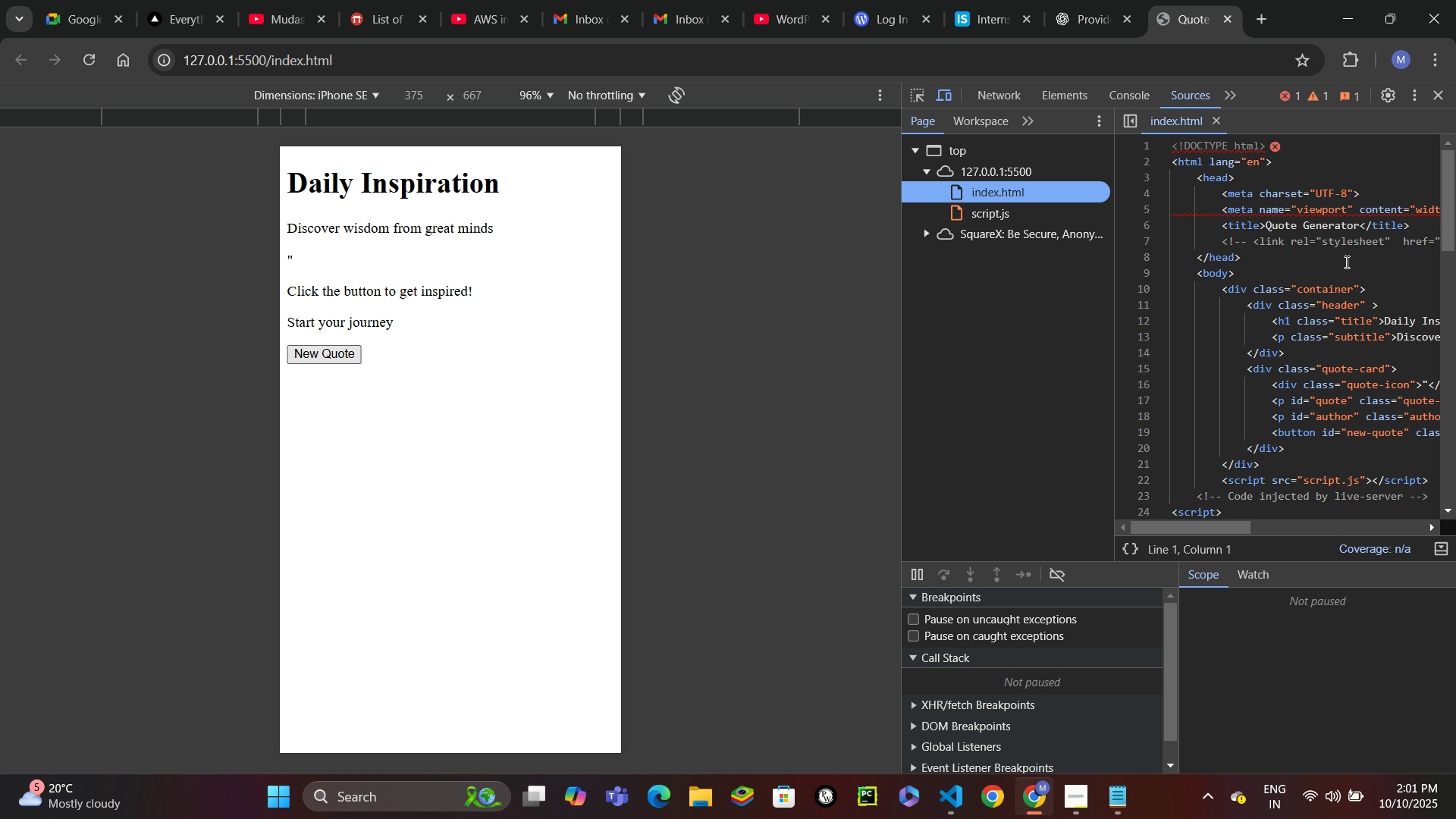 
scroll: coordinate [1345, 262], scroll_direction: up, amount: 2.0
 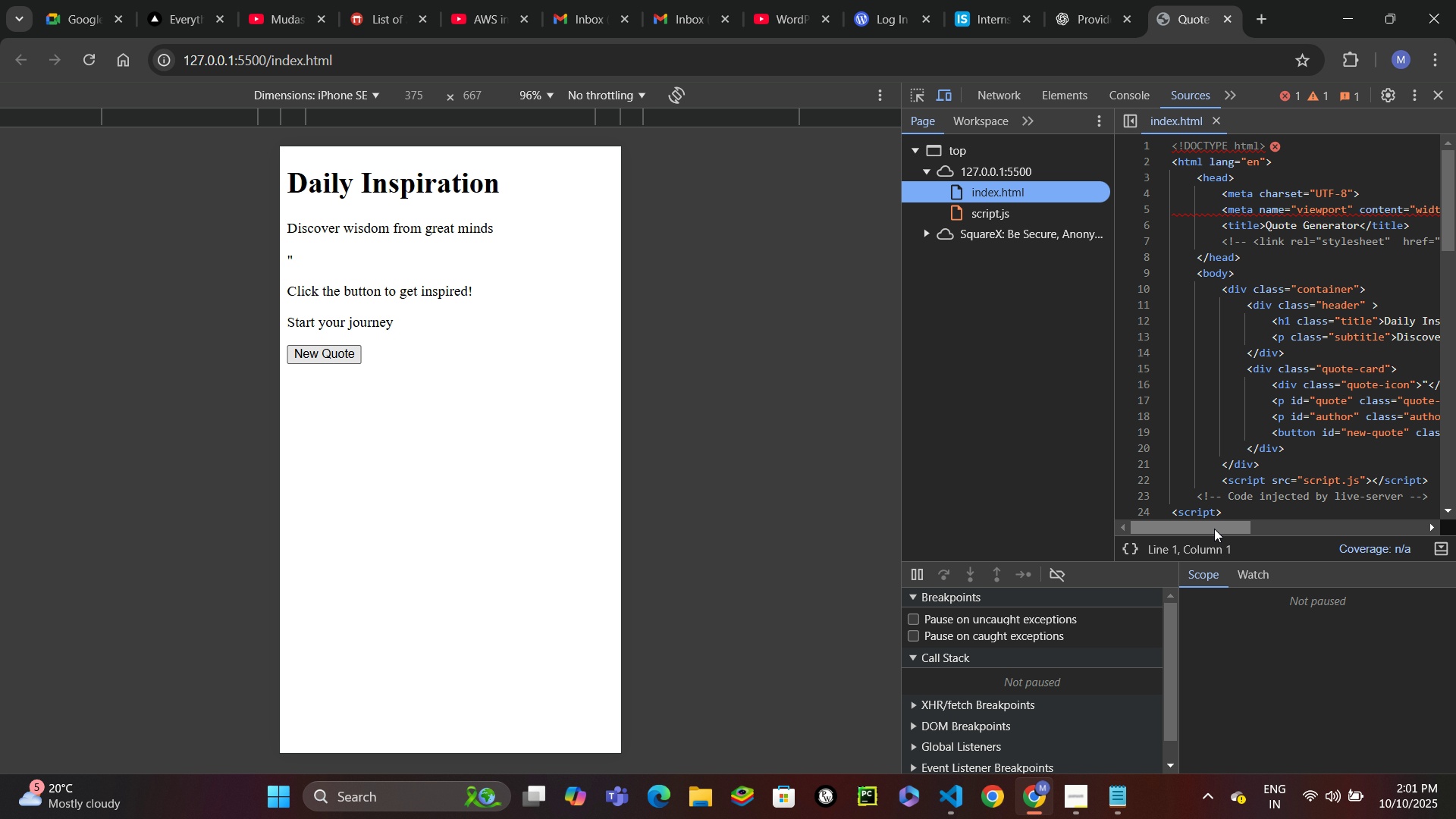 
left_click_drag(start_coordinate=[1214, 527], to_coordinate=[1316, 523])
 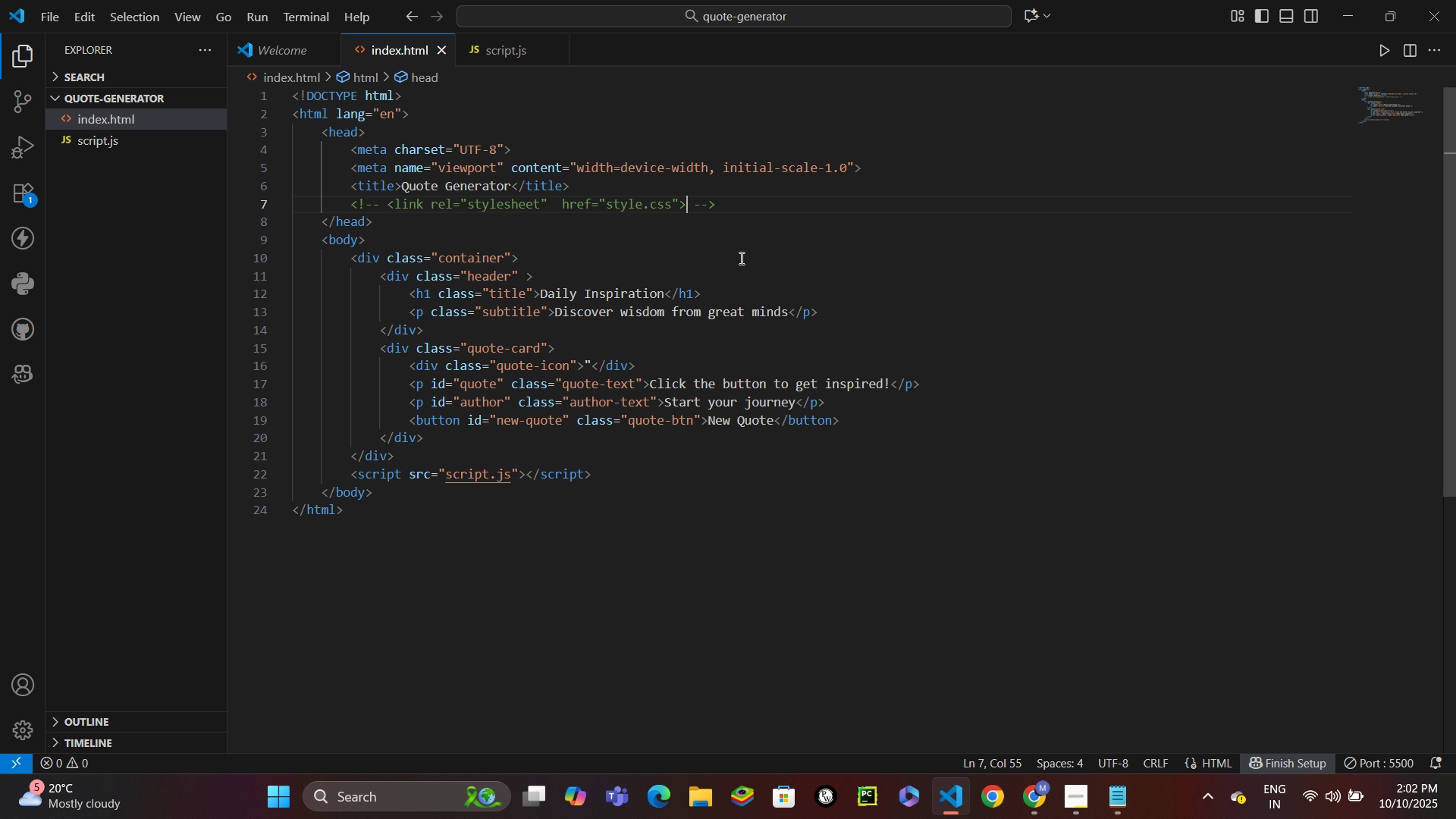 
wait(54.35)
 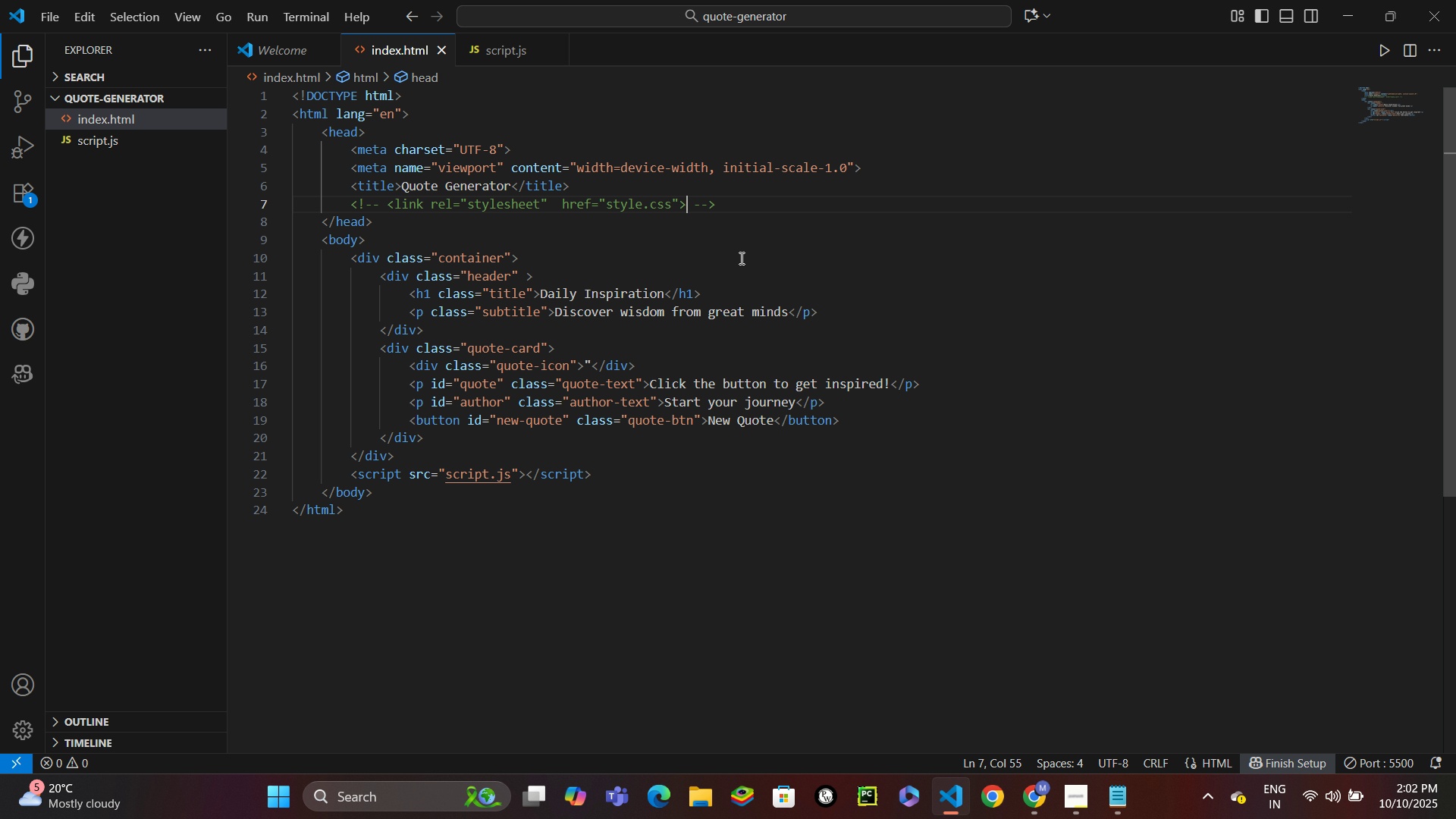 
left_click([758, 280])
 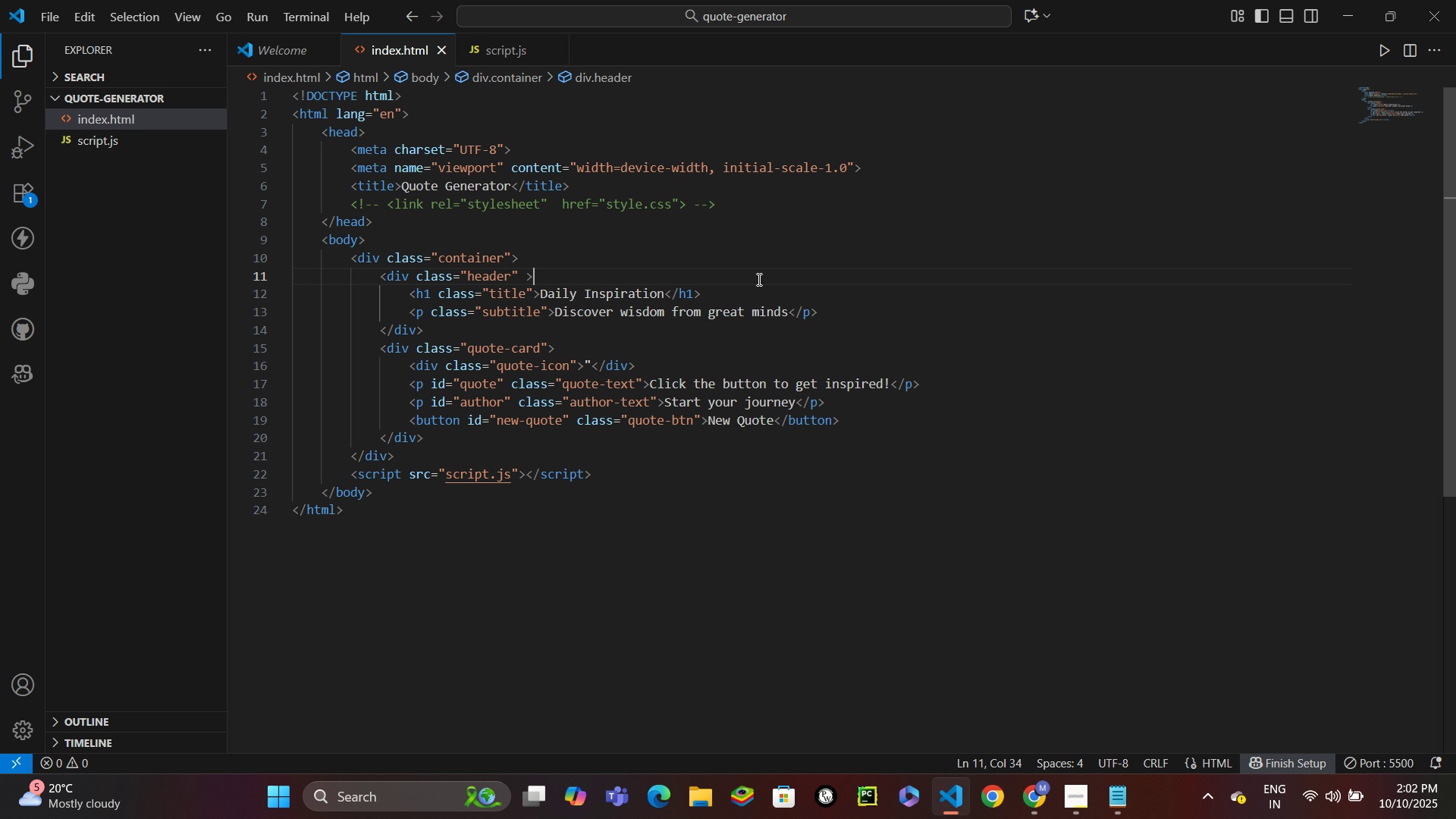 
key(Control+S)
 